 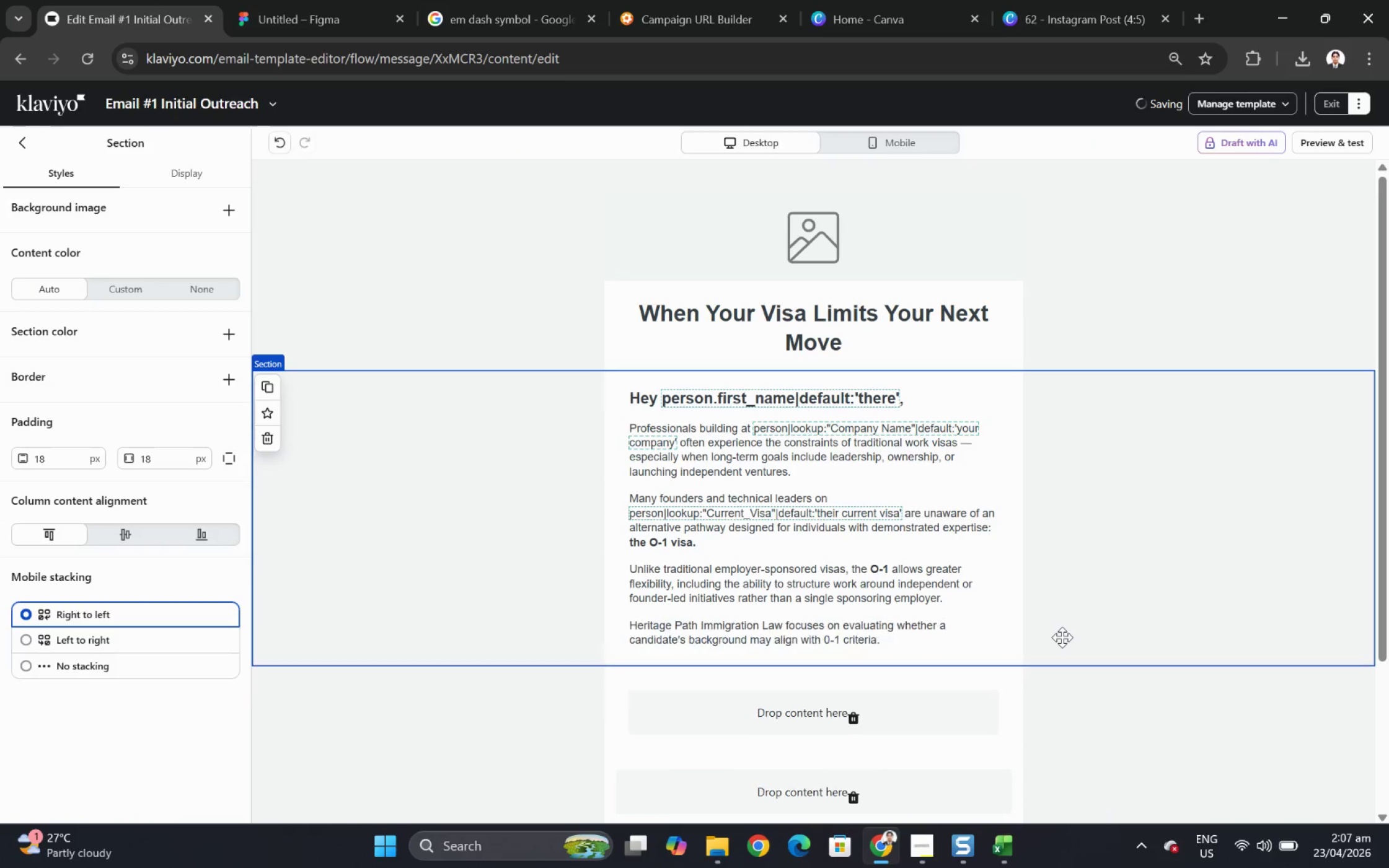 
double_click([852, 638])
 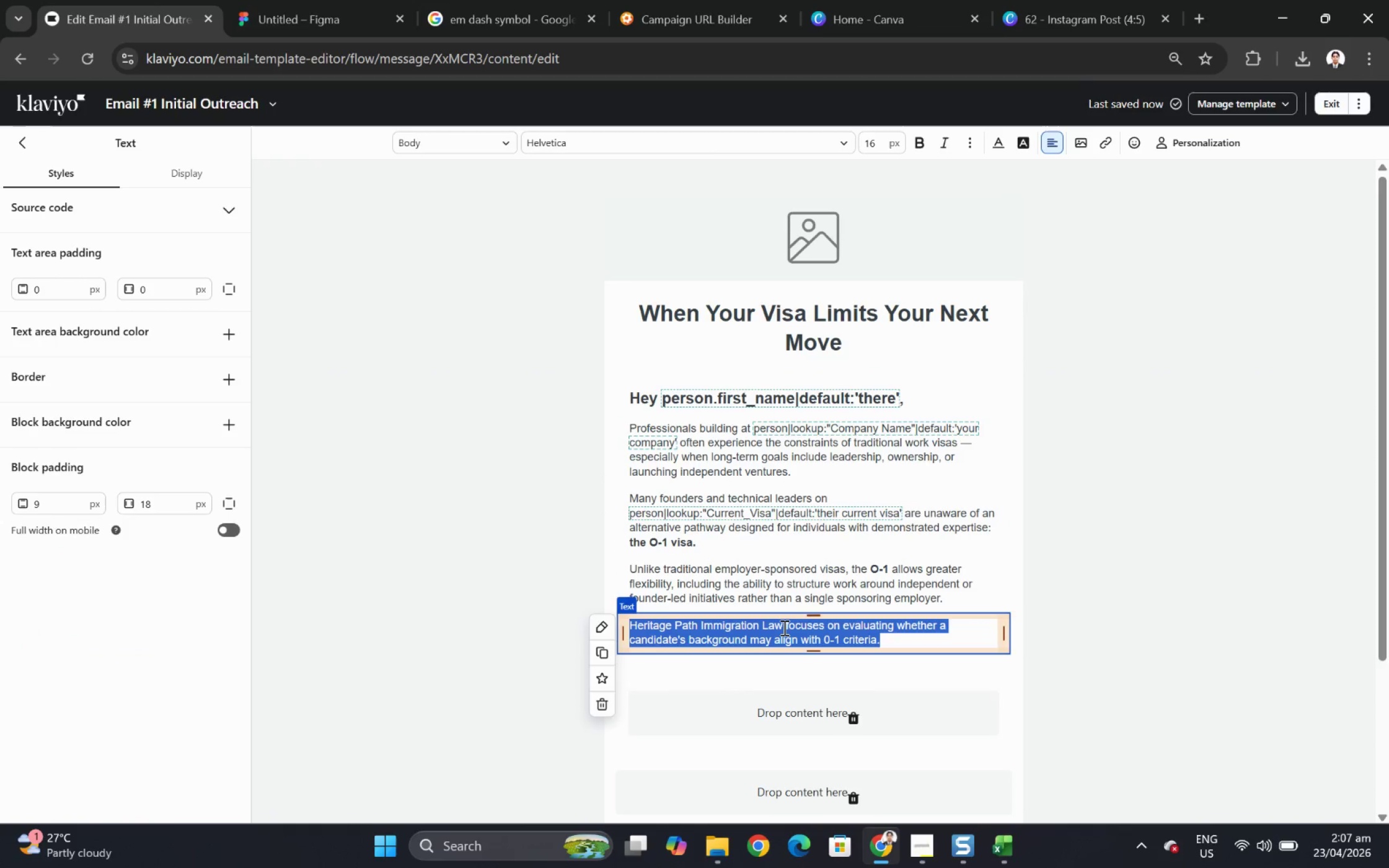 
left_click([782, 625])
 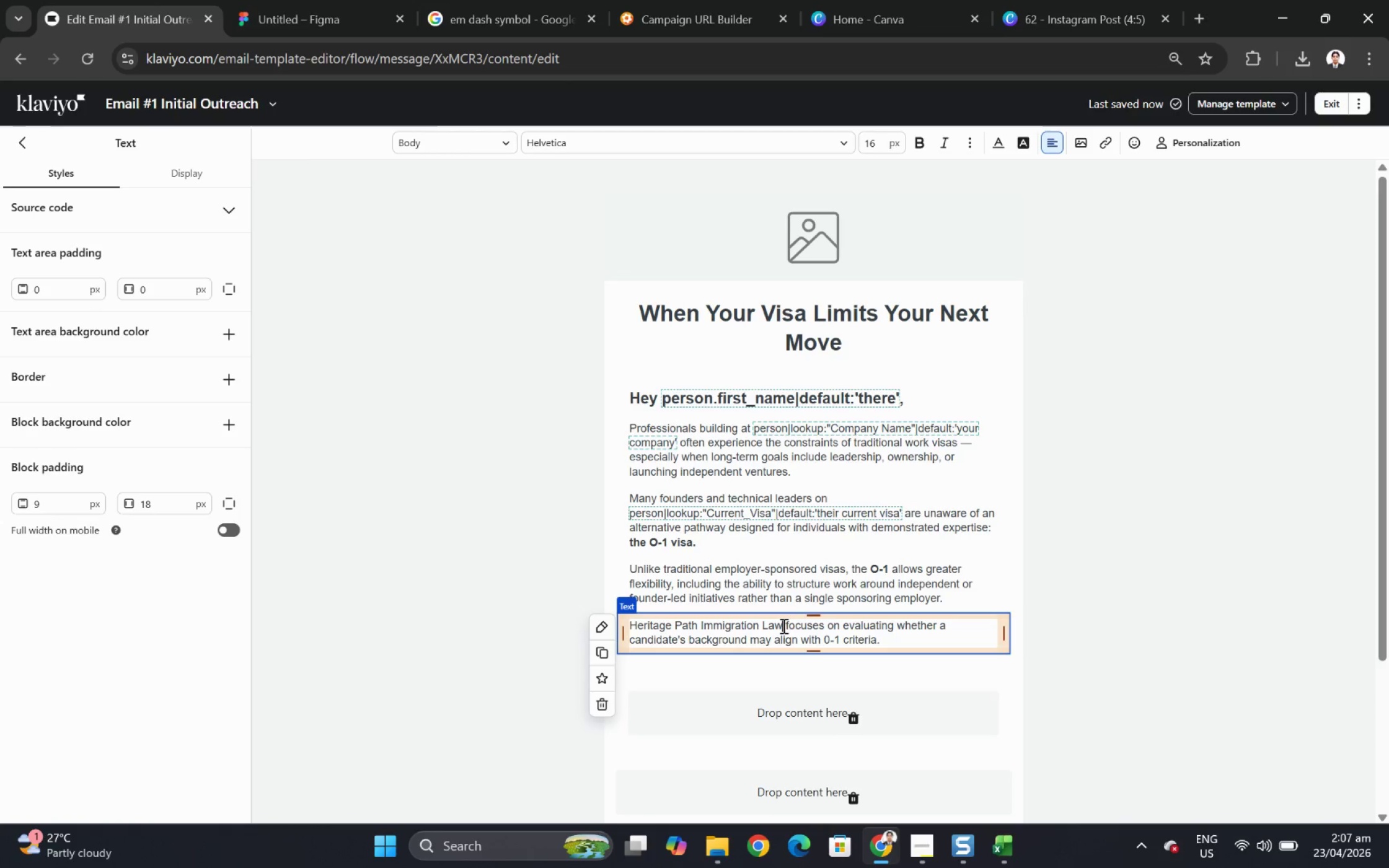 
left_click_drag(start_coordinate=[782, 625], to_coordinate=[619, 620])
 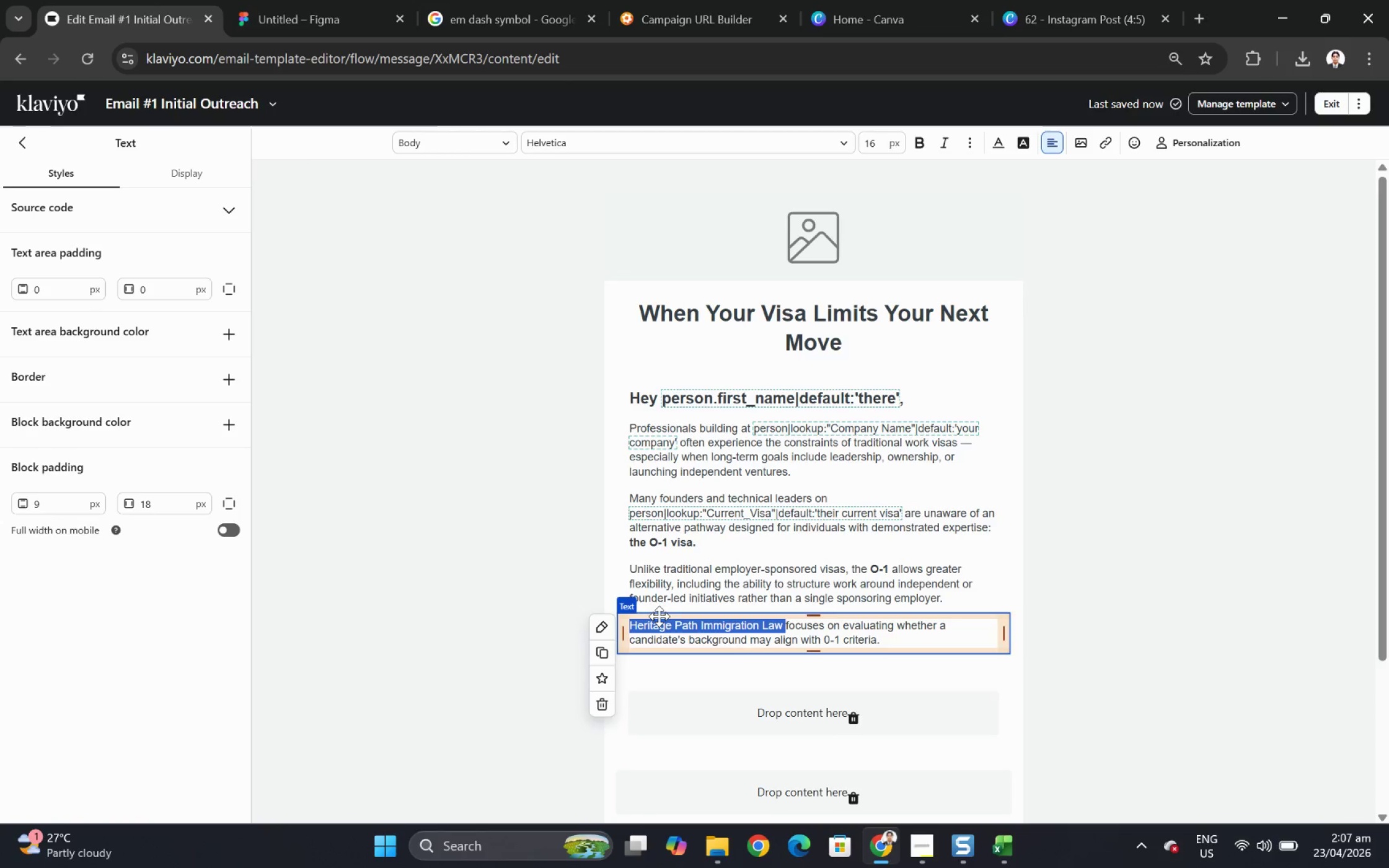 
key(Control+B)
 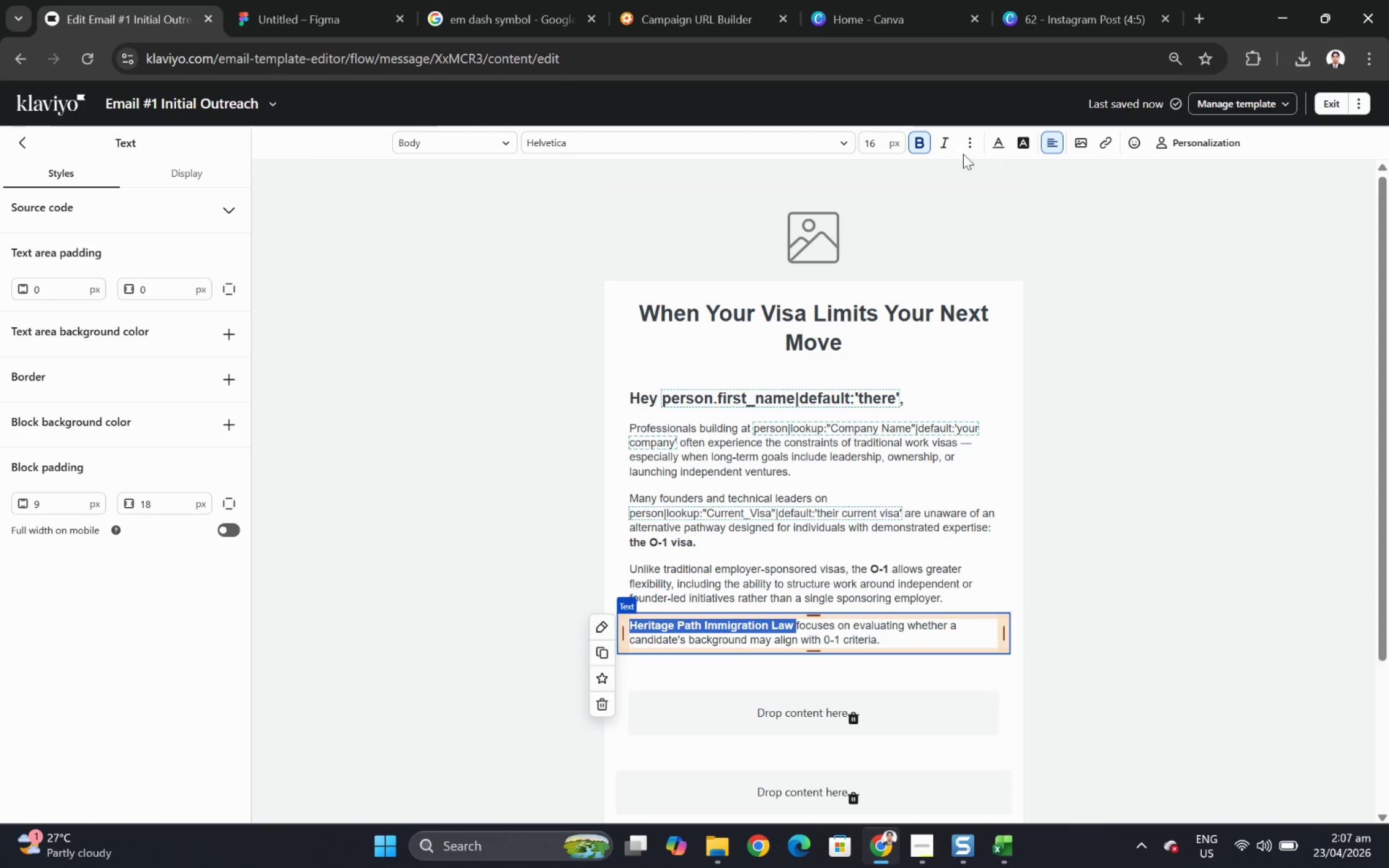 
left_click([945, 137])
 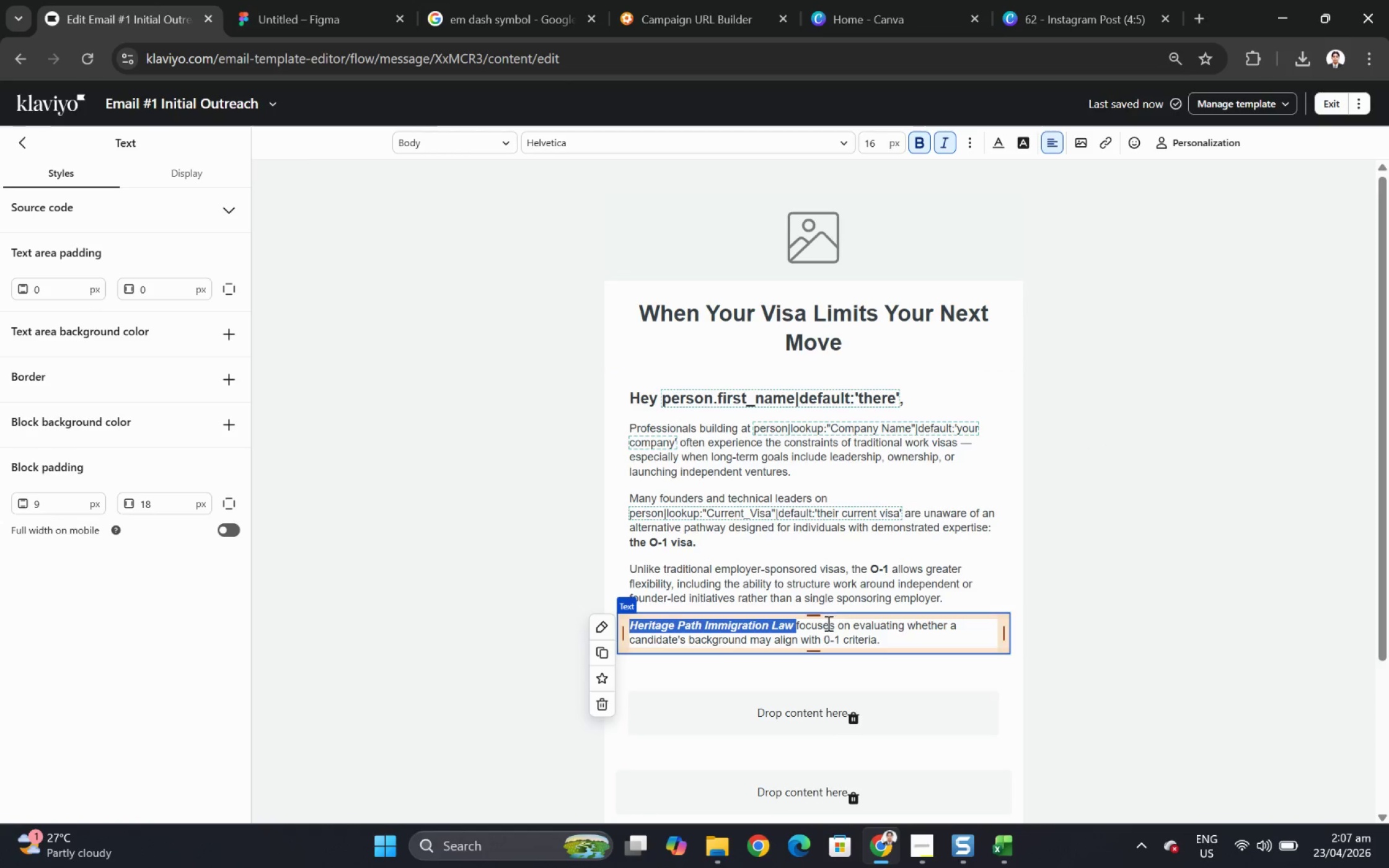 
left_click([831, 633])
 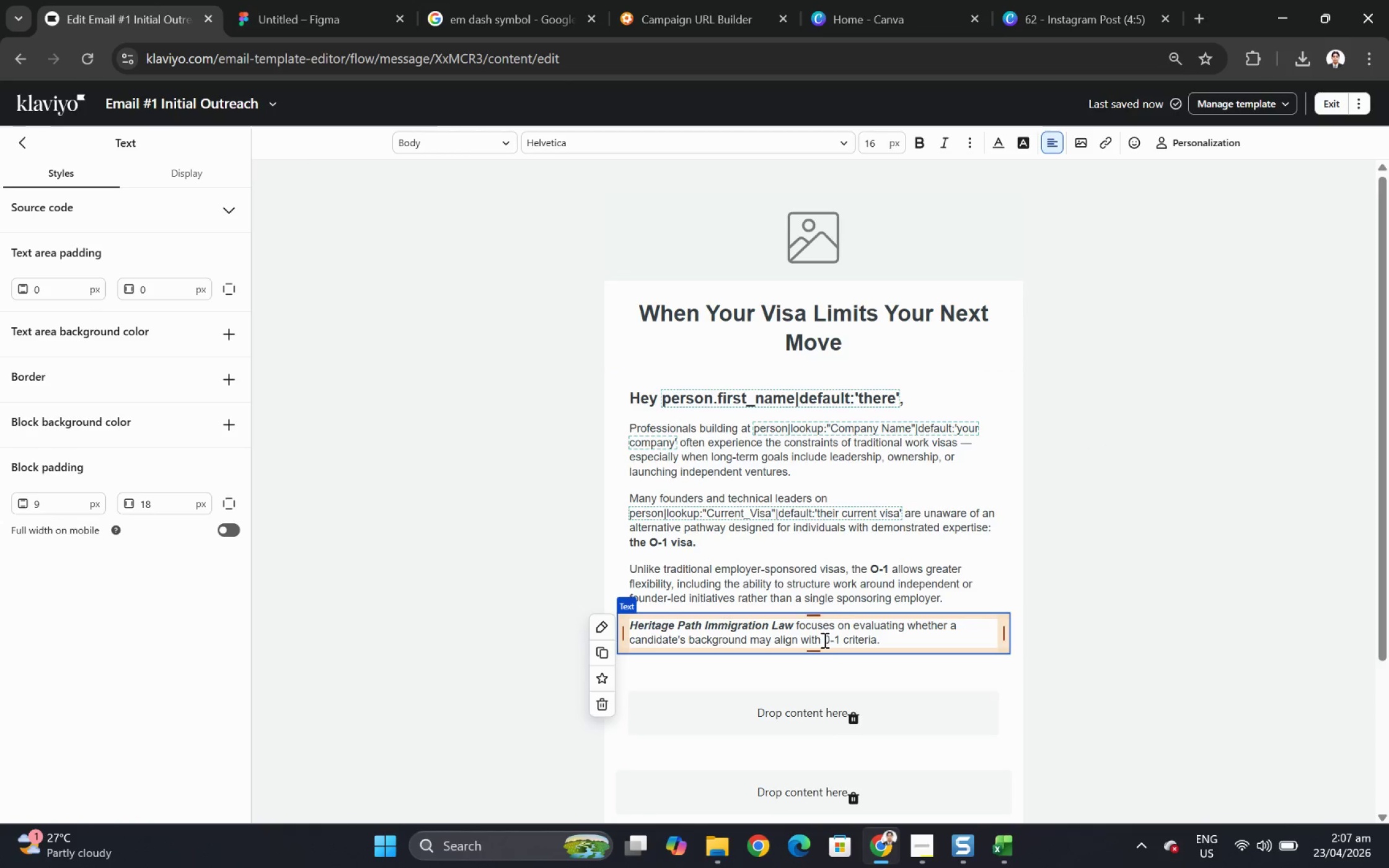 
left_click_drag(start_coordinate=[824, 639], to_coordinate=[877, 637])
 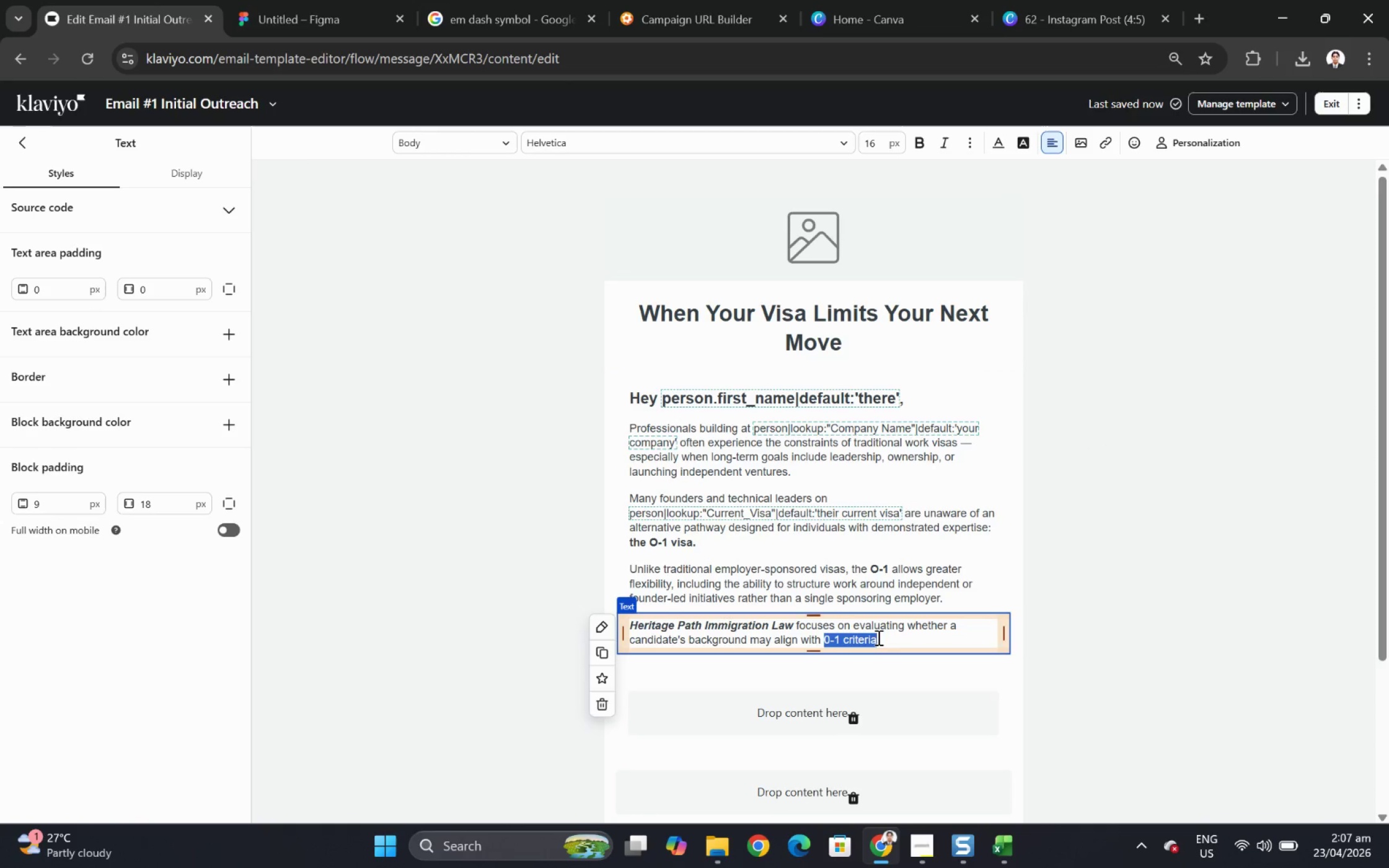 
key(Control+B)
 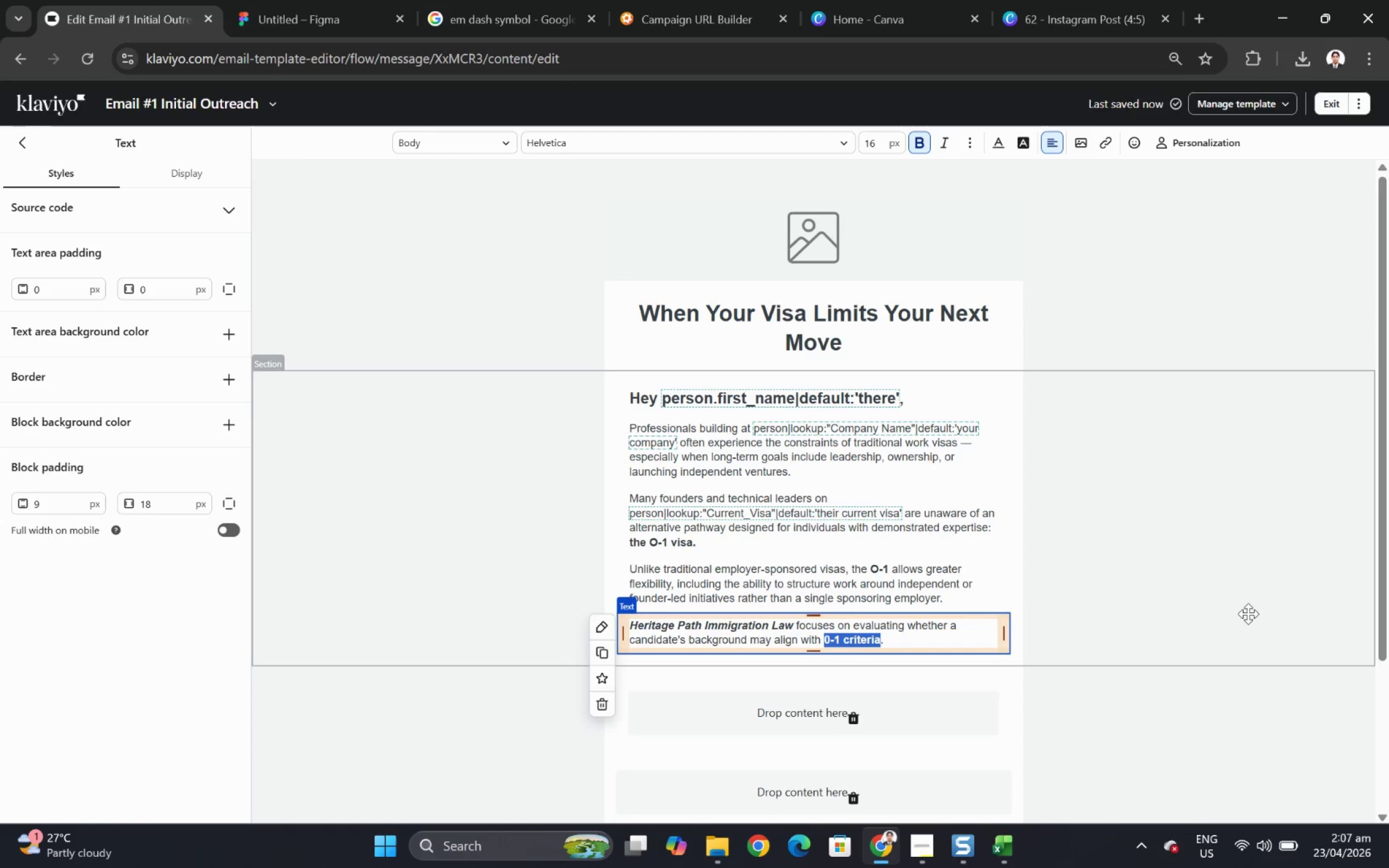 
left_click([1248, 613])
 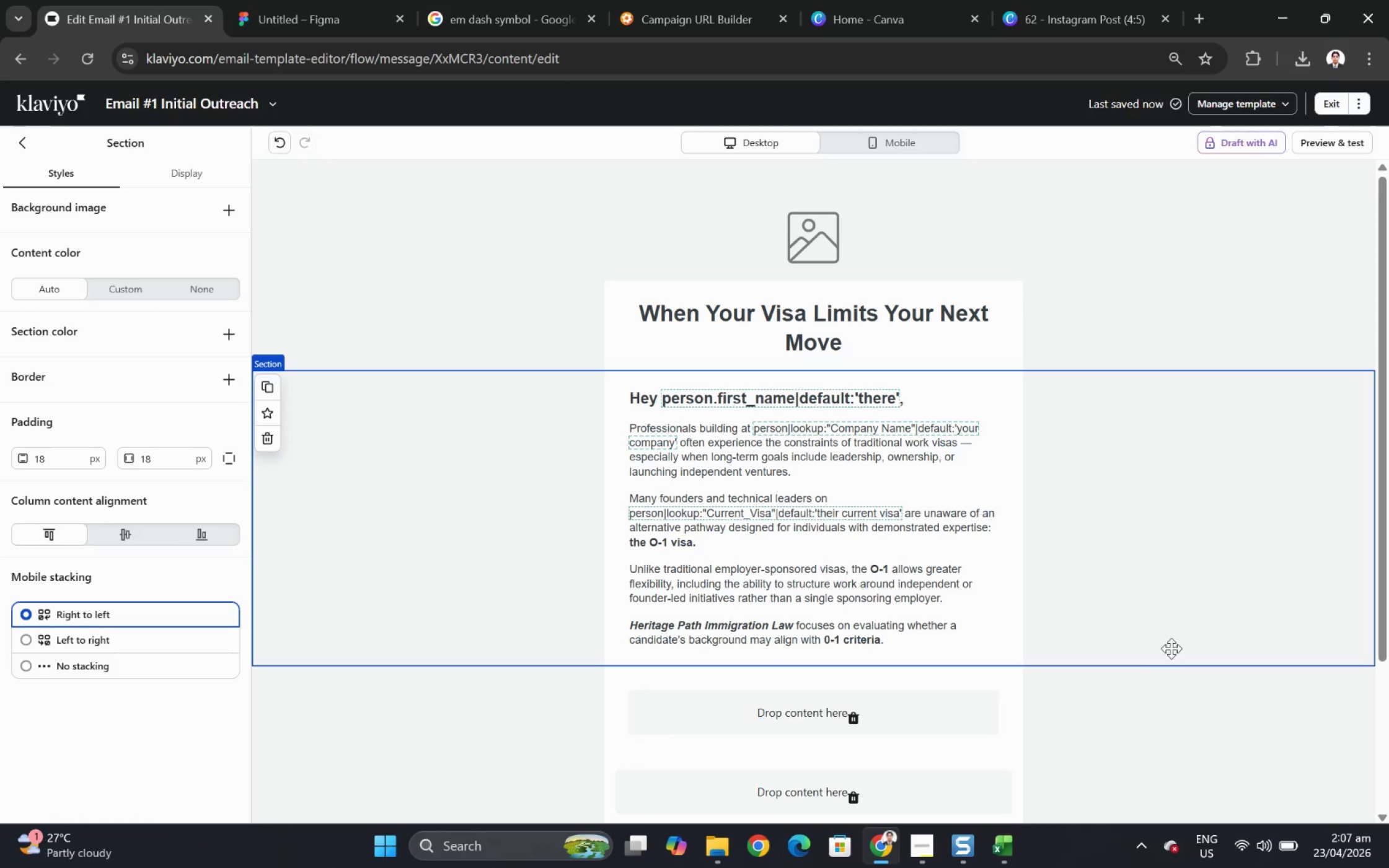 
wait(5.2)
 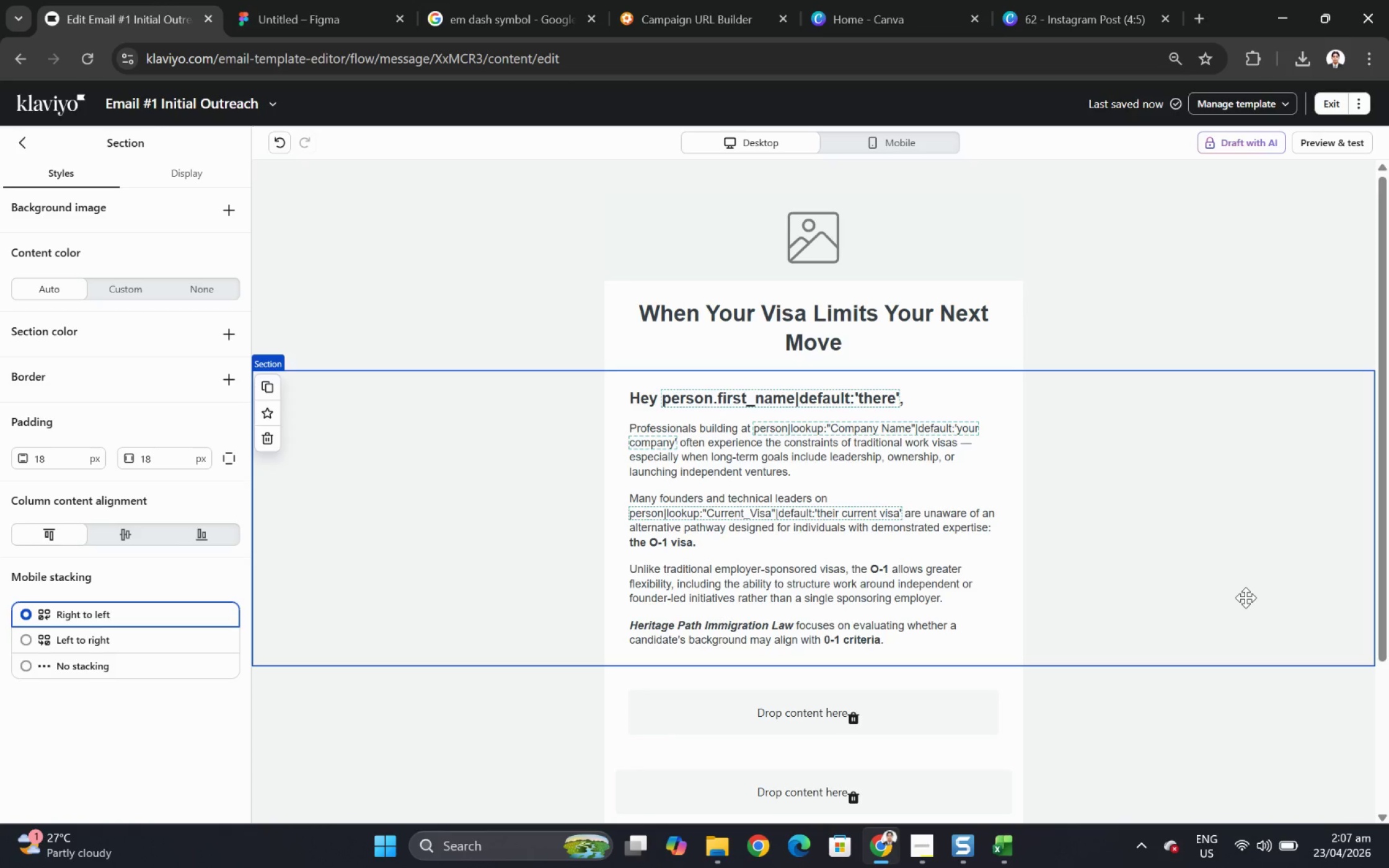 
left_click([938, 652])
 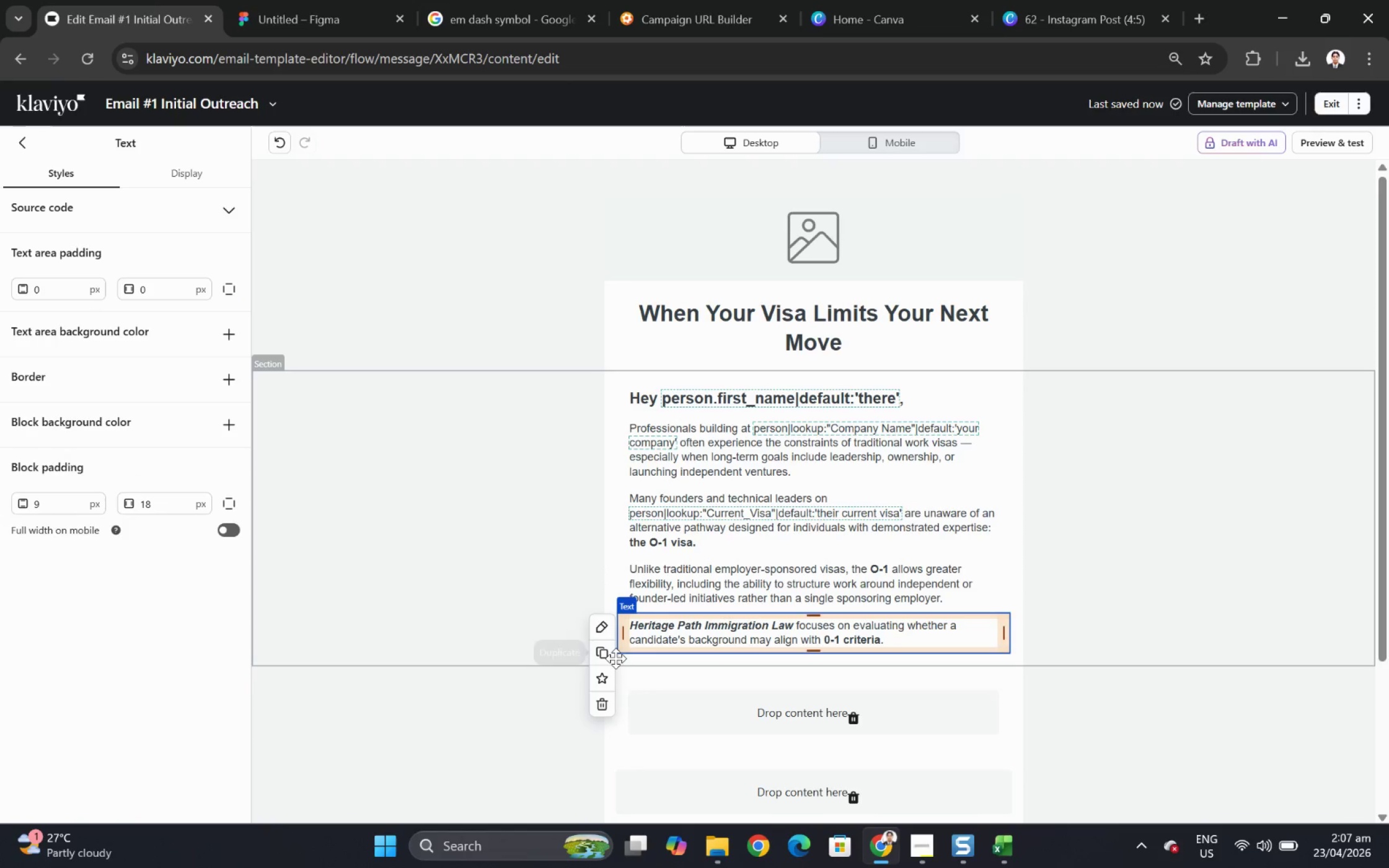 
left_click([611, 655])
 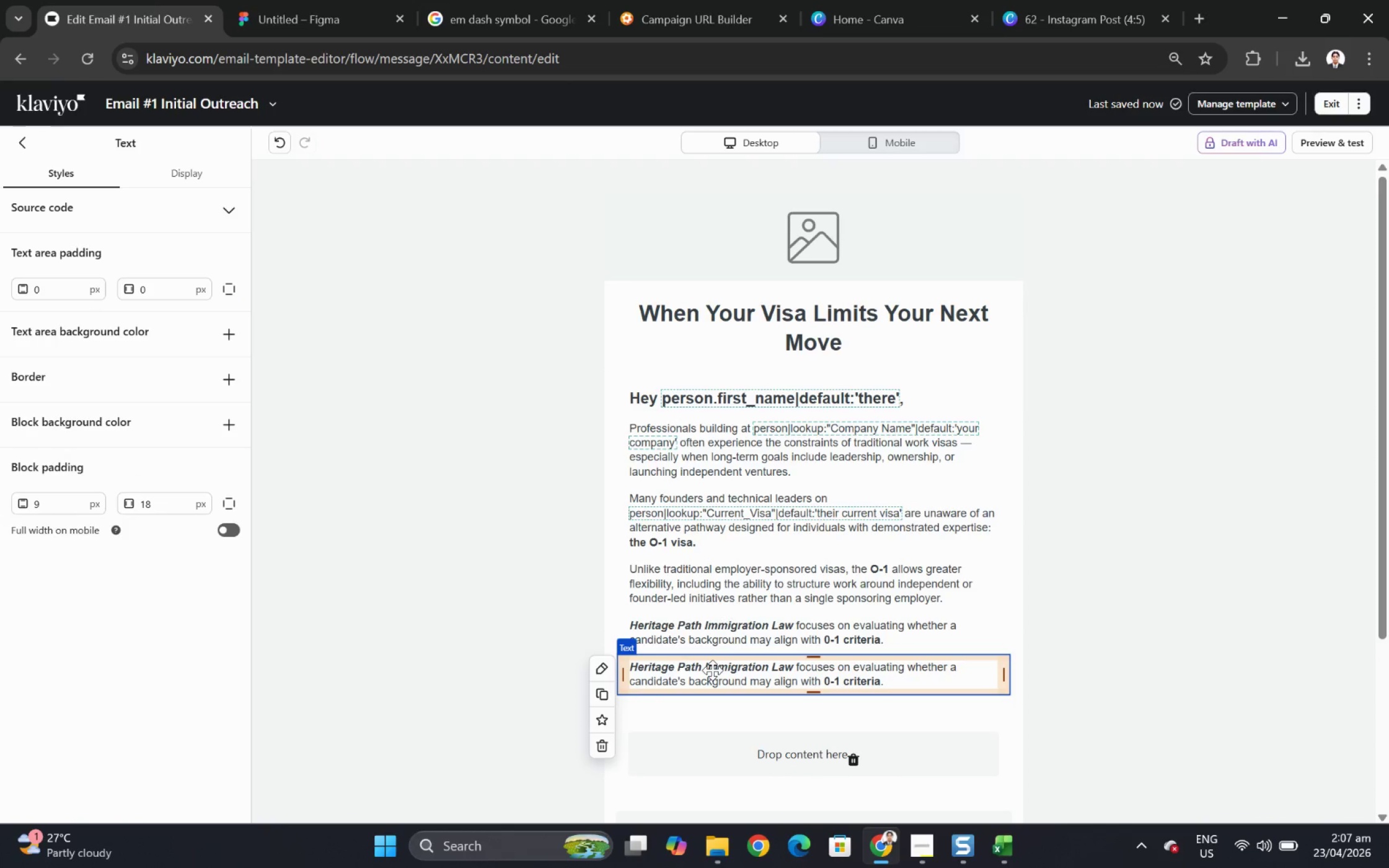 
wait(8.81)
 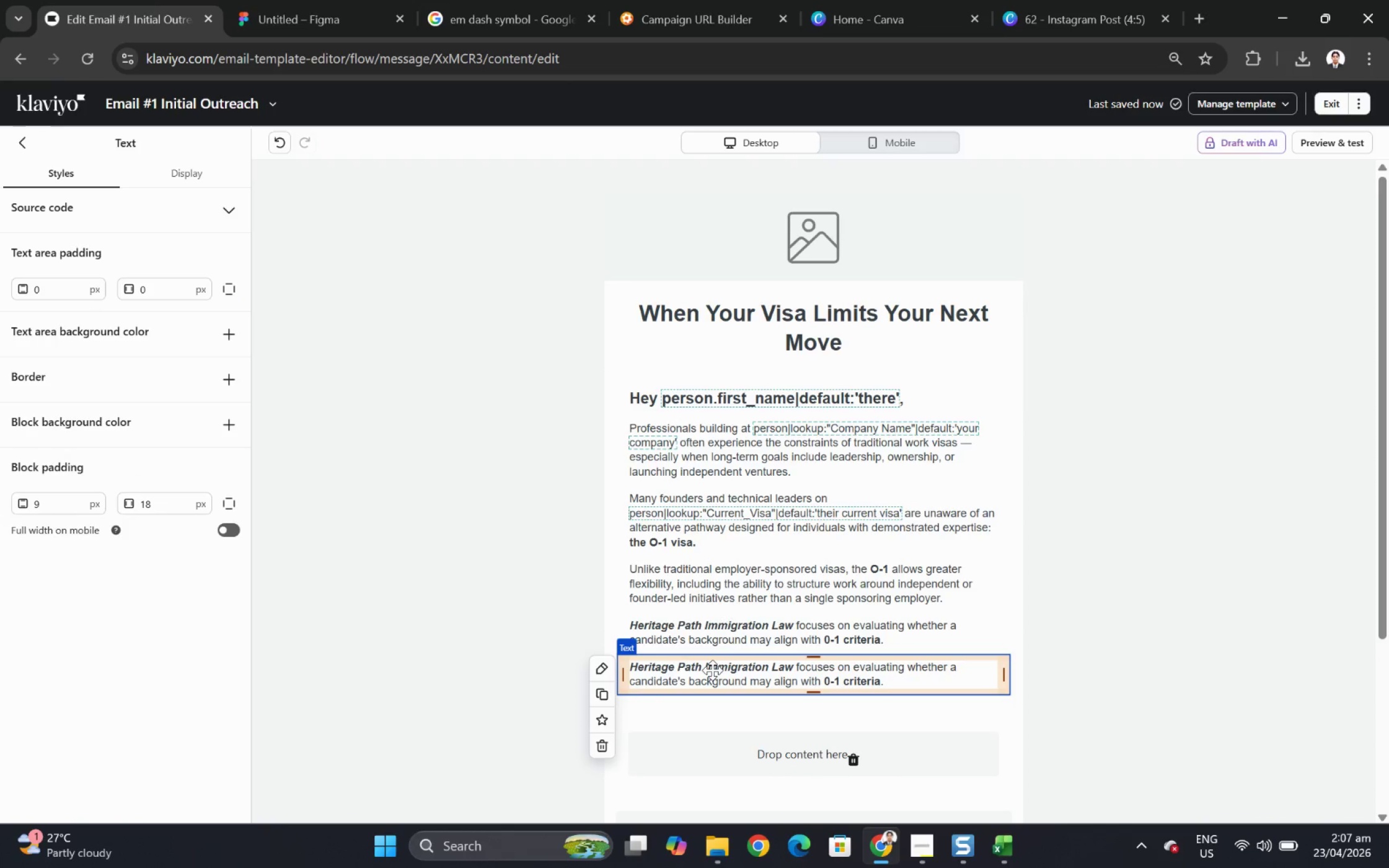 
left_click([288, 146])
 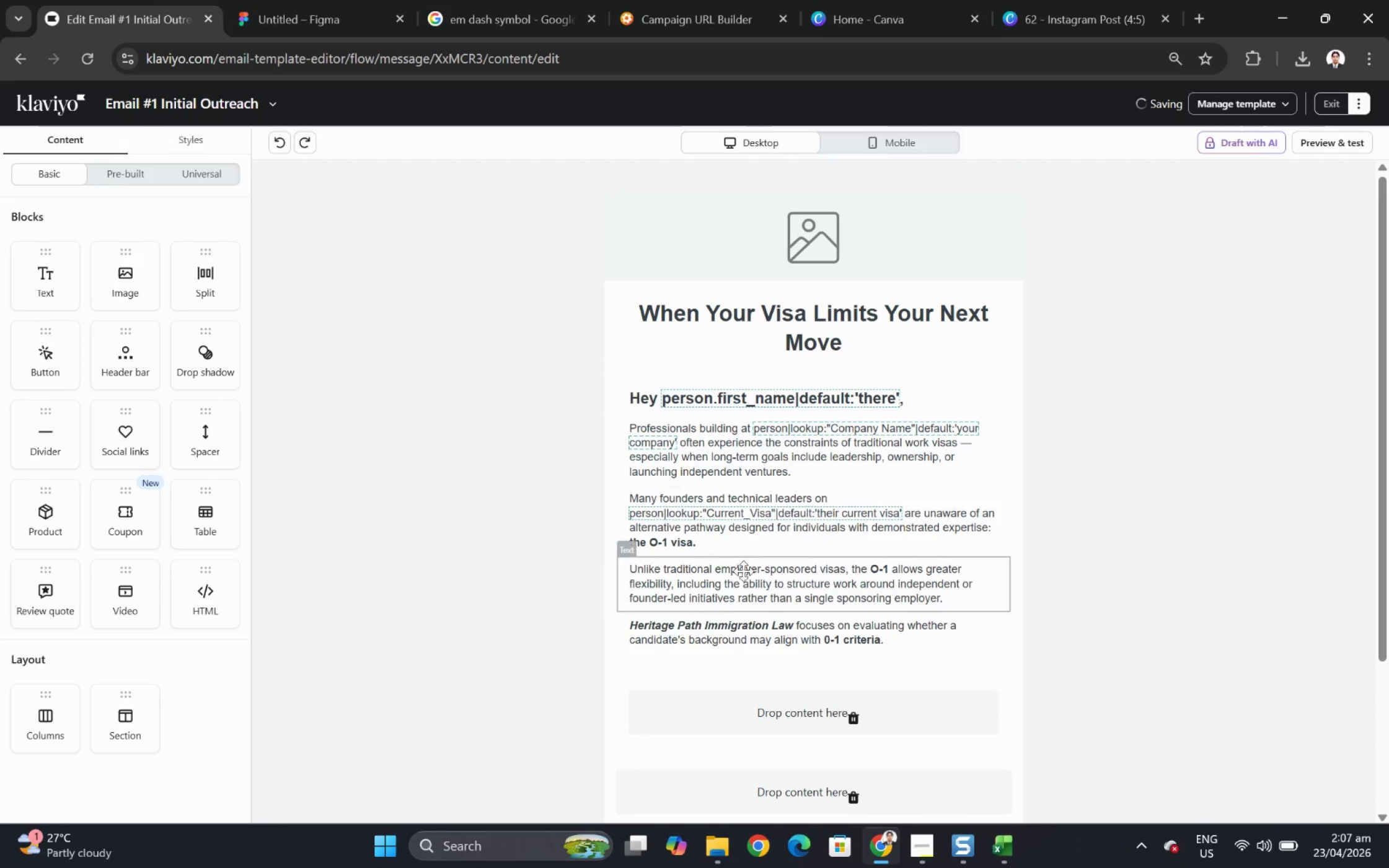 
left_click([754, 603])
 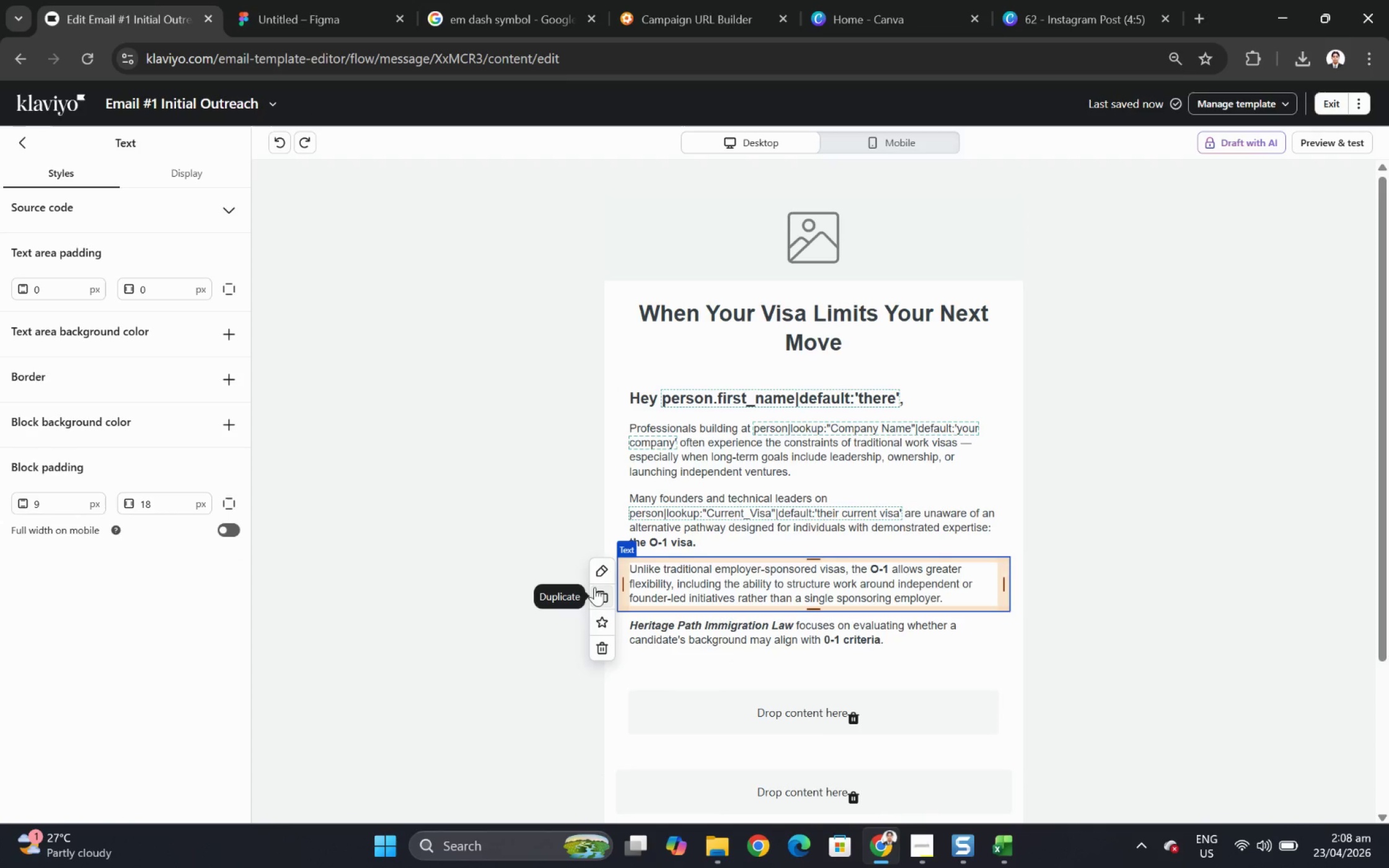 
left_click([601, 593])
 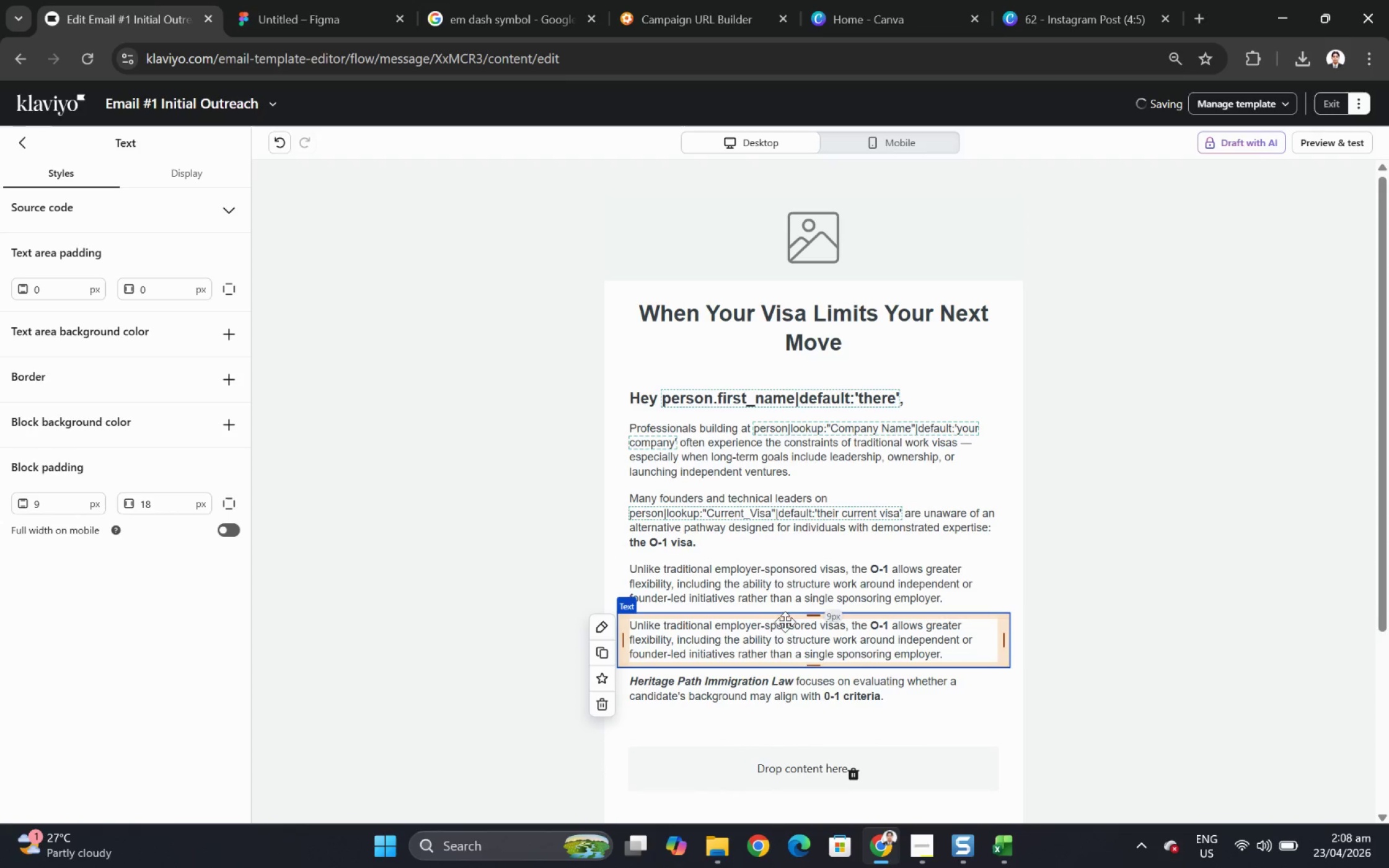 
left_click_drag(start_coordinate=[783, 634], to_coordinate=[794, 716])
 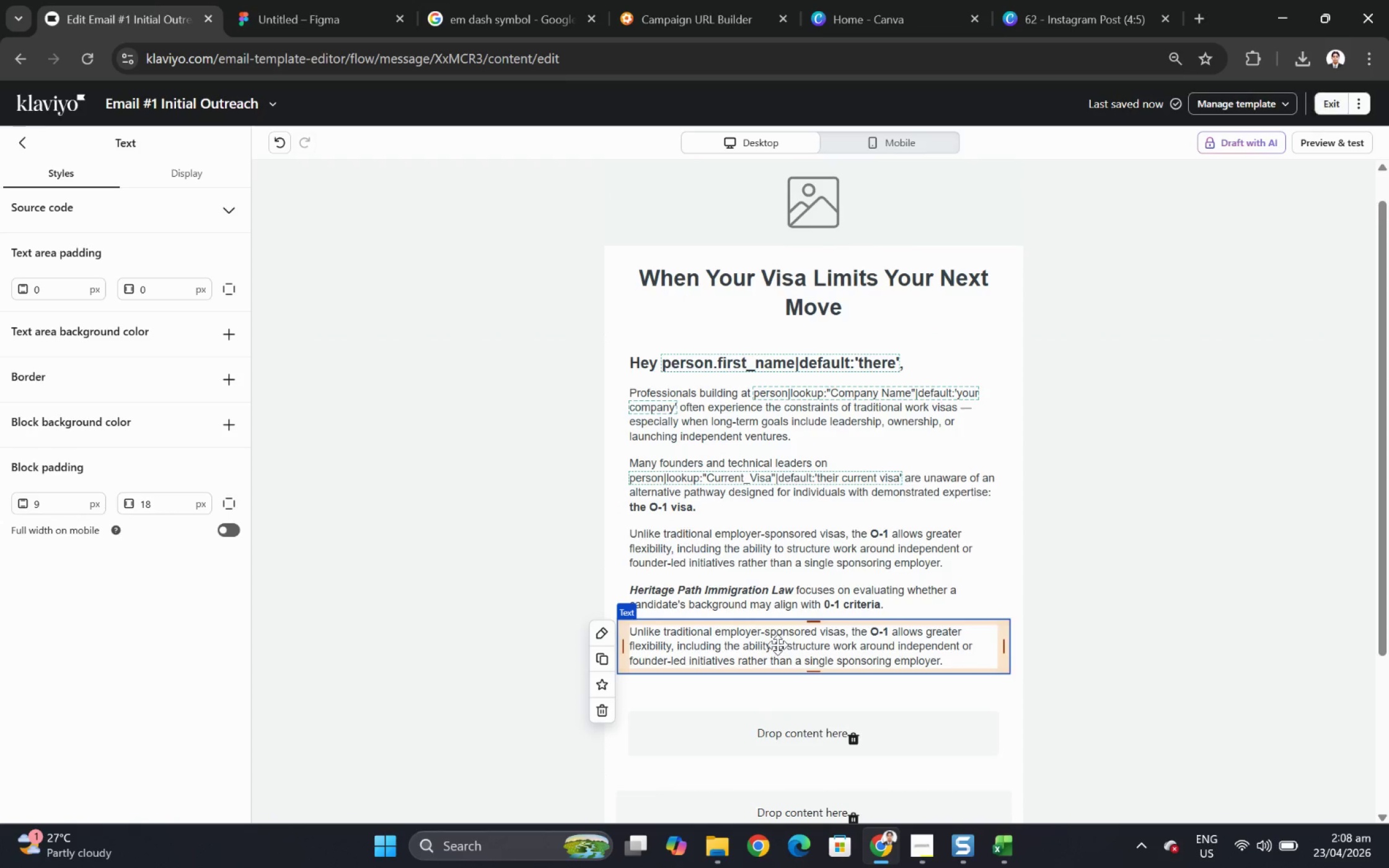 
double_click([777, 642])
 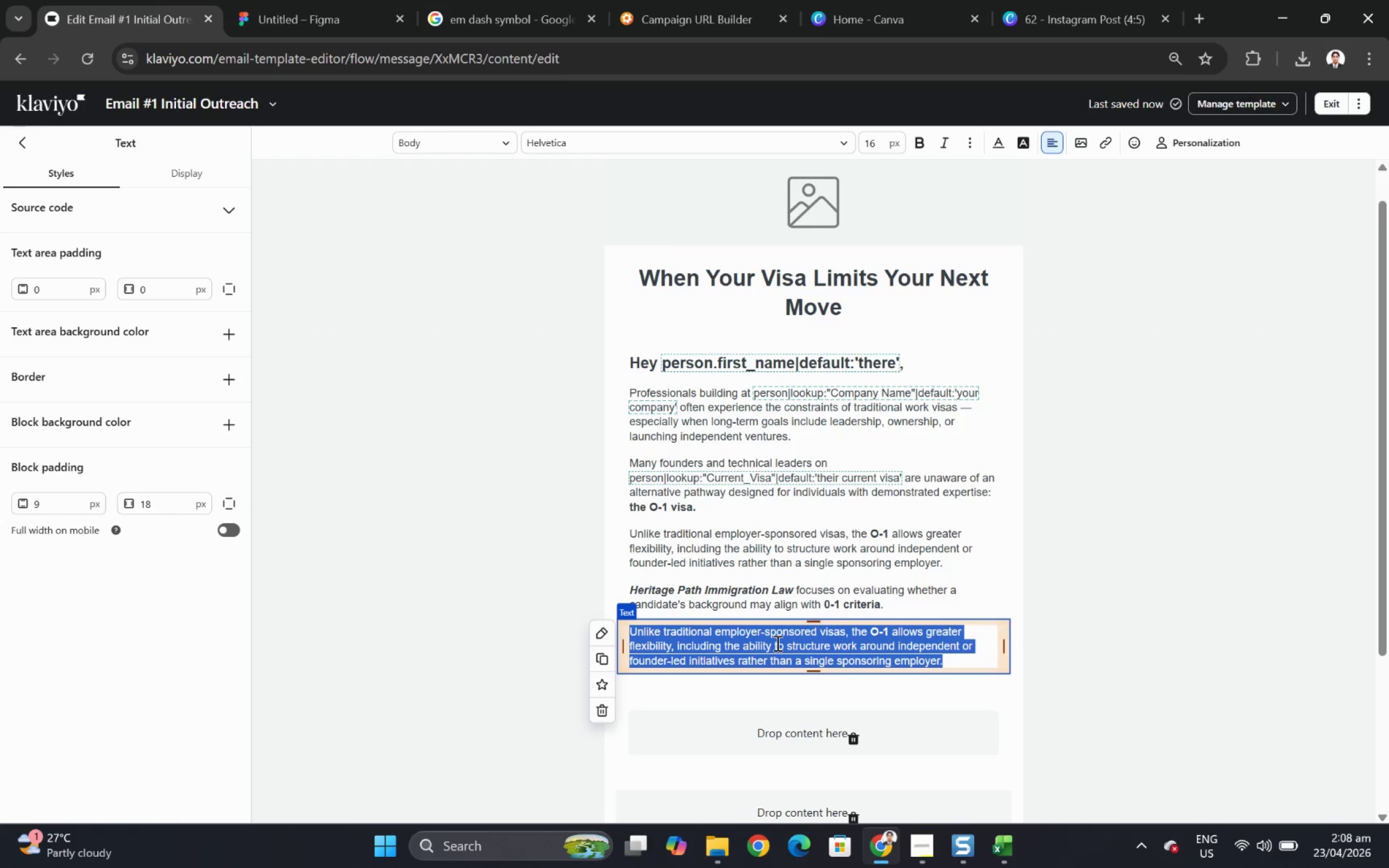 
type(As)
key(Backspace)
type( short )
 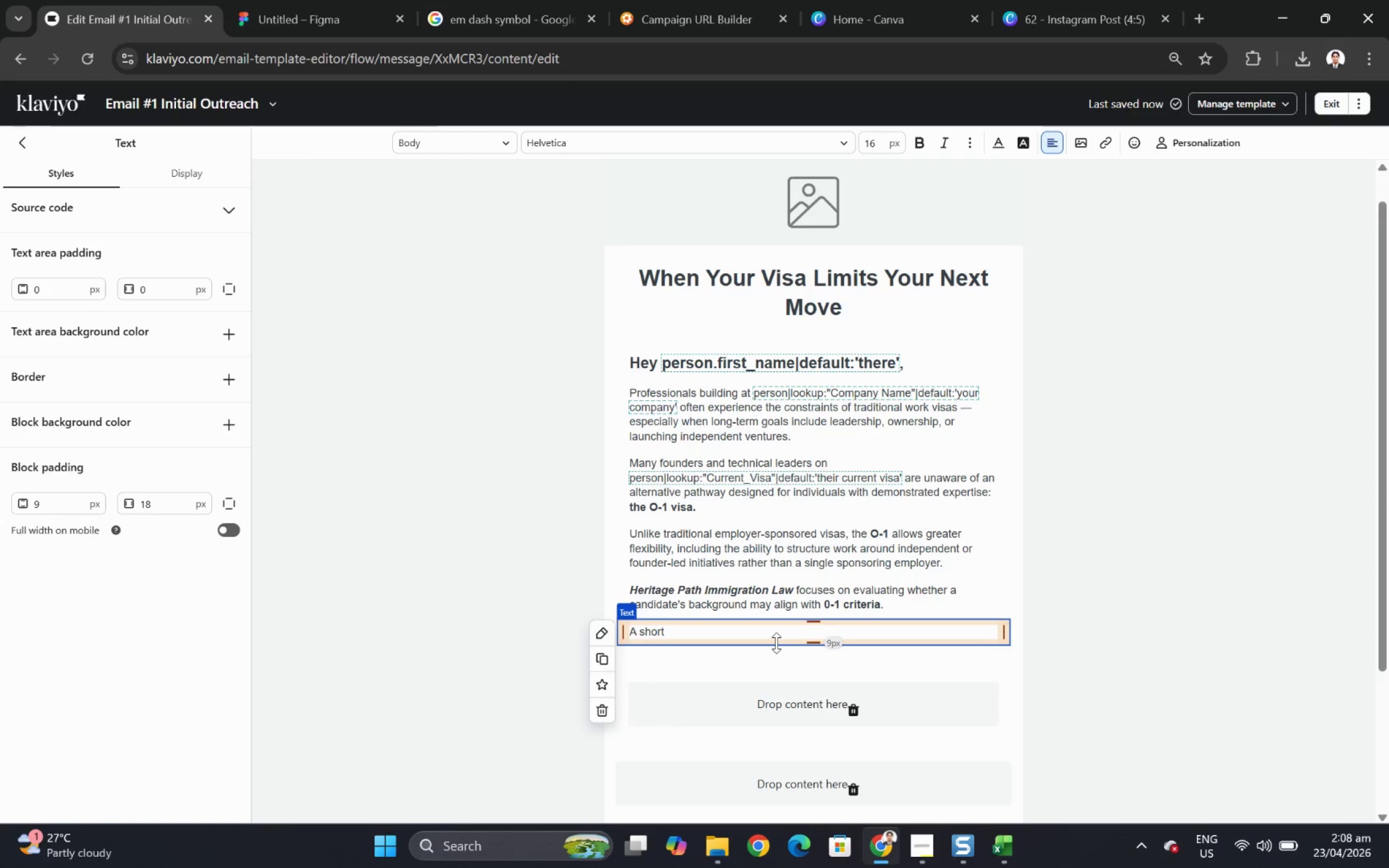 
wait(20.75)
 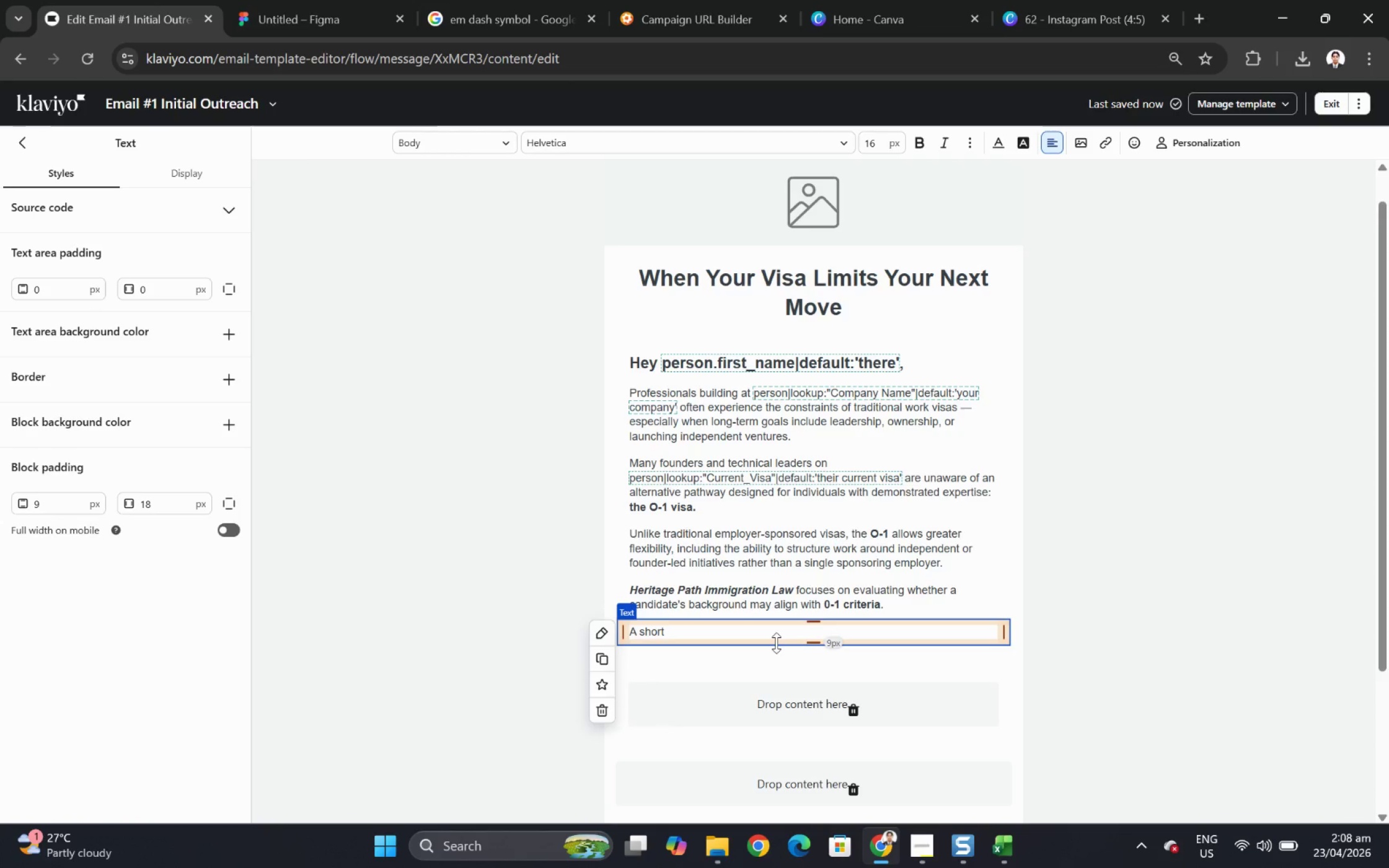 
type(eligibility assessment is available for those interested in understanding wheter)
key(Backspace)
key(Backspace)
type(her this pathway may apply.)
 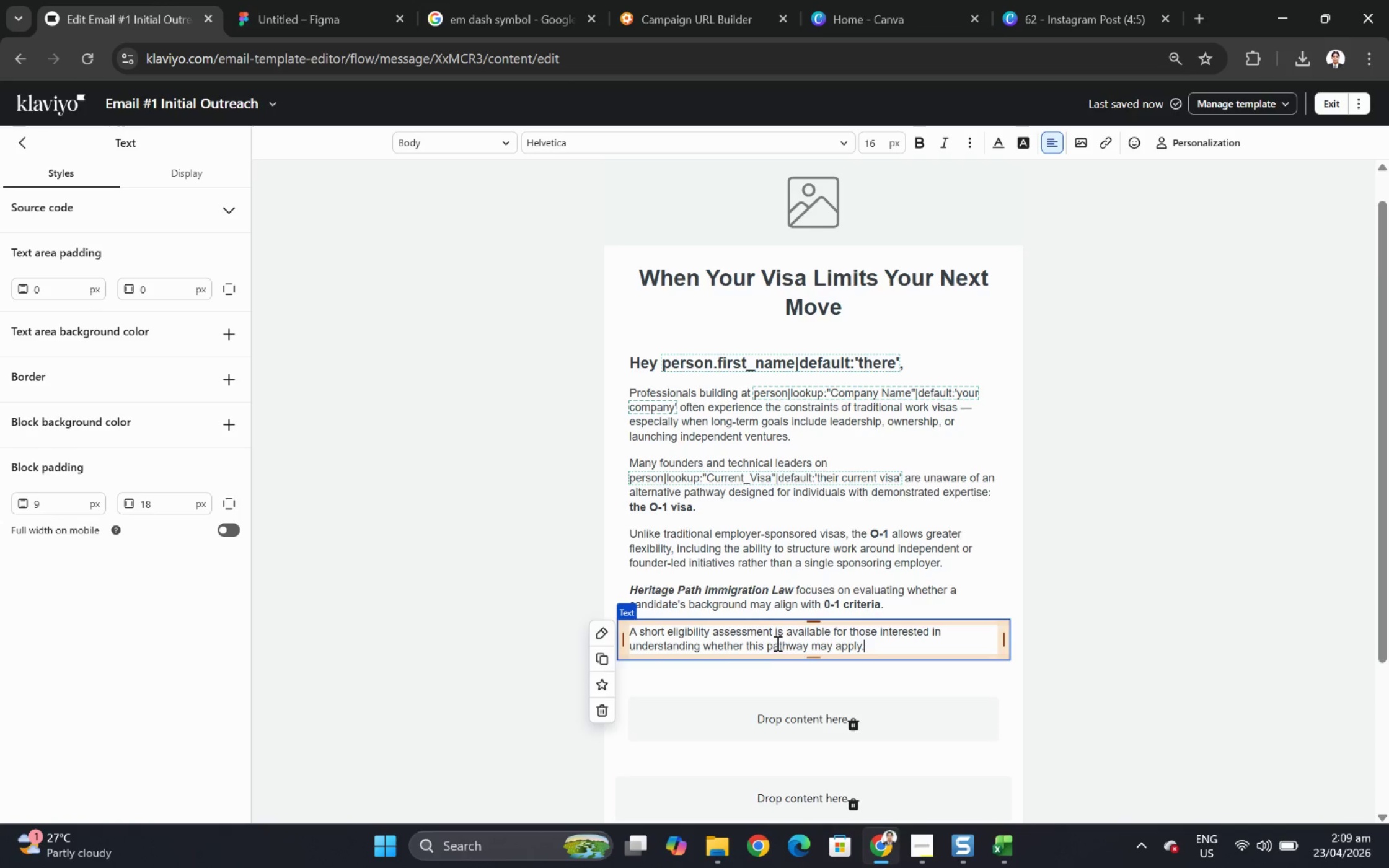 
wait(7.2)
 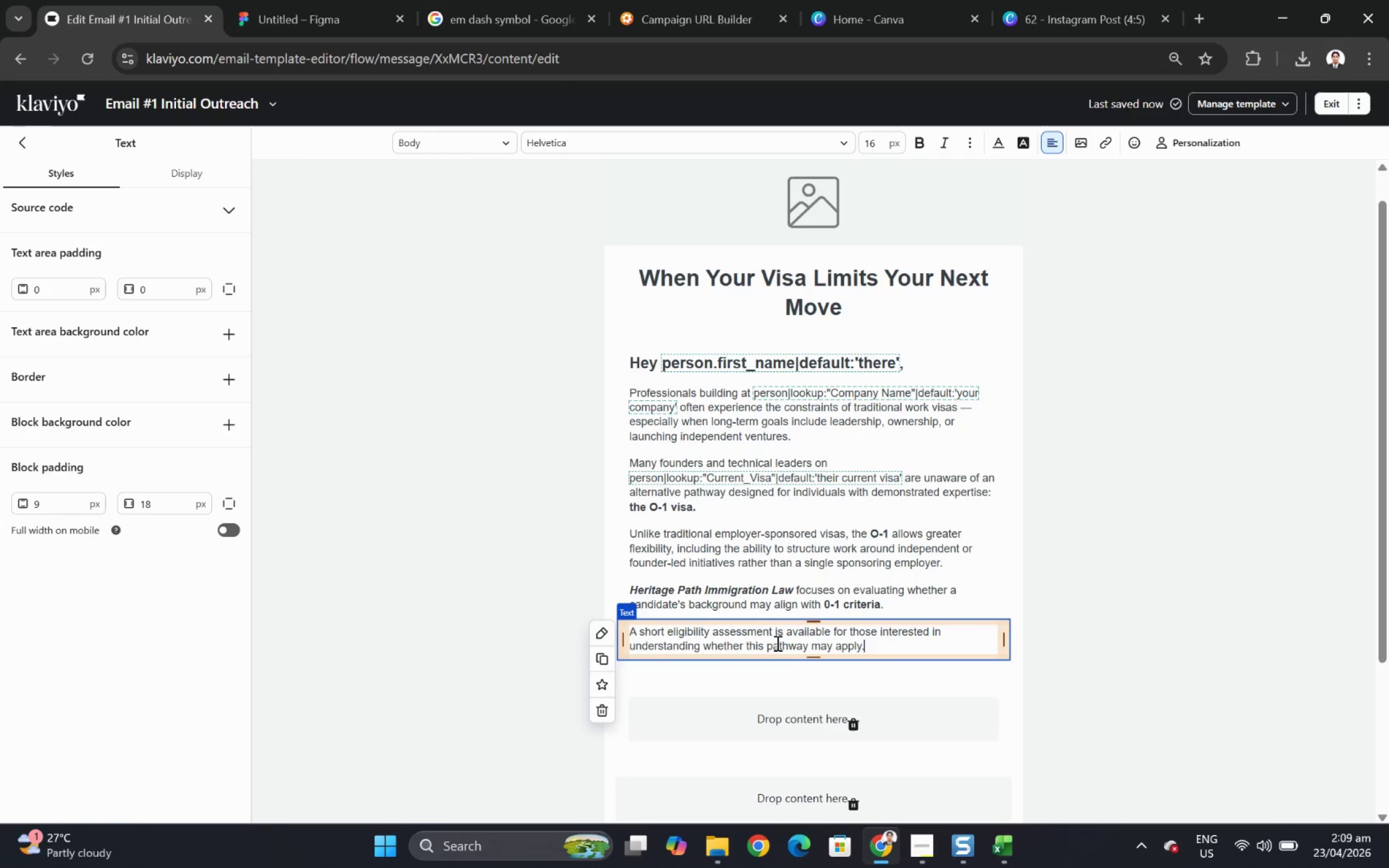 
left_click([1096, 614])
 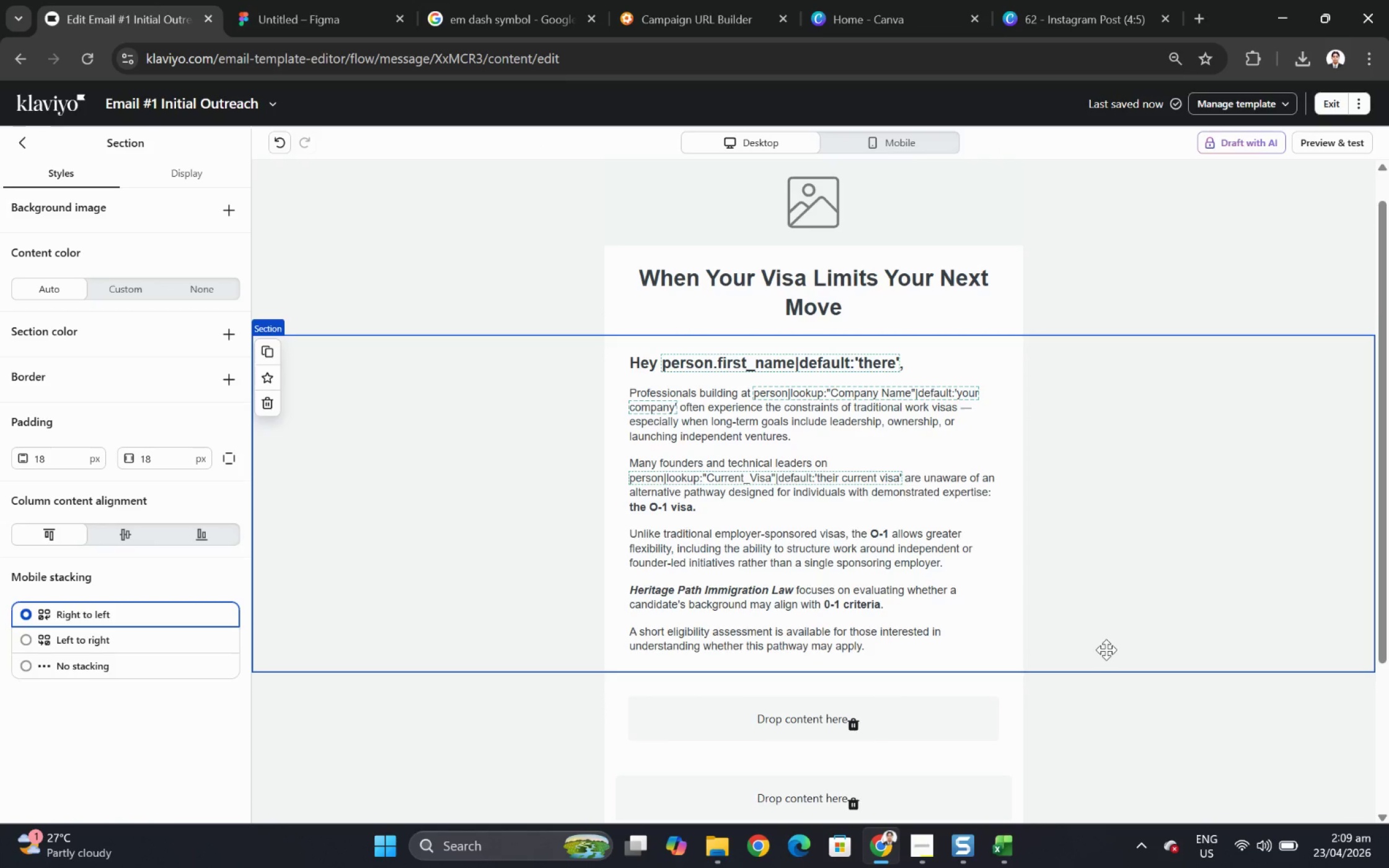 
wait(11.07)
 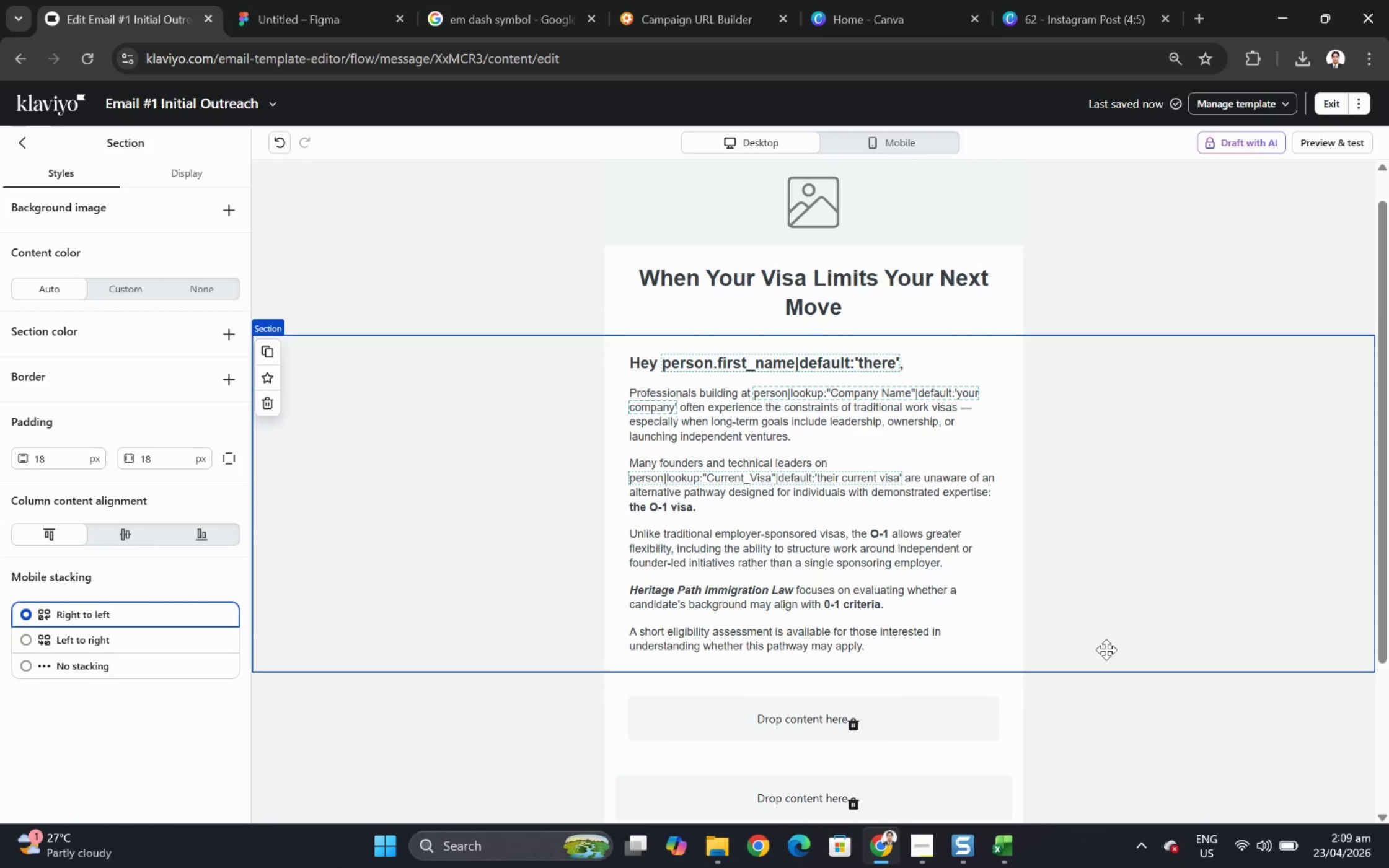 
left_click([946, 647])
 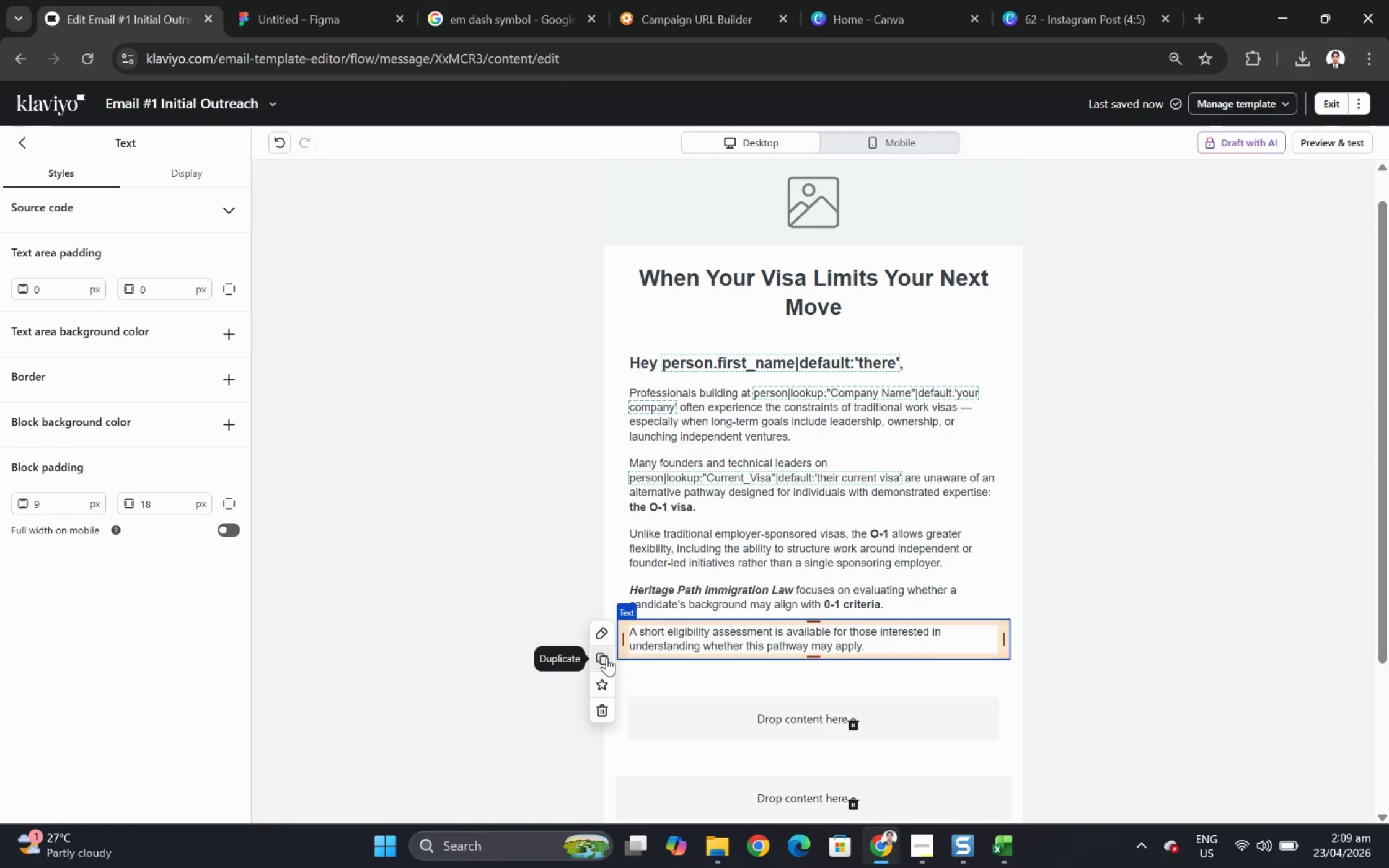 
wait(10.29)
 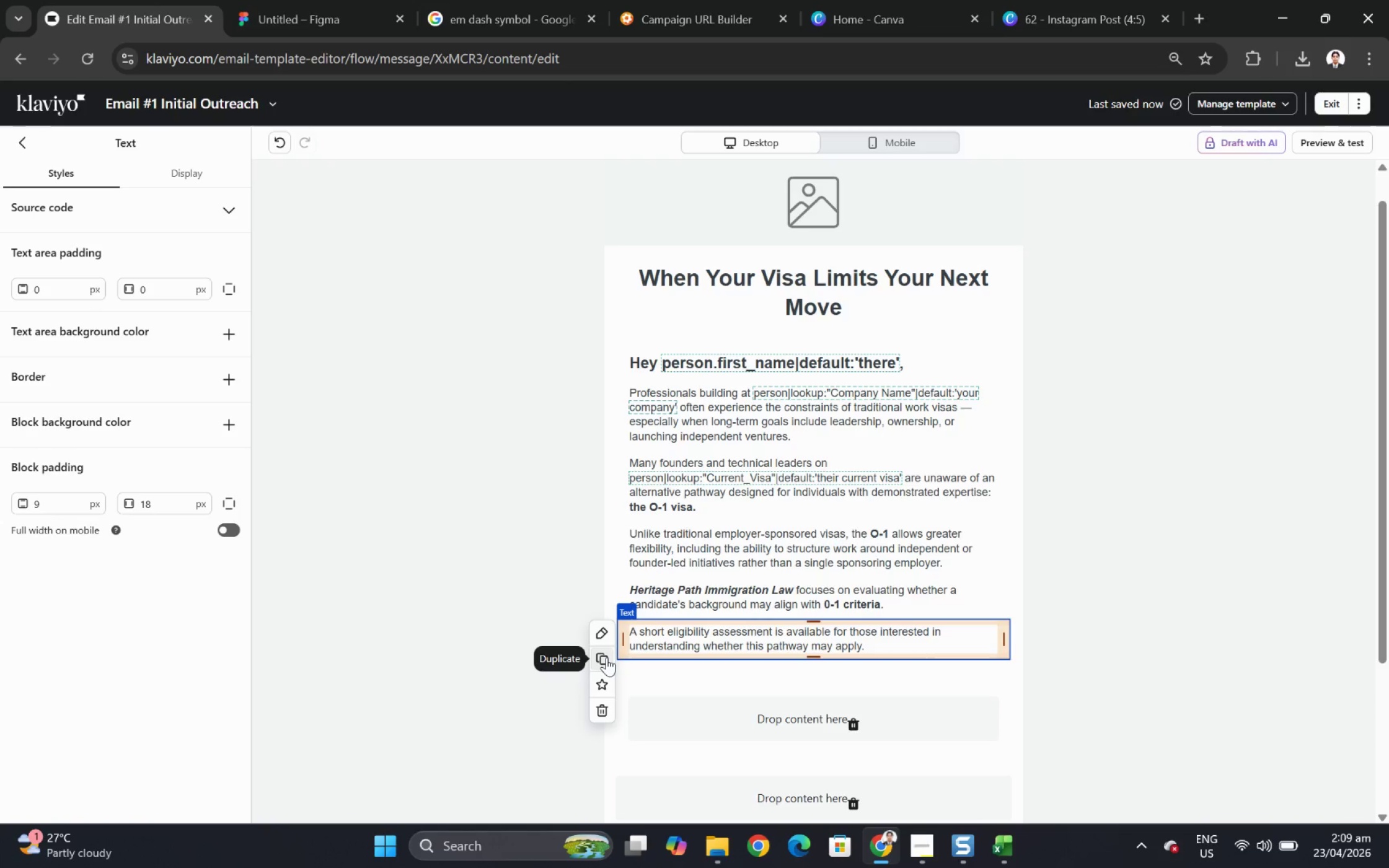 
left_click_drag(start_coordinate=[60, 357], to_coordinate=[792, 683])
 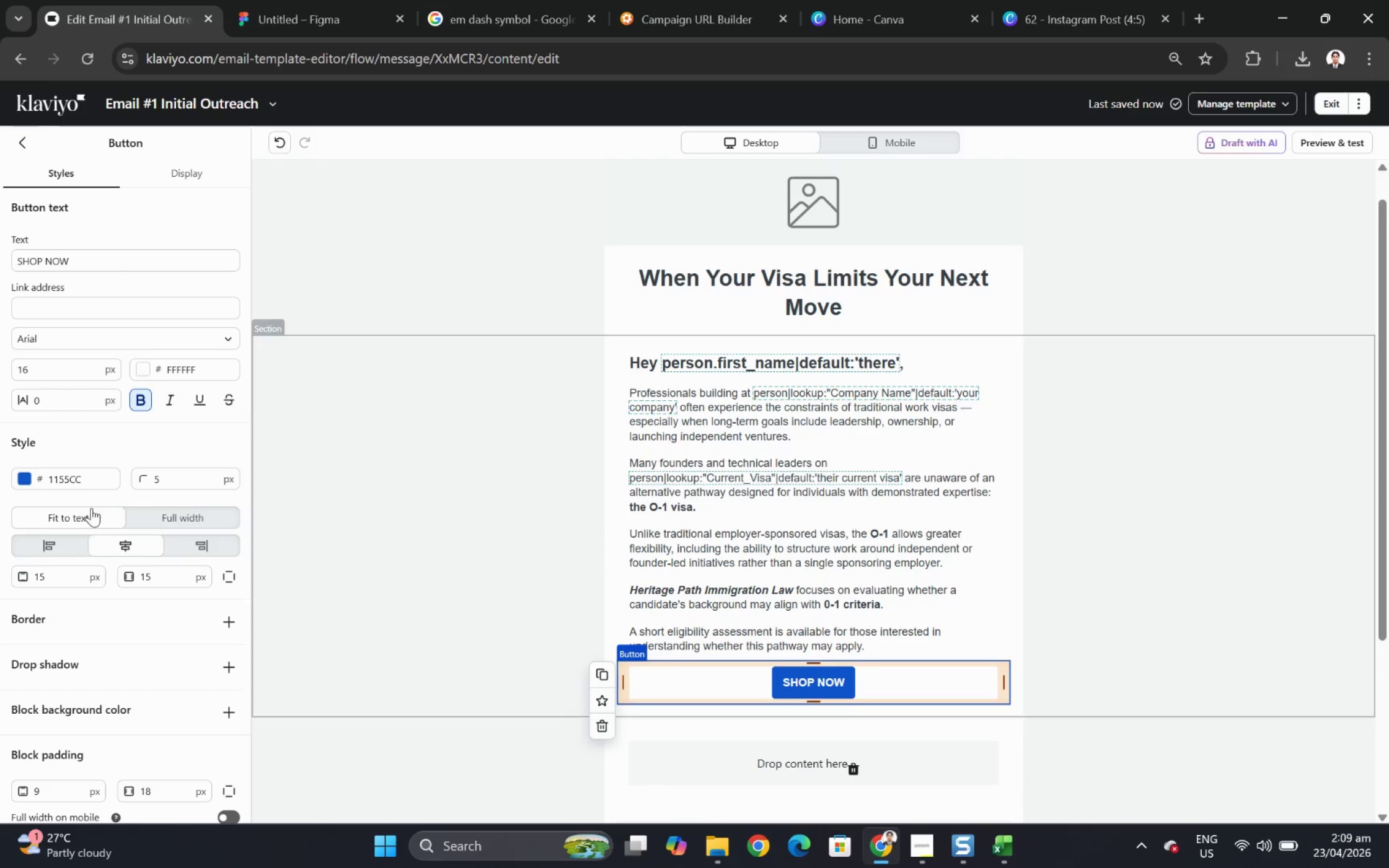 
wait(5.23)
 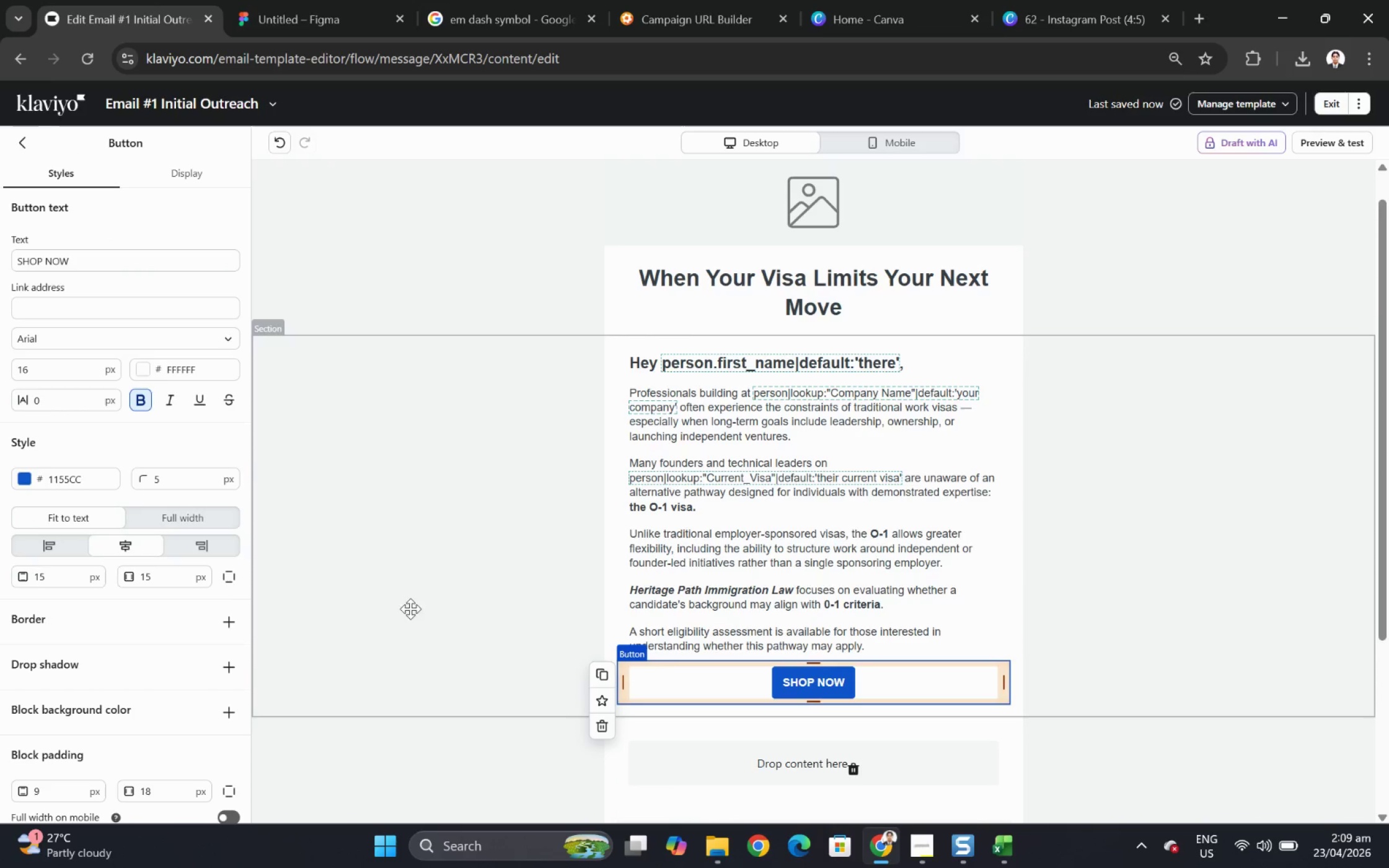 
left_click([22, 141])
 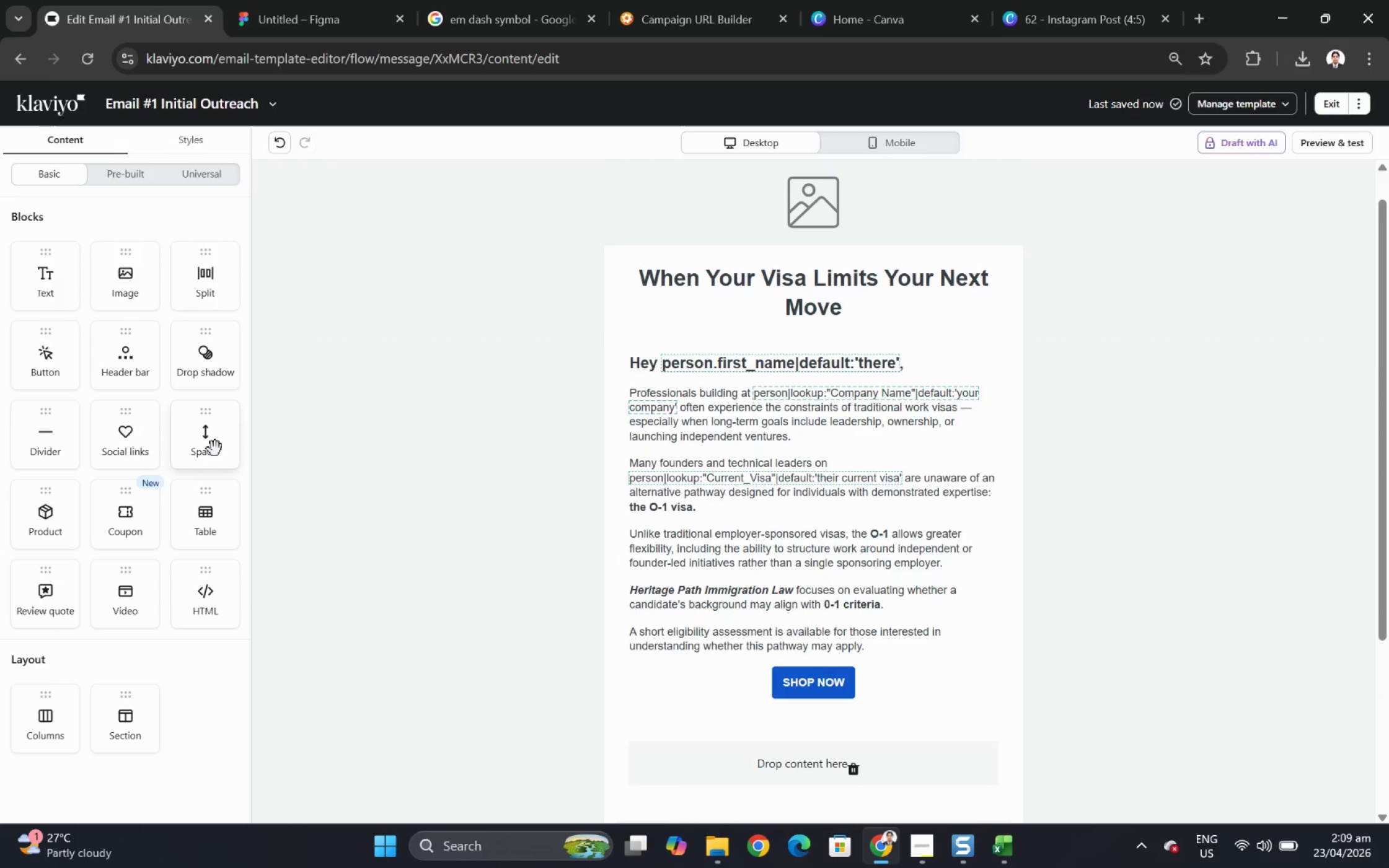 
left_click_drag(start_coordinate=[214, 449], to_coordinate=[854, 686])
 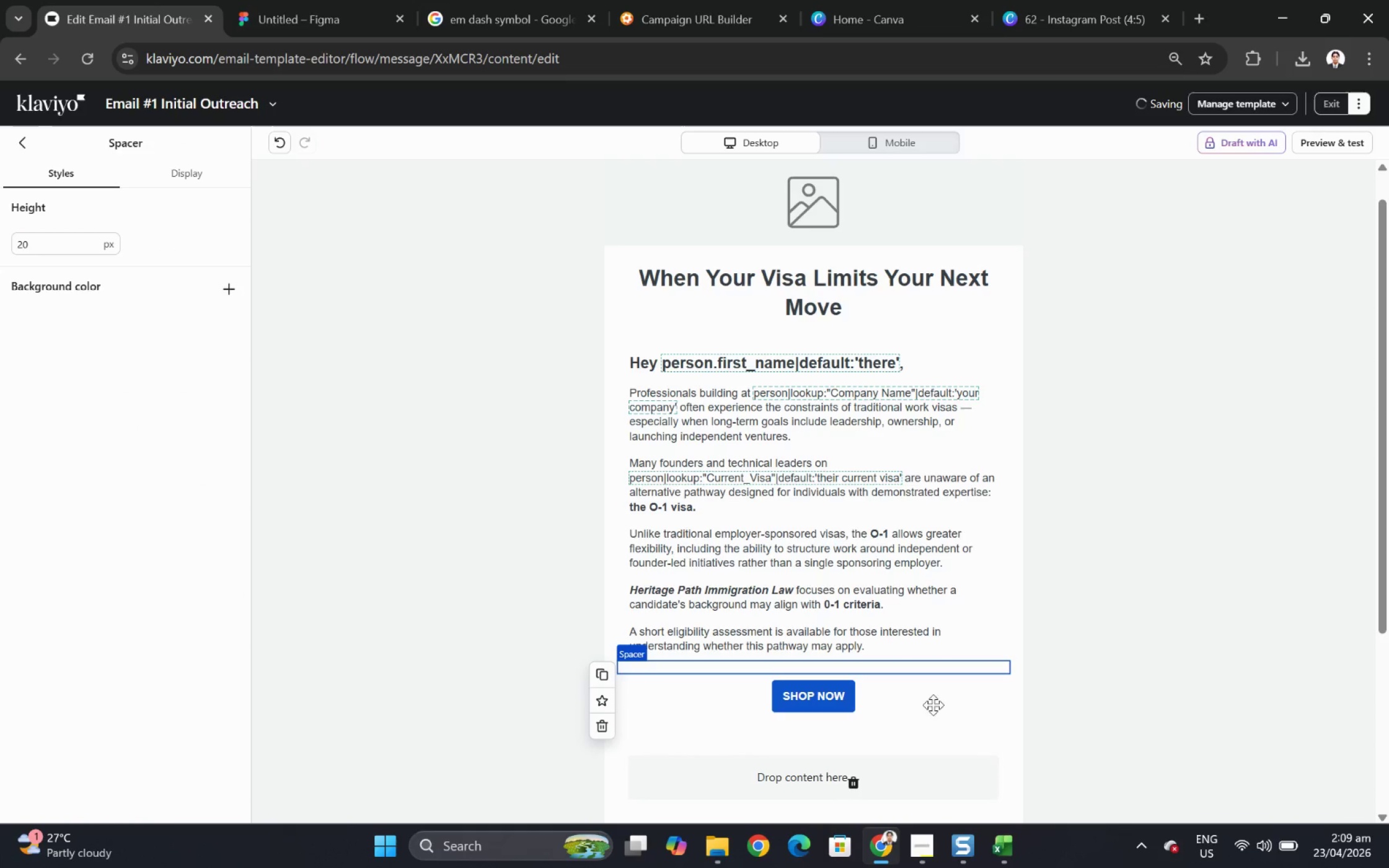 
left_click([879, 698])
 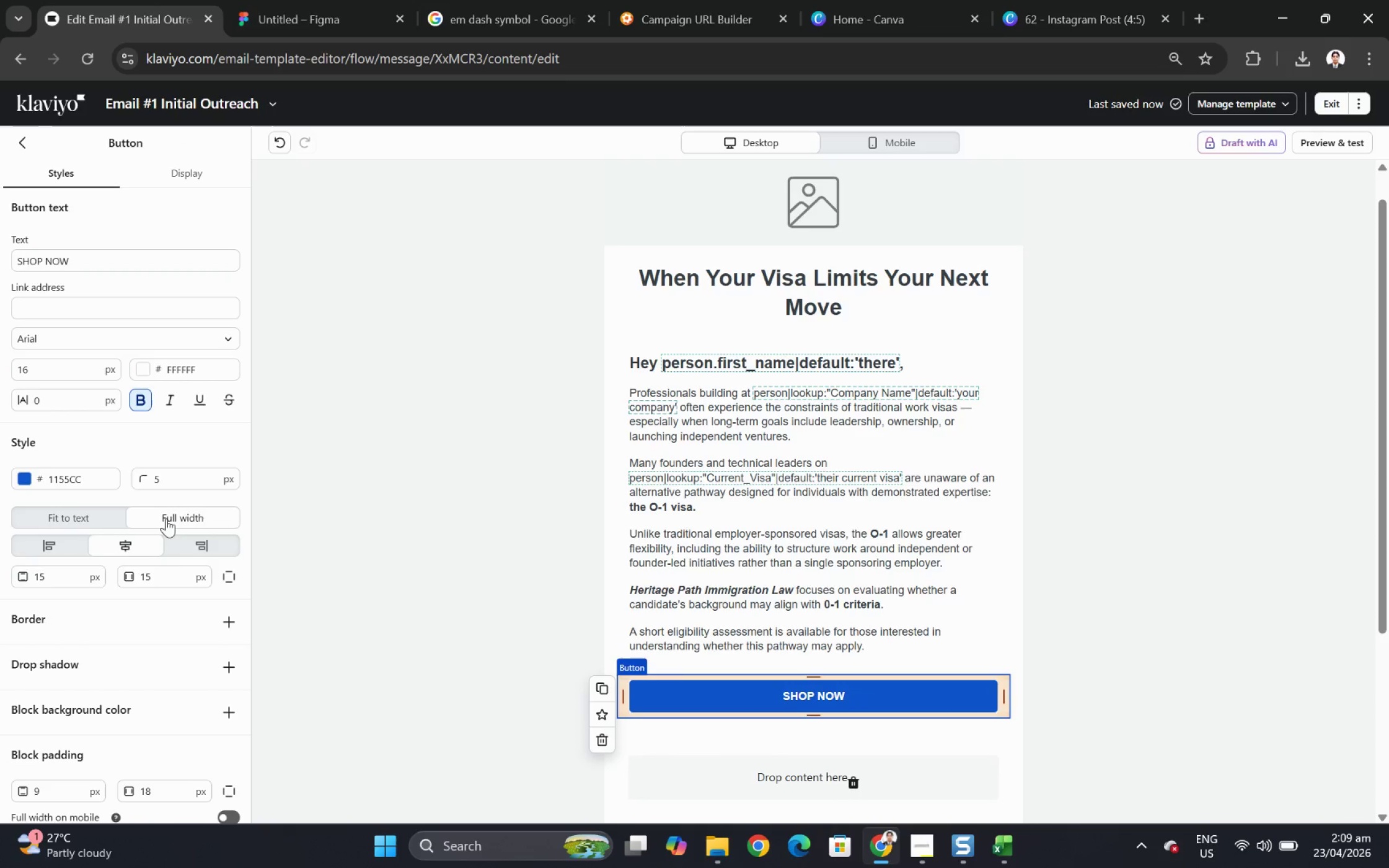 
wait(5.56)
 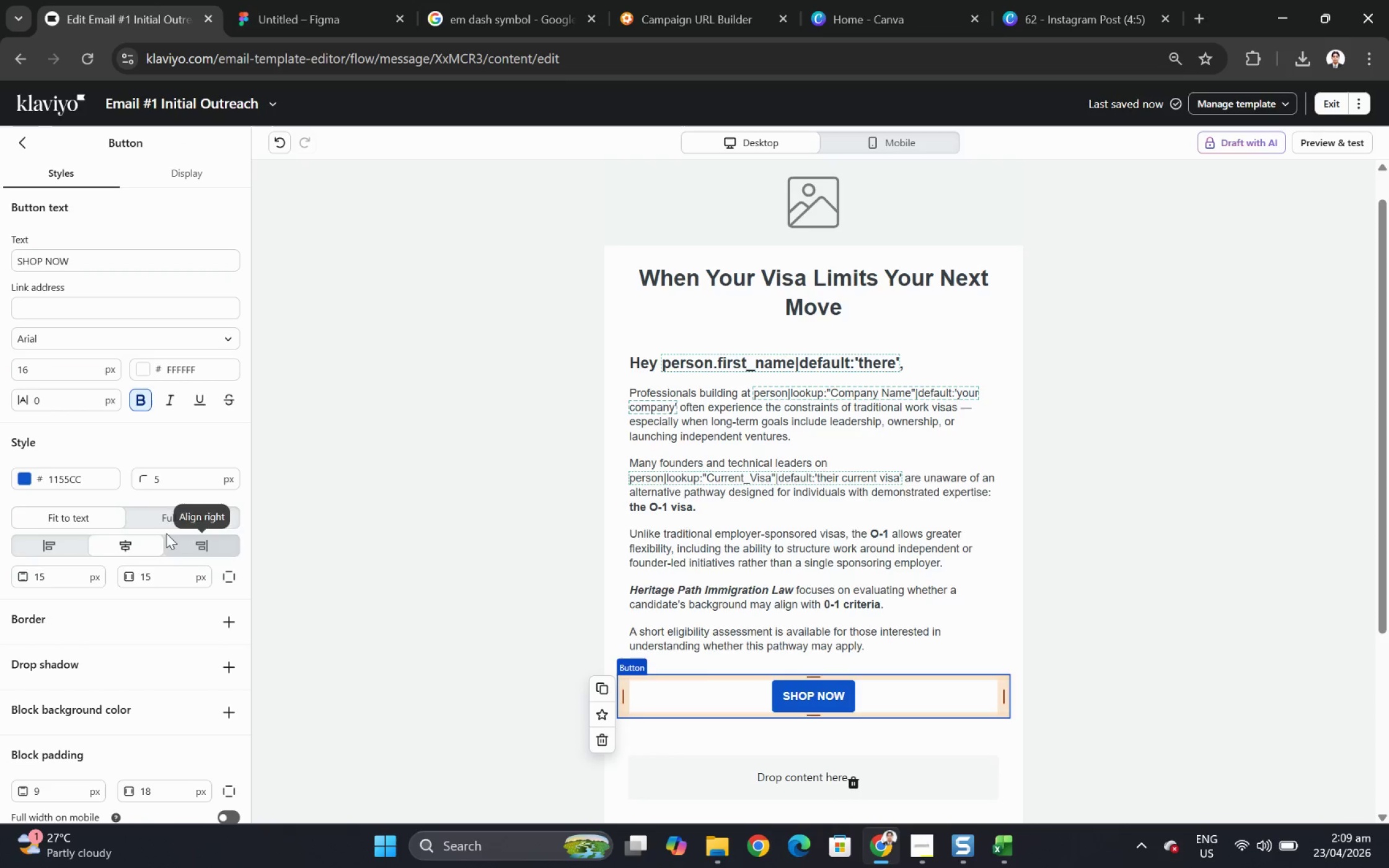 
left_click([90, 516])
 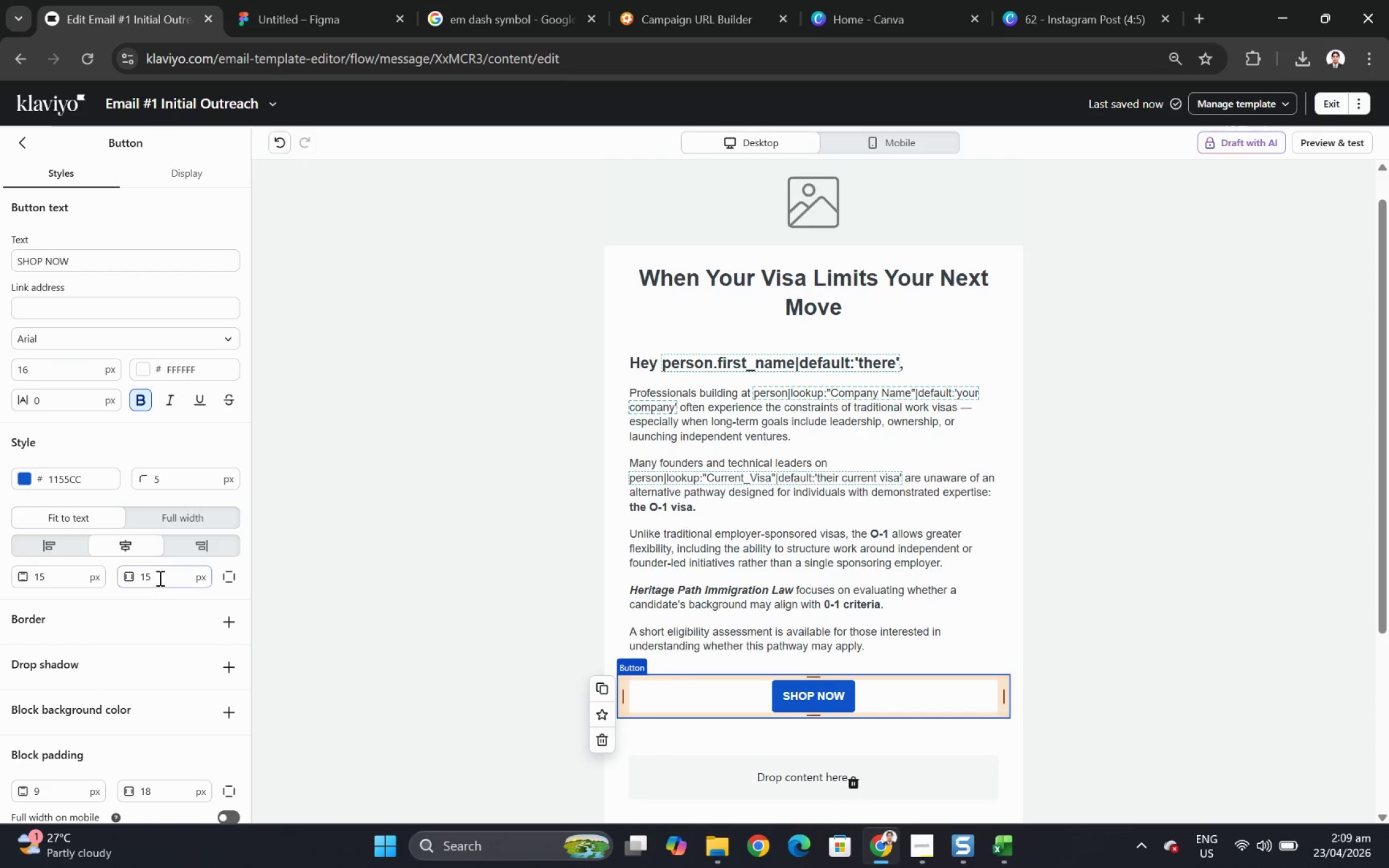 
double_click([159, 576])
 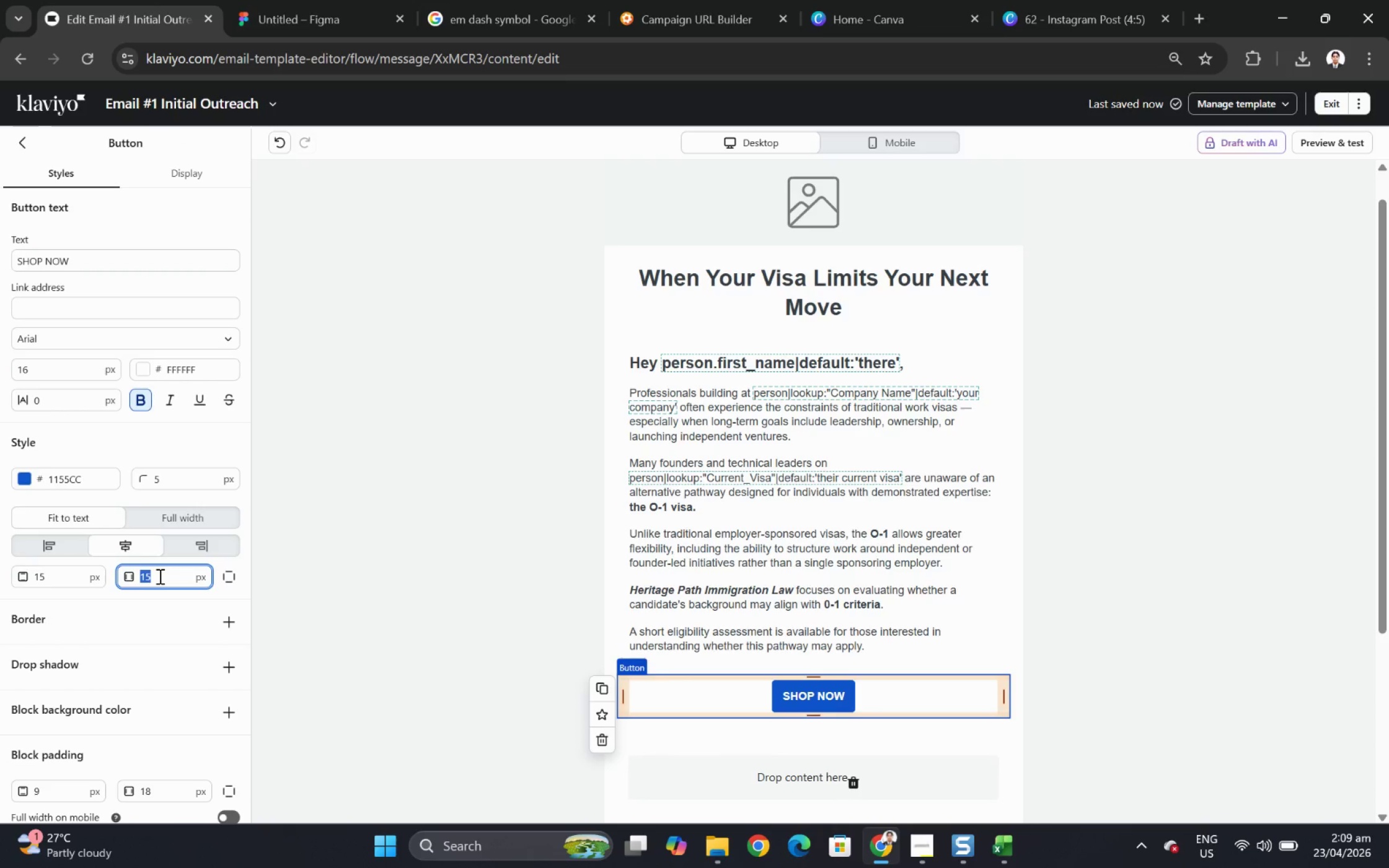 
type(60)
 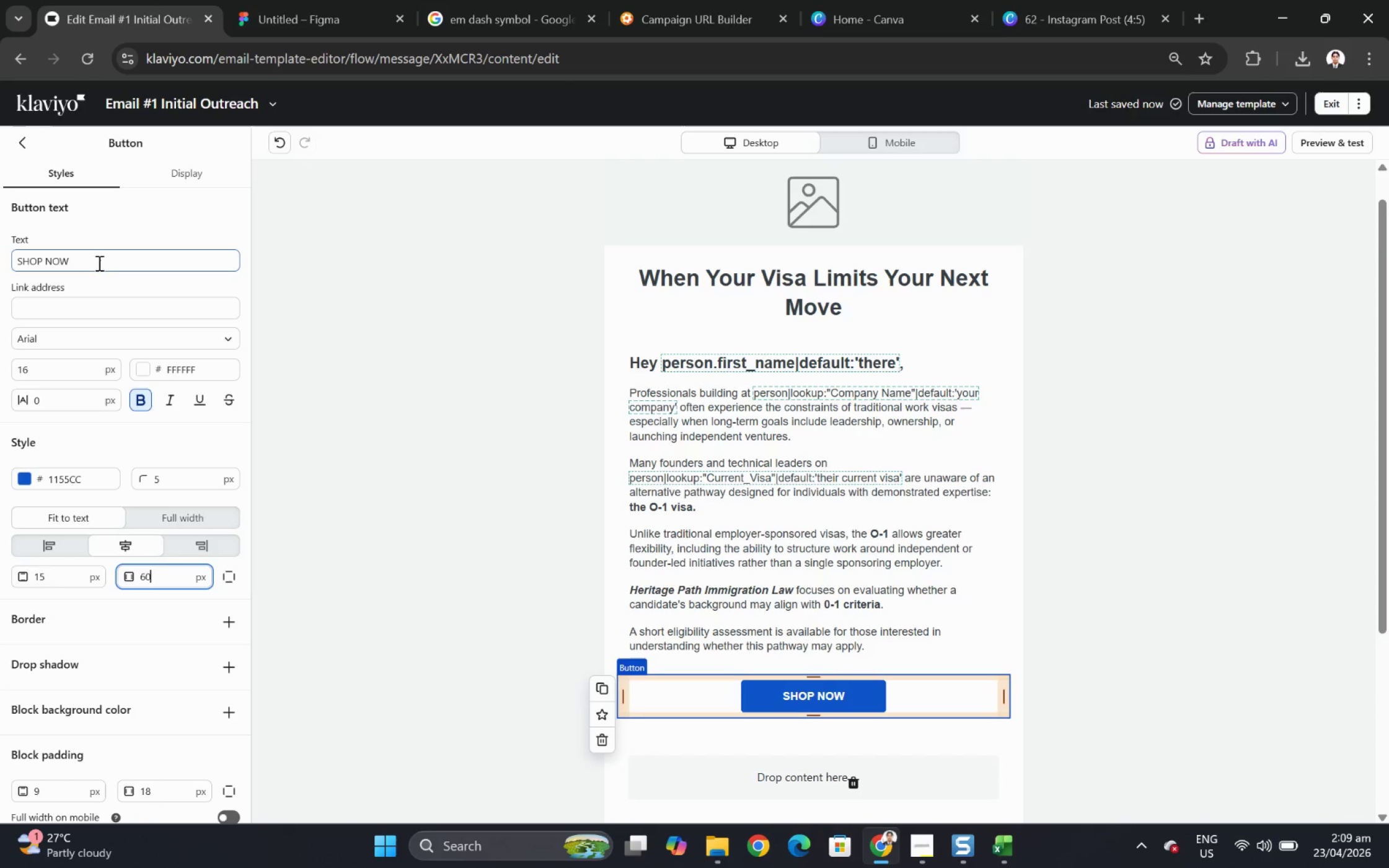 
double_click([98, 265])
 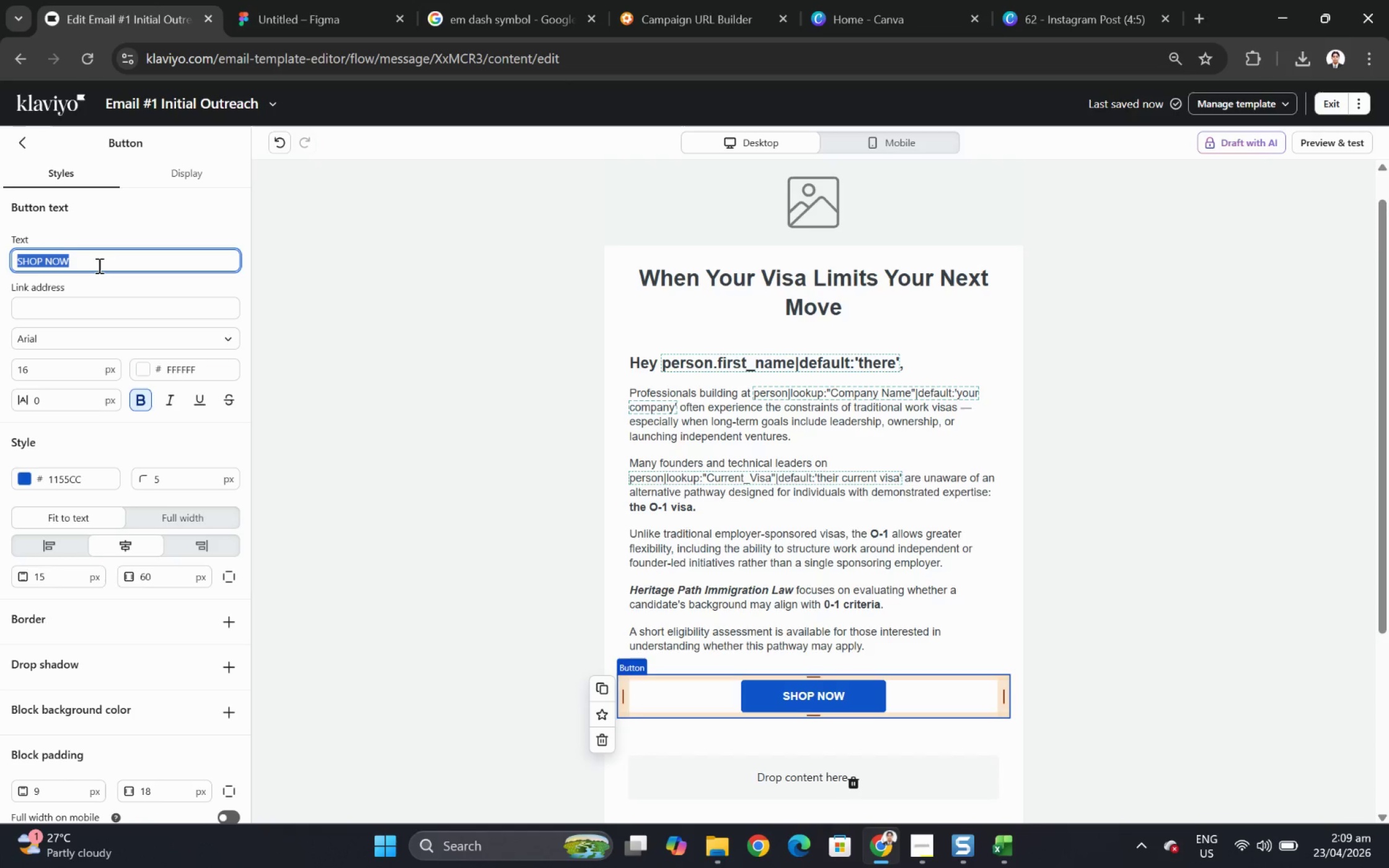 
triple_click([98, 265])
 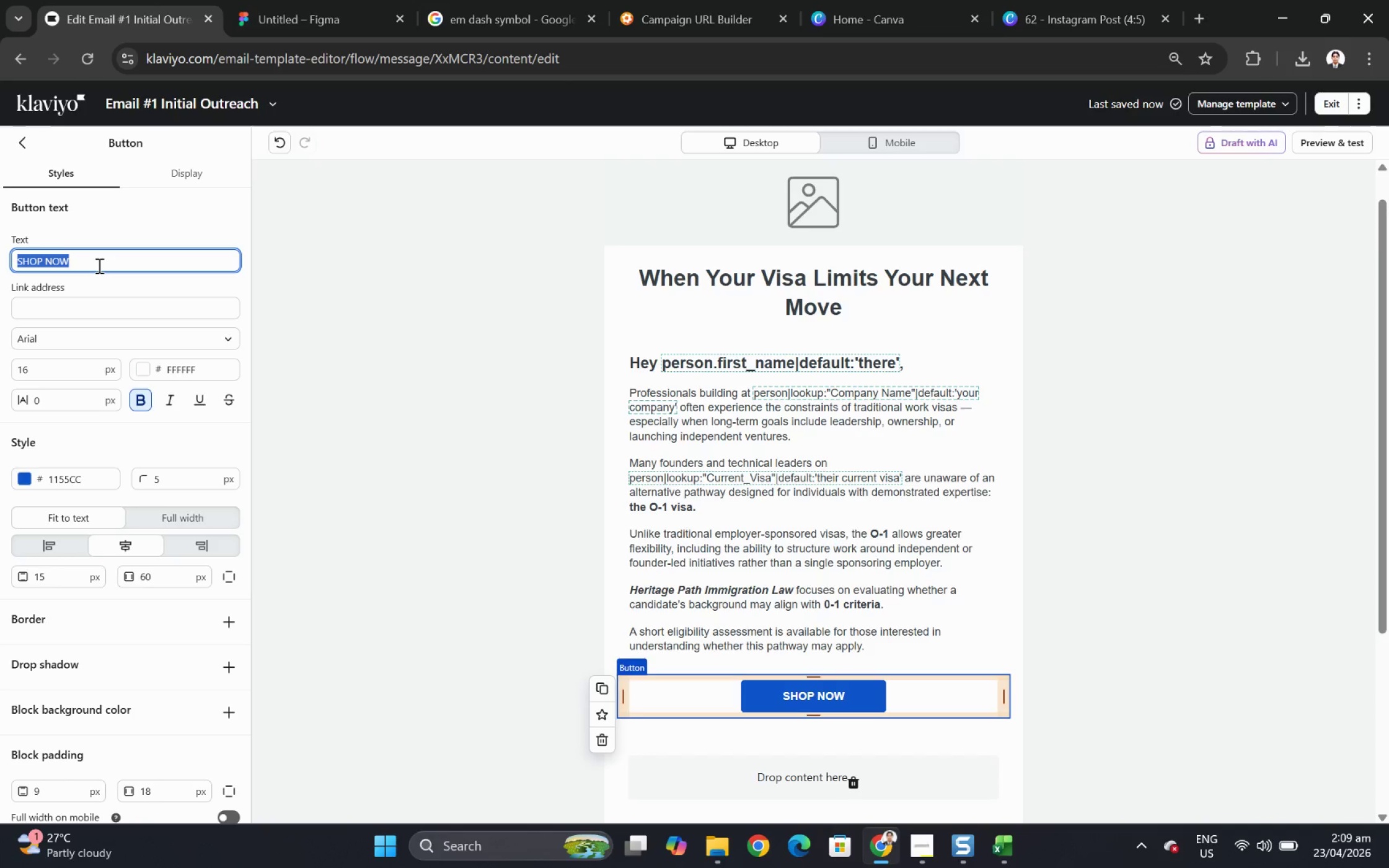 
type(Start Your)
 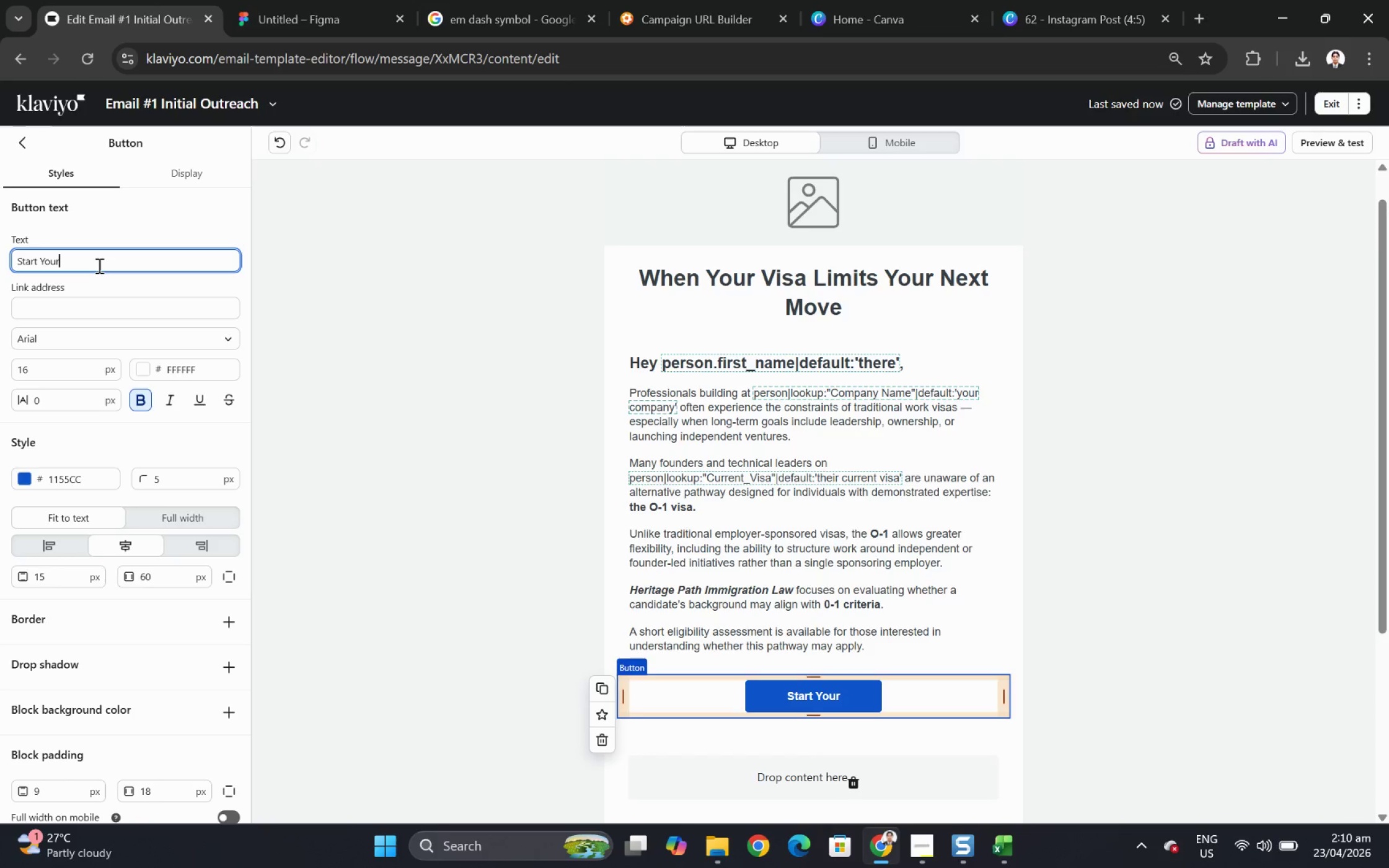 
type( Strategic Eligibility Assessnm)
key(Backspace)
key(Backspace)
type(ment)
 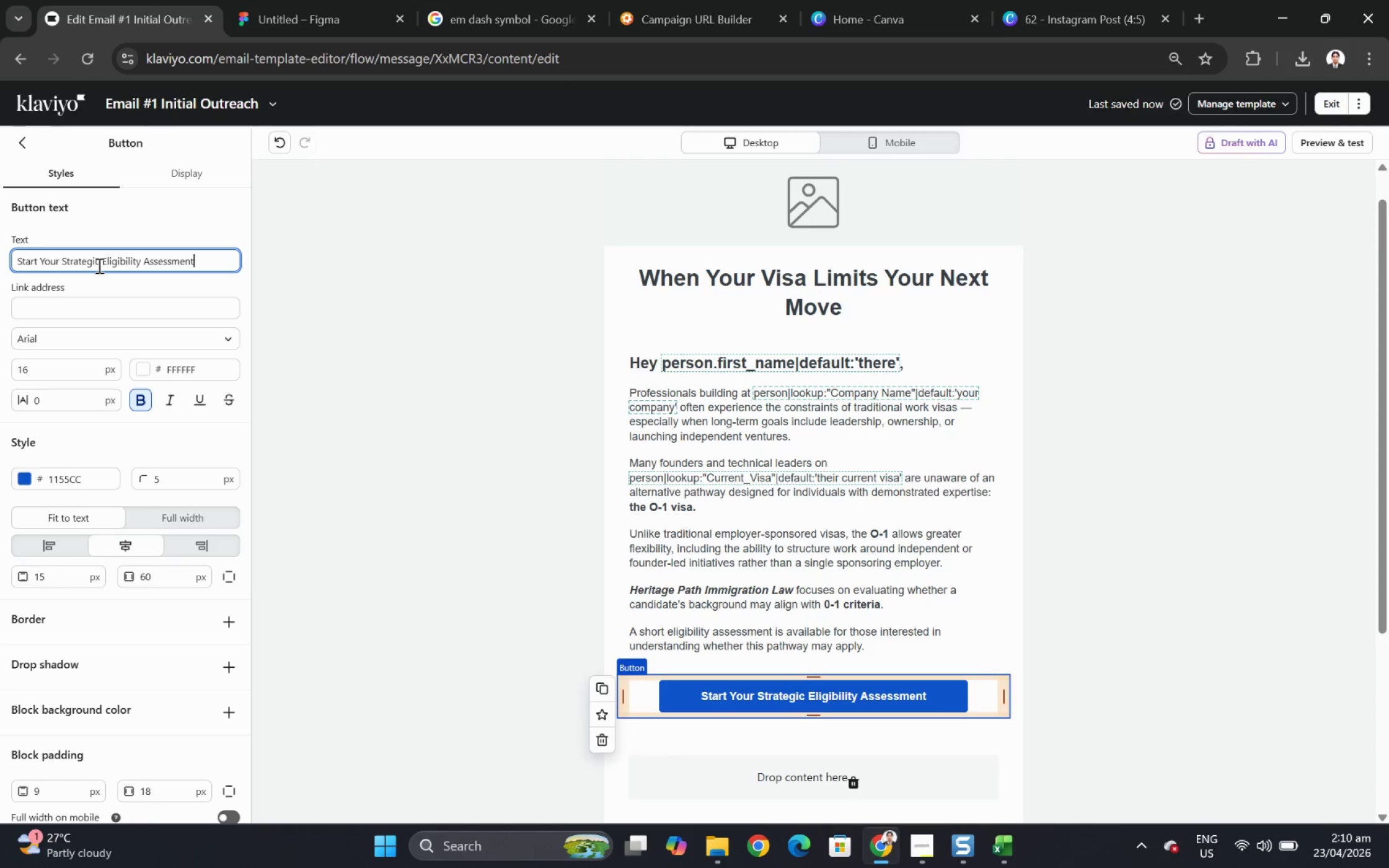 
wait(8.59)
 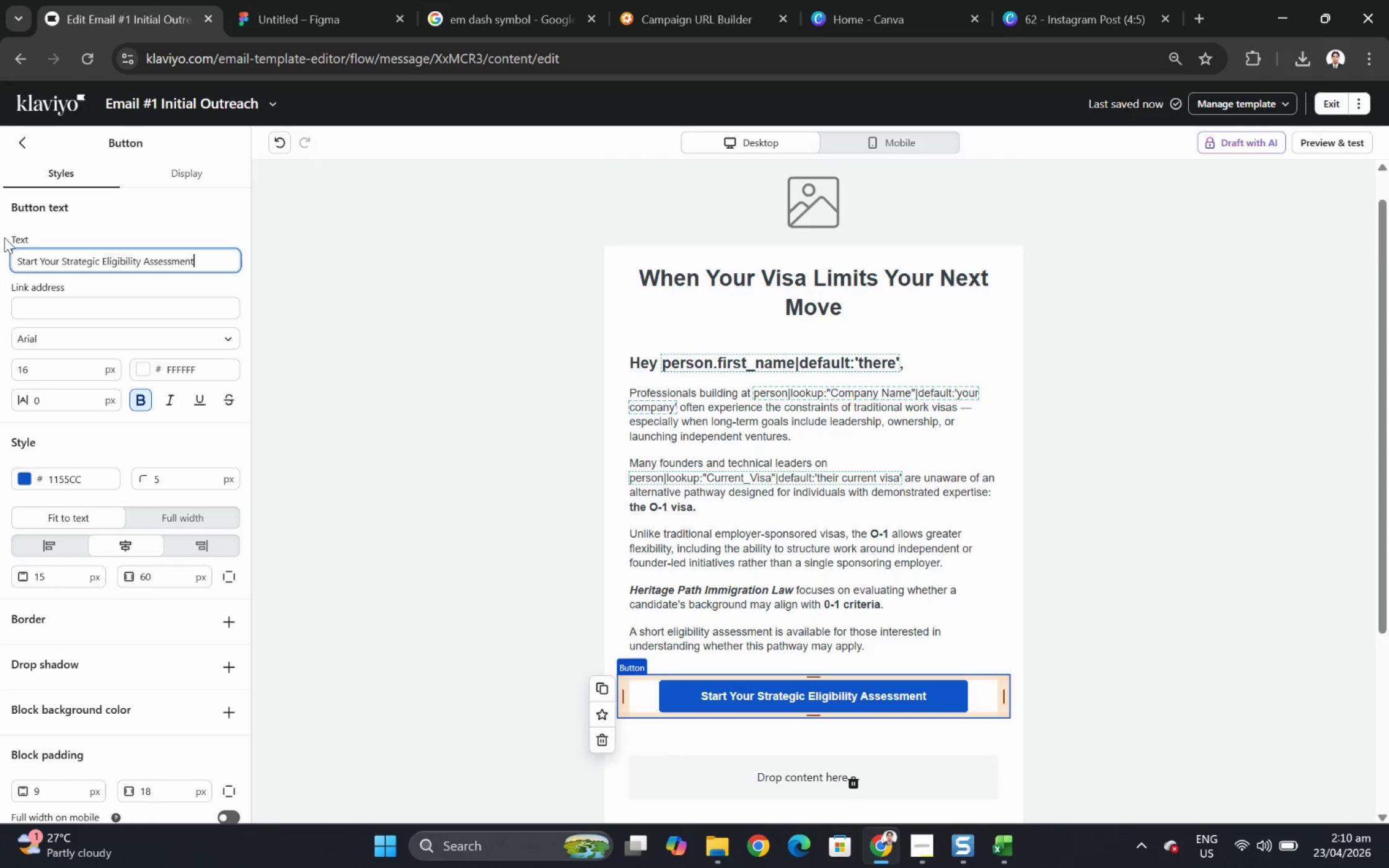 
left_click([1065, 528])
 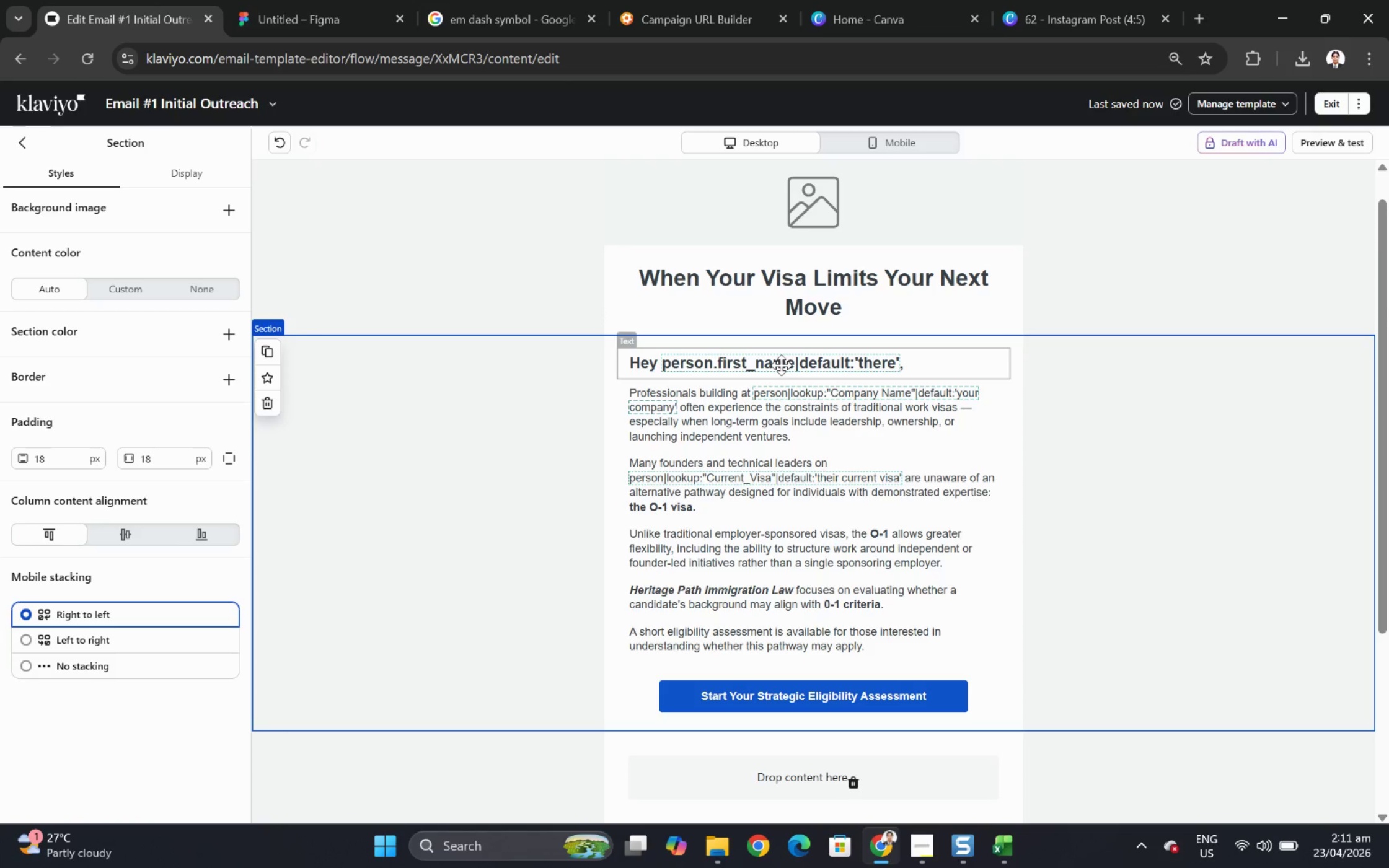 
wait(72.11)
 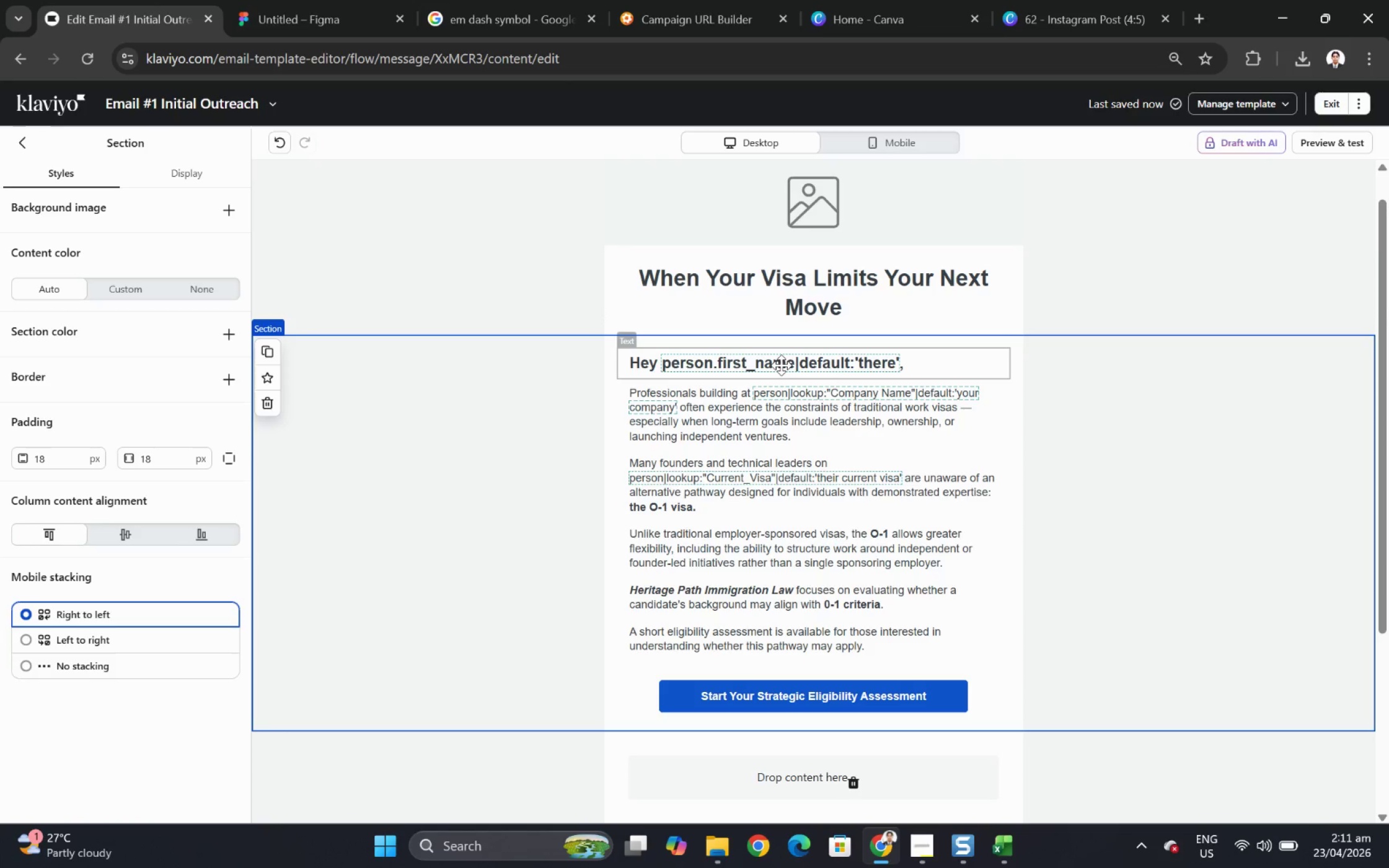 
double_click([785, 361])
 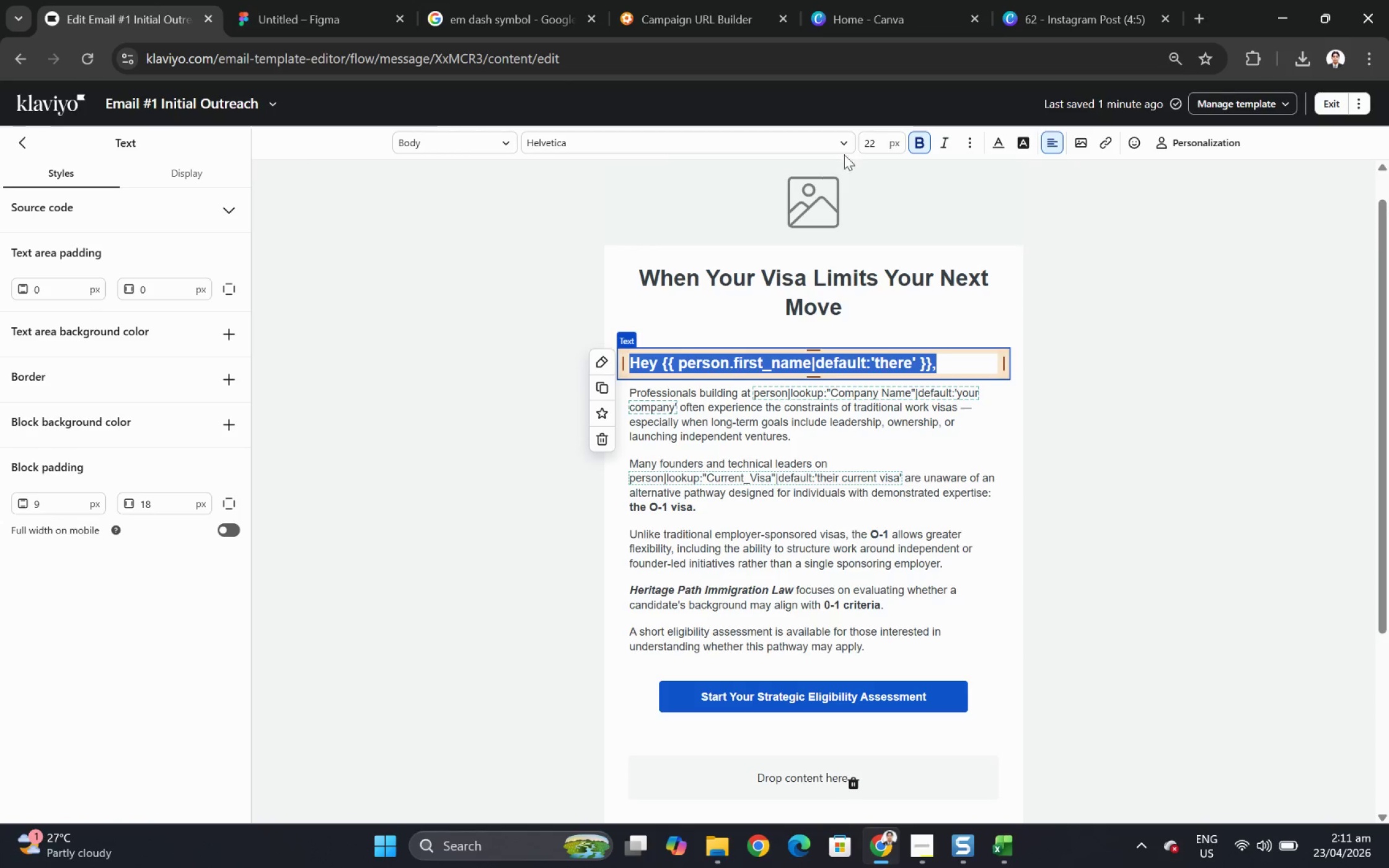 
double_click([871, 144])
 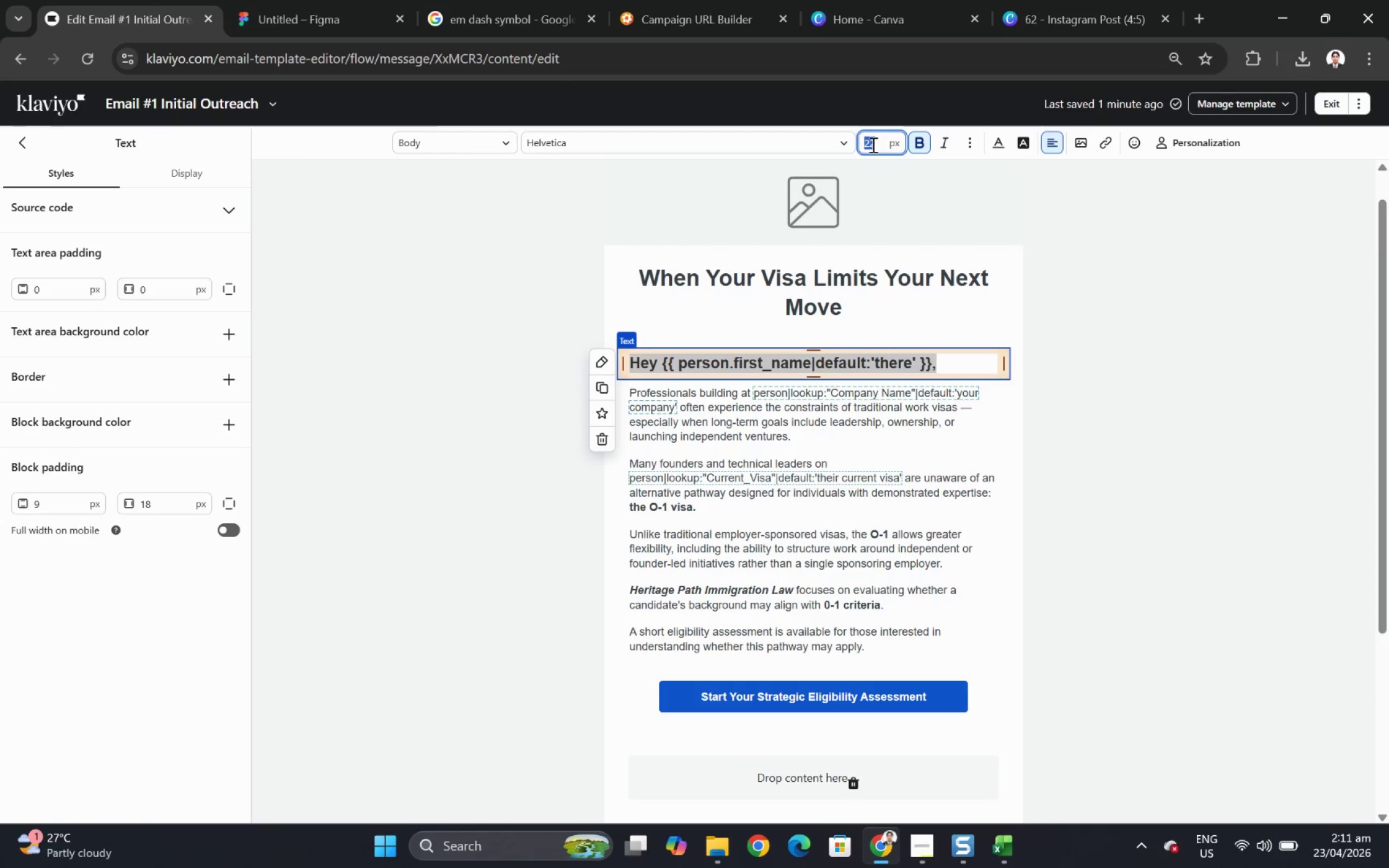 
key(Numpad1)
 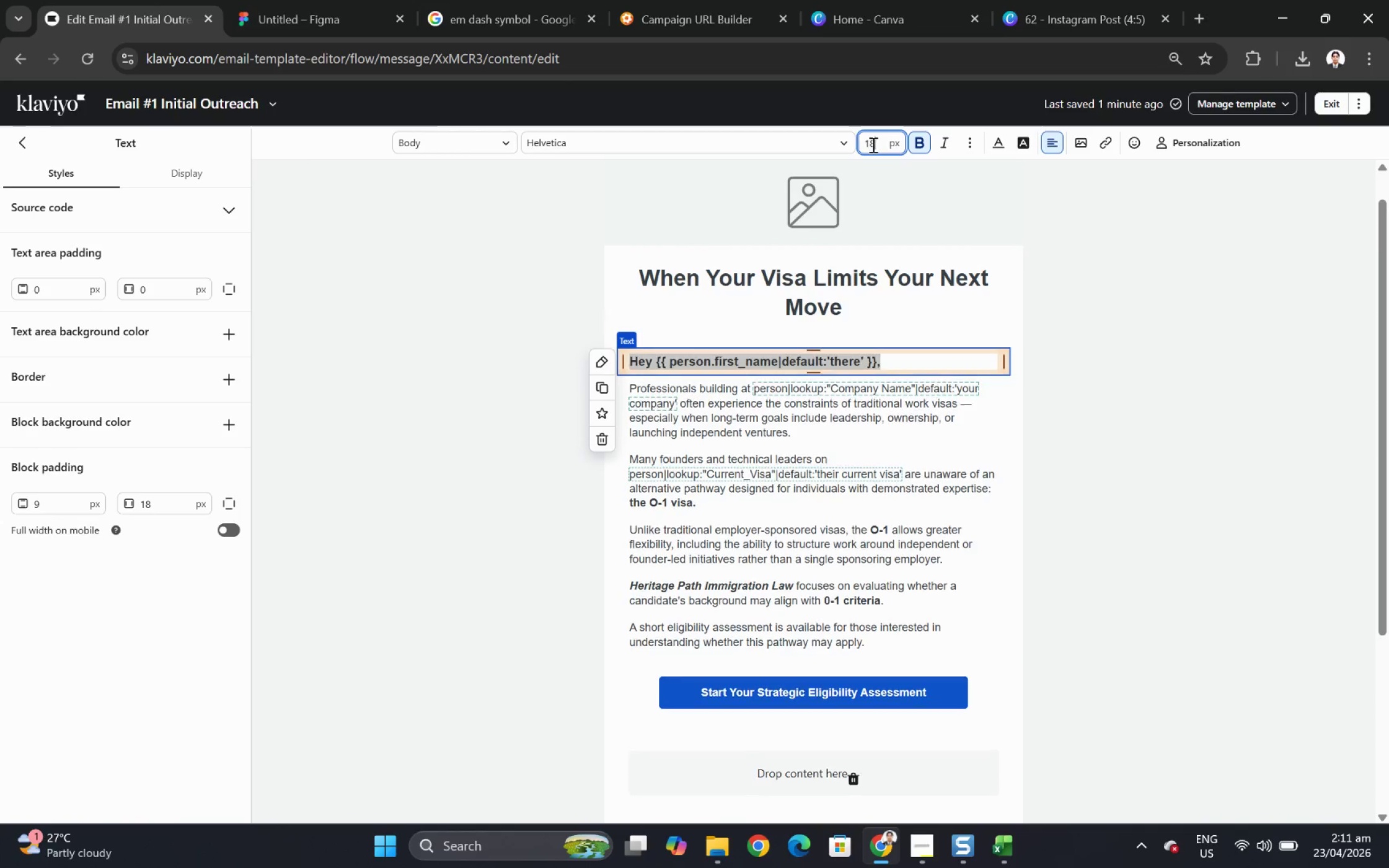 
key(Numpad8)
 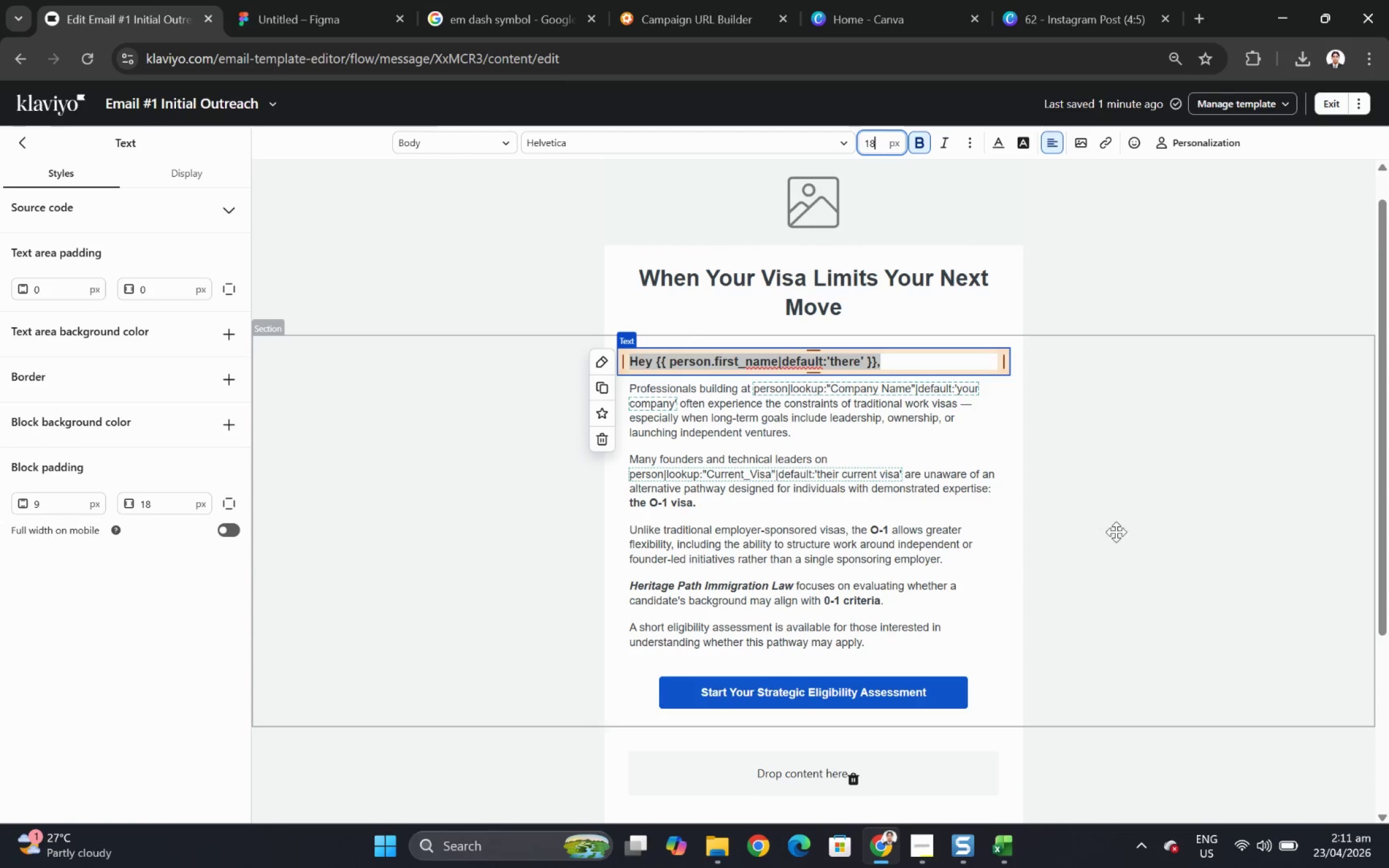 
left_click([1112, 554])
 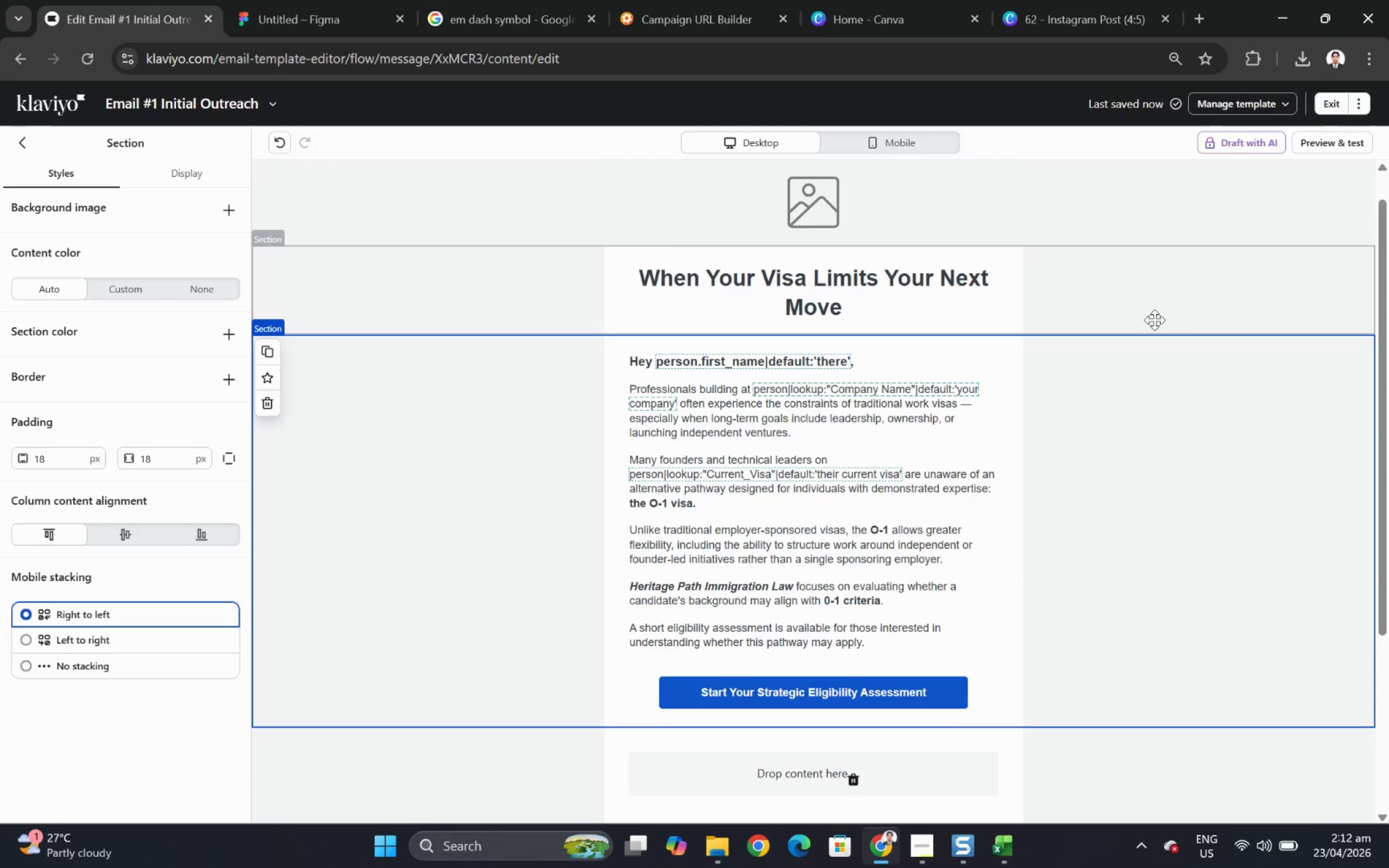 
wait(33.82)
 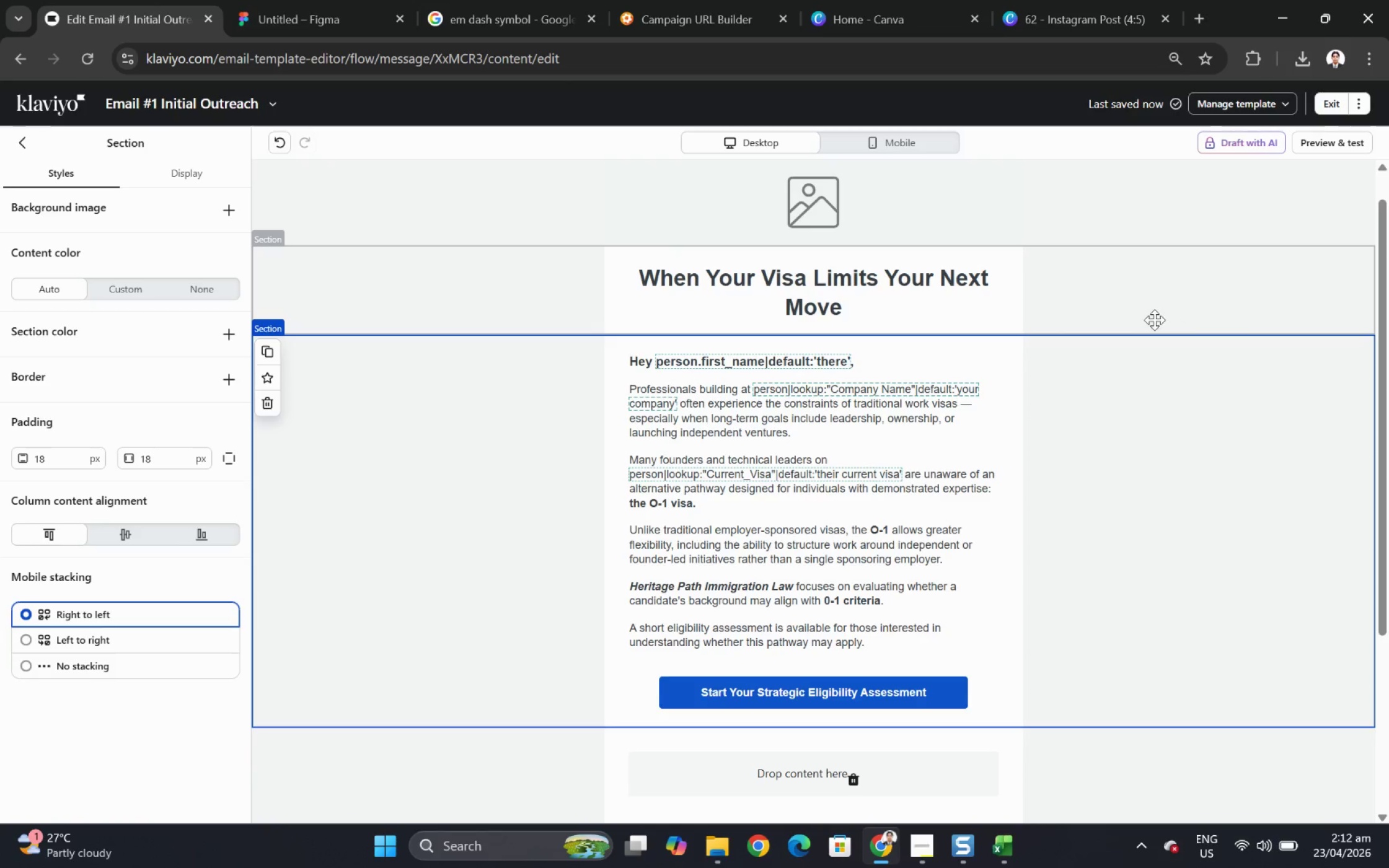 
left_click([1173, 309])
 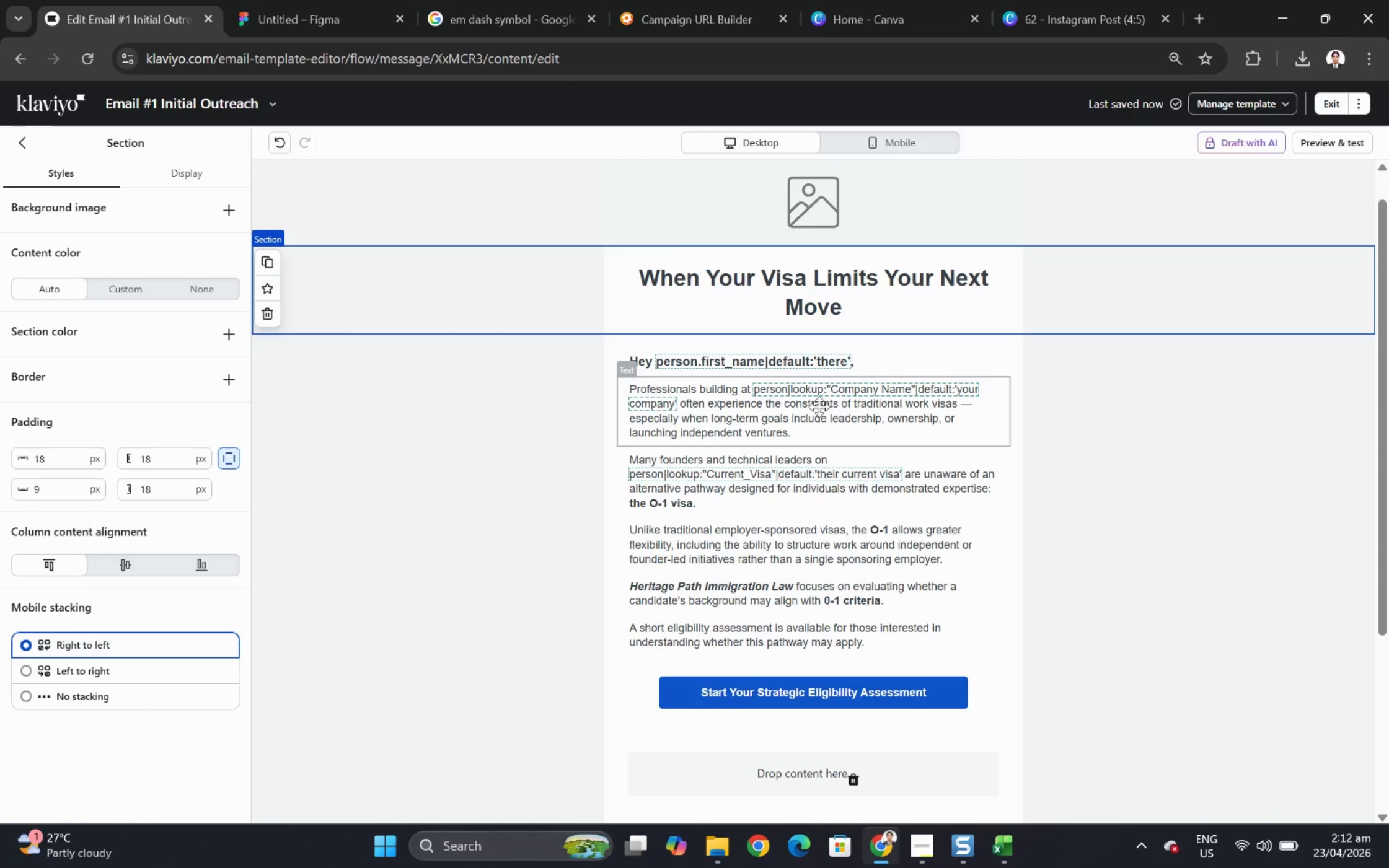 
wait(21.07)
 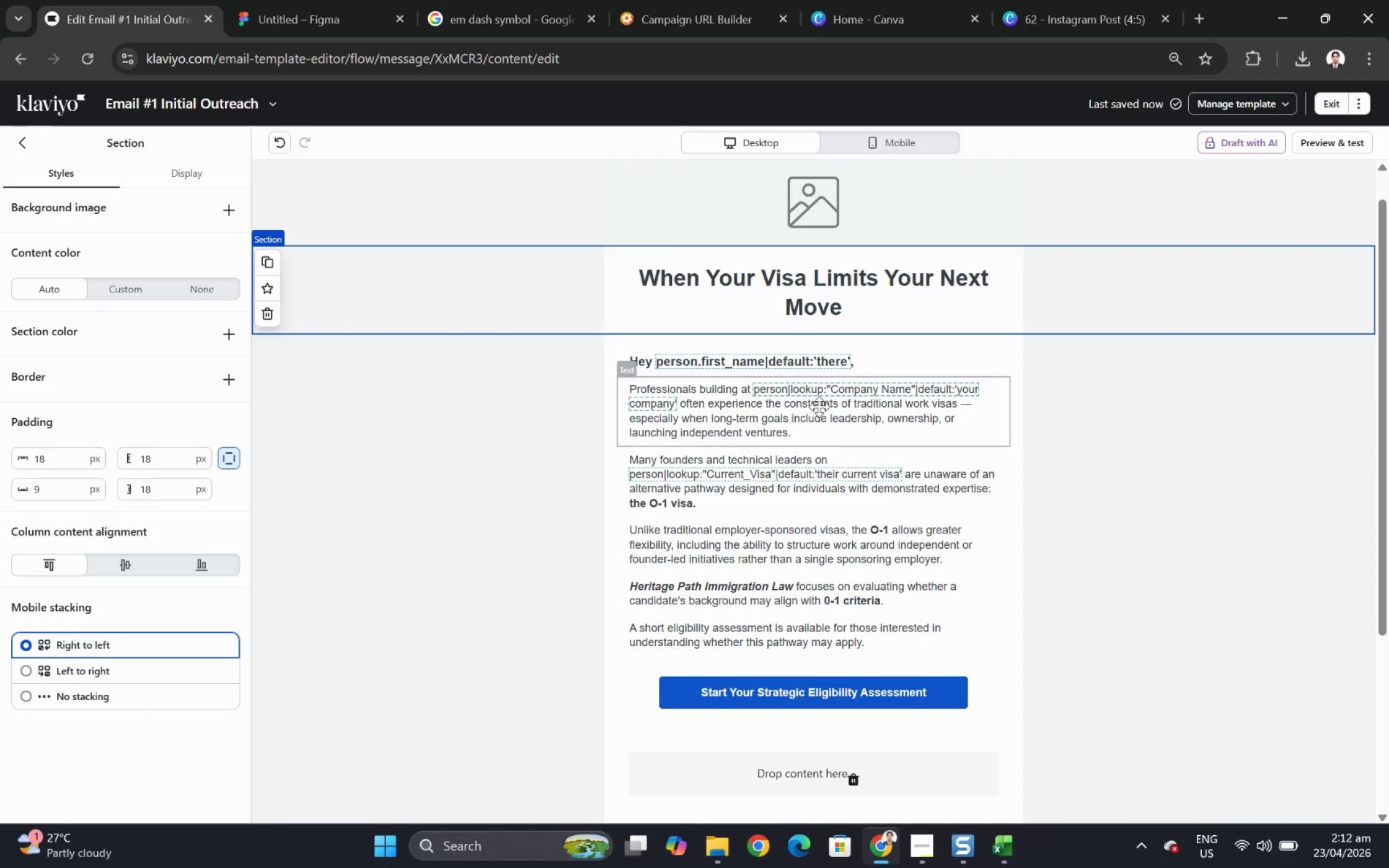 
scroll: coordinate [957, 468], scroll_direction: down, amount: 5.0
 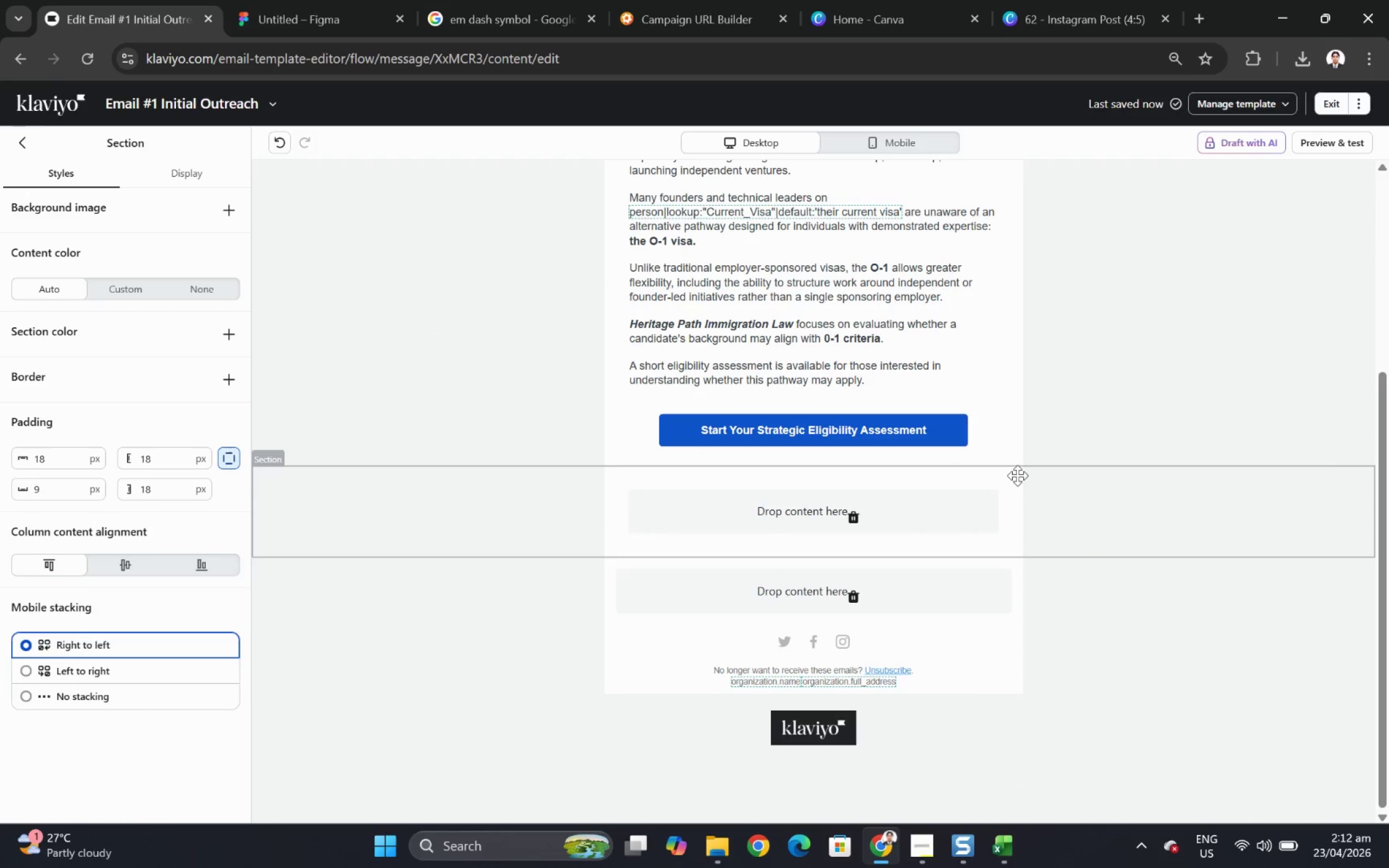 
scroll: coordinate [1017, 475], scroll_direction: up, amount: 3.0
 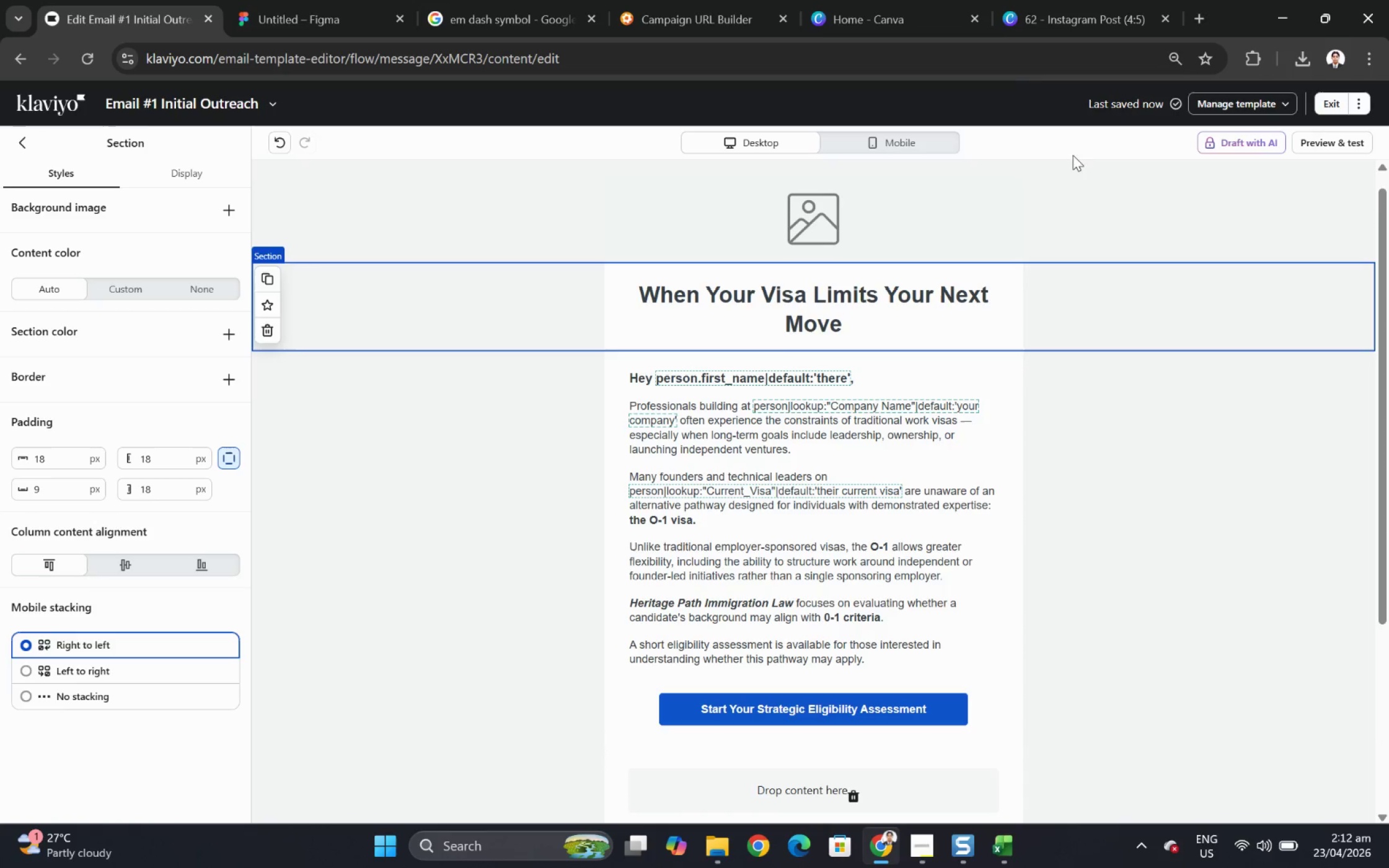 
wait(16.28)
 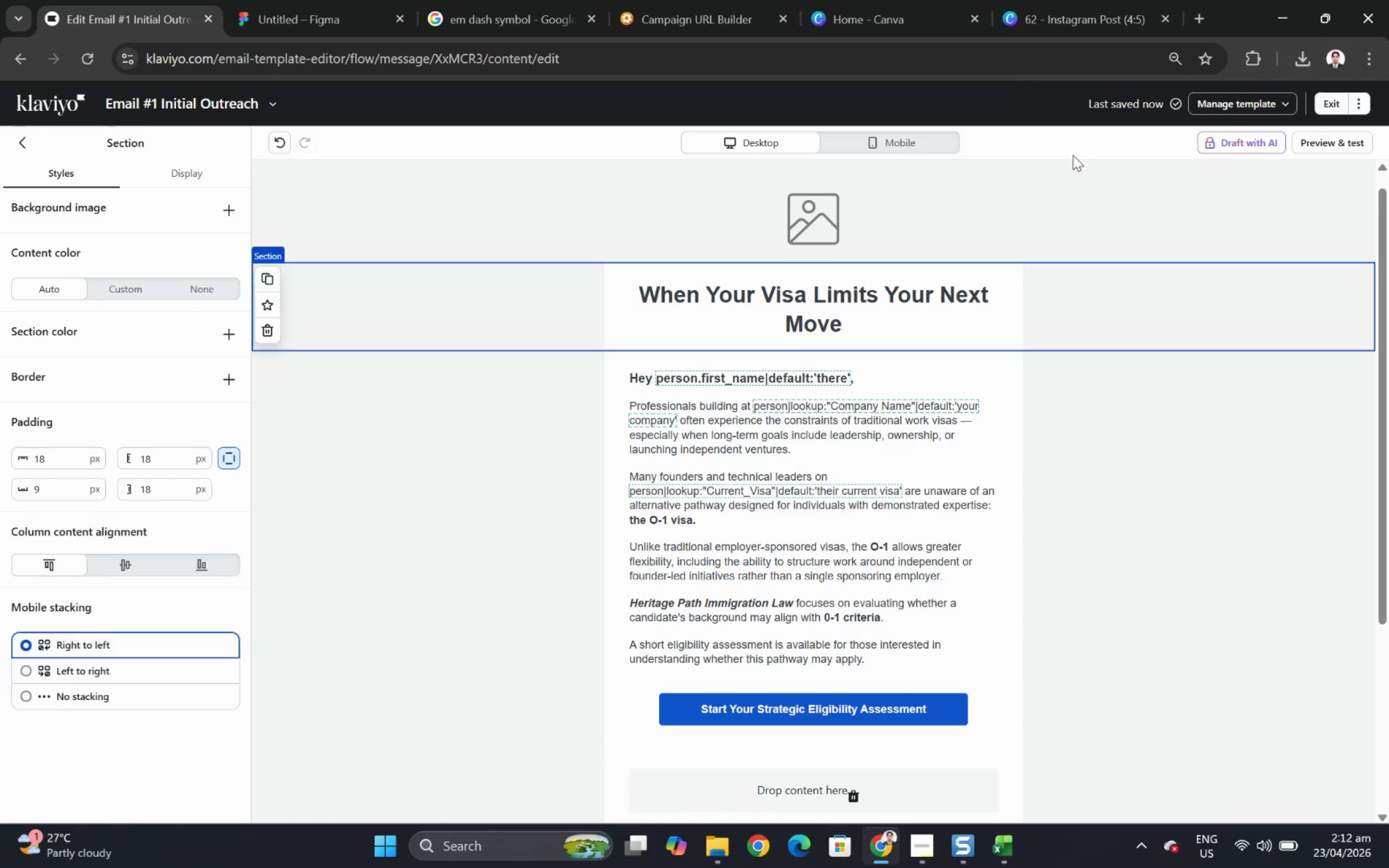 
mouse_move([333, 27])
 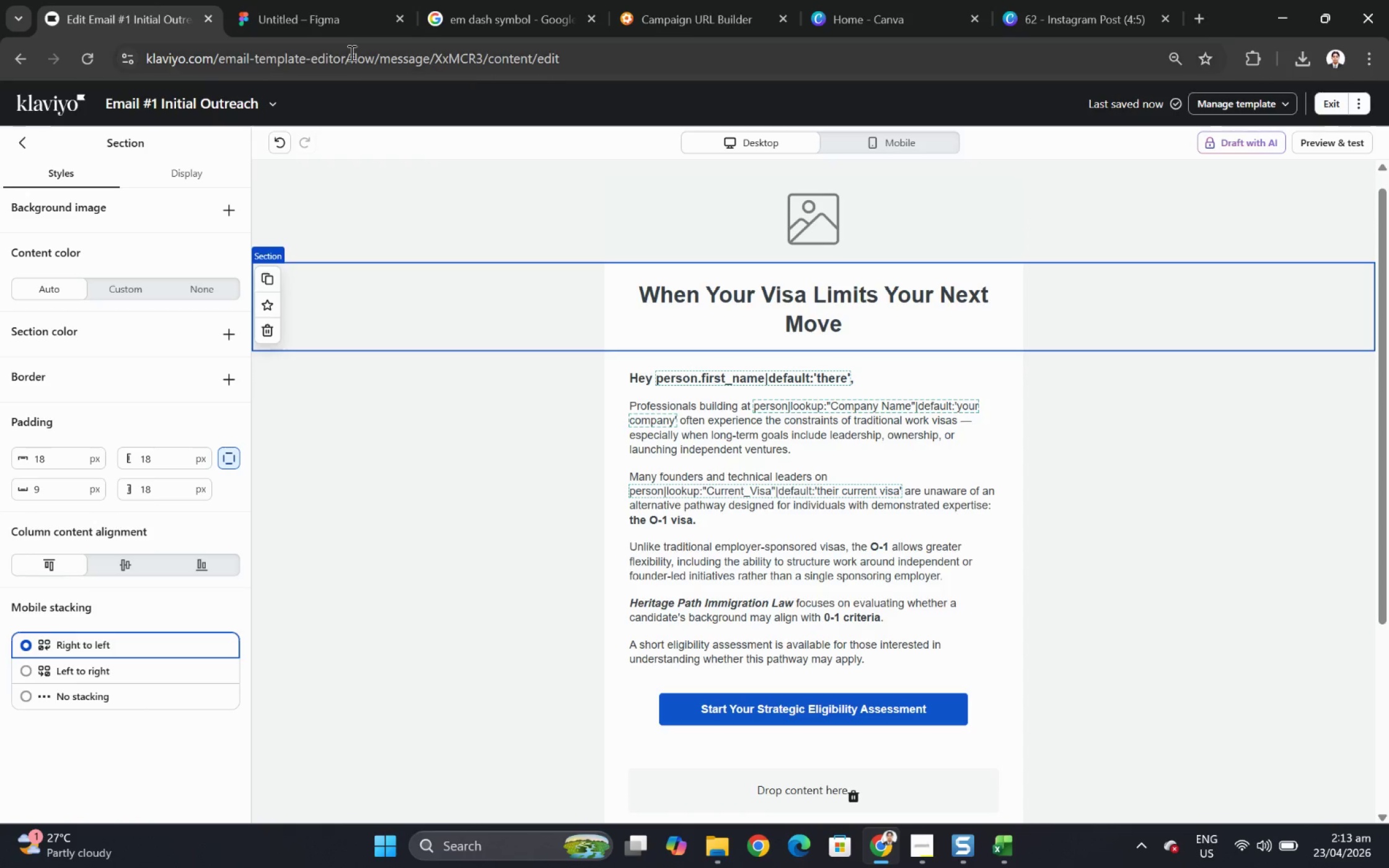 
left_click([315, 14])
 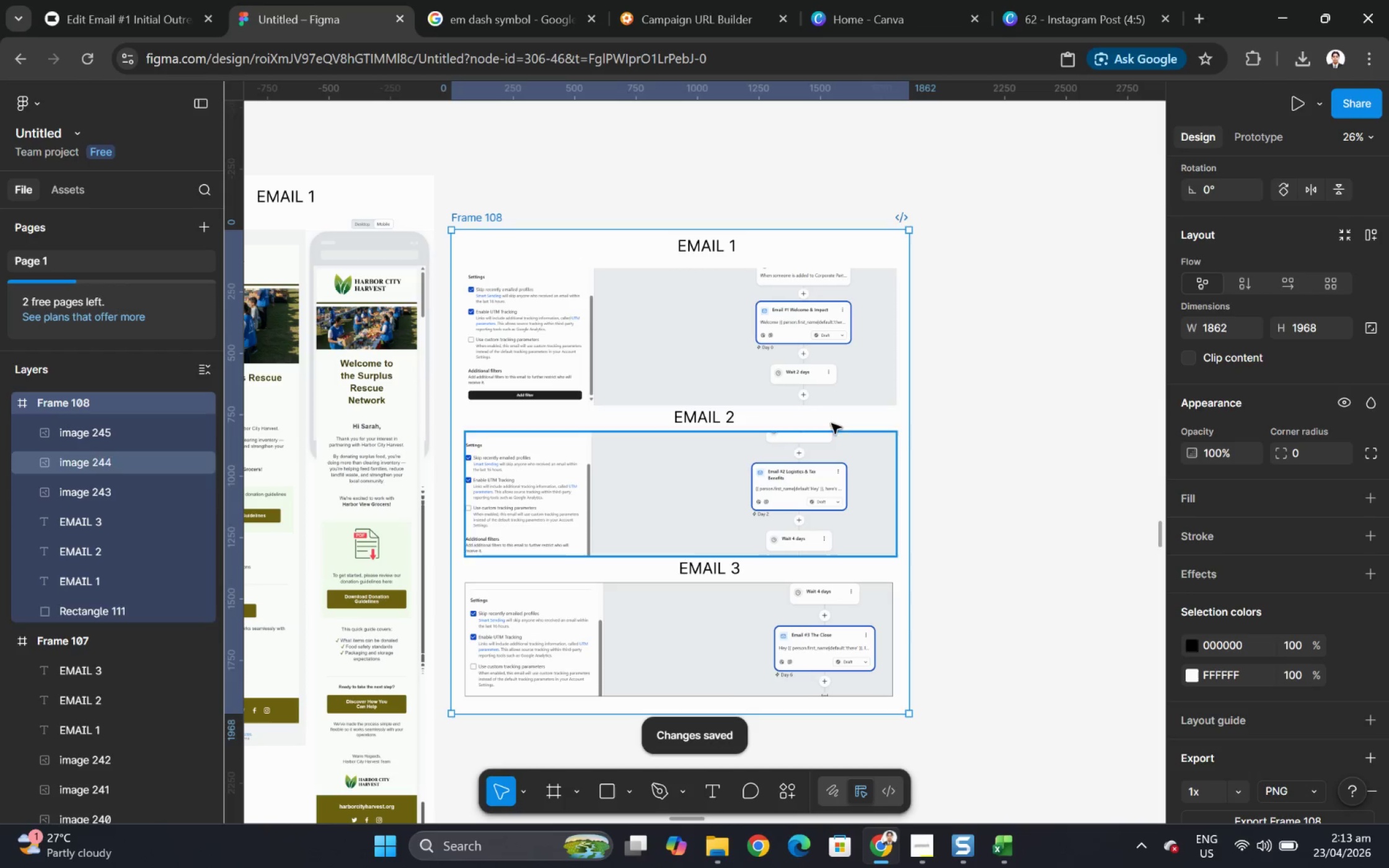 
scroll: coordinate [972, 576], scroll_direction: down, amount: 12.0
 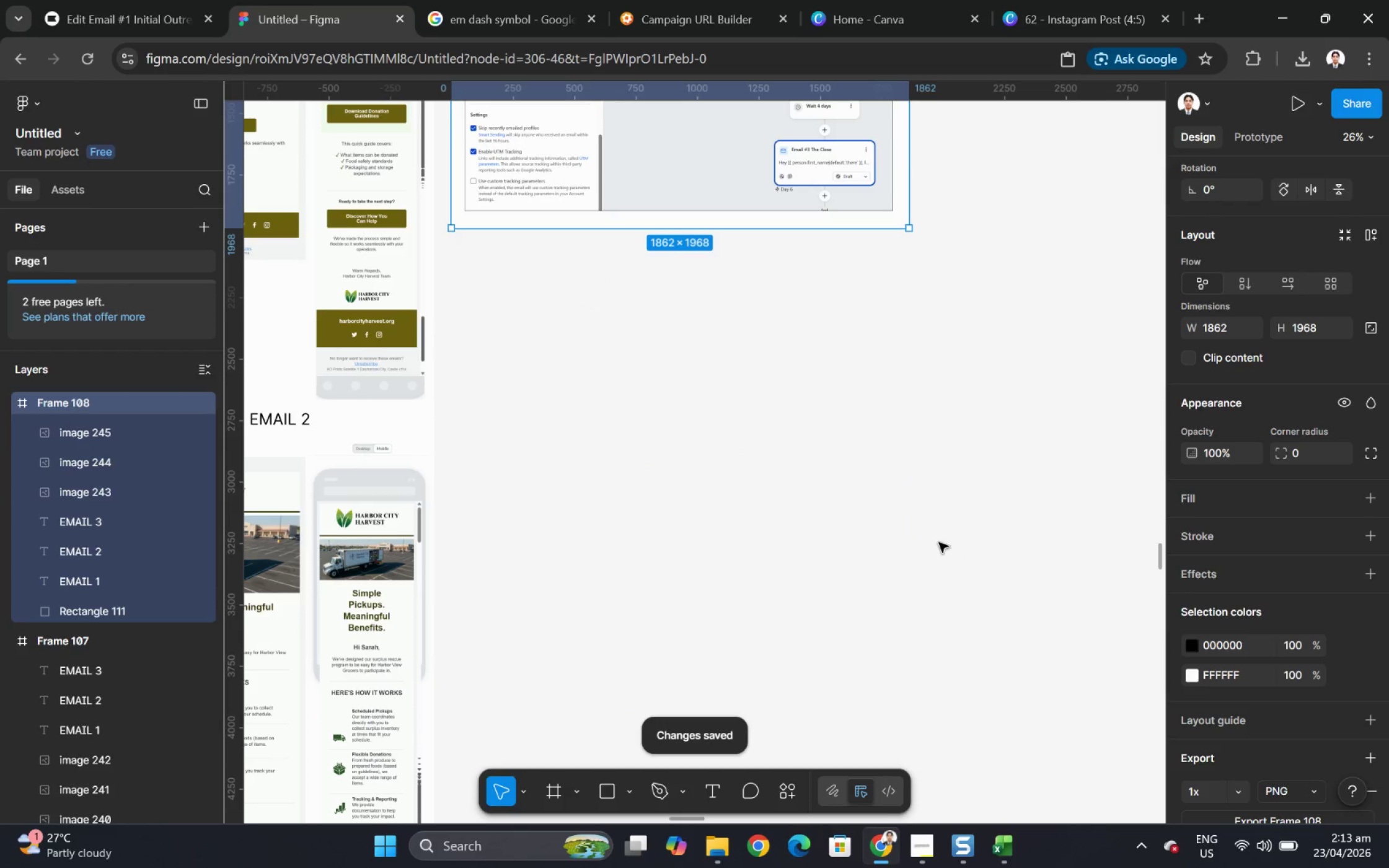 
hold_key(key=ControlLeft, duration=1.27)
scroll: coordinate [744, 524], scroll_direction: up, amount: 7.0
 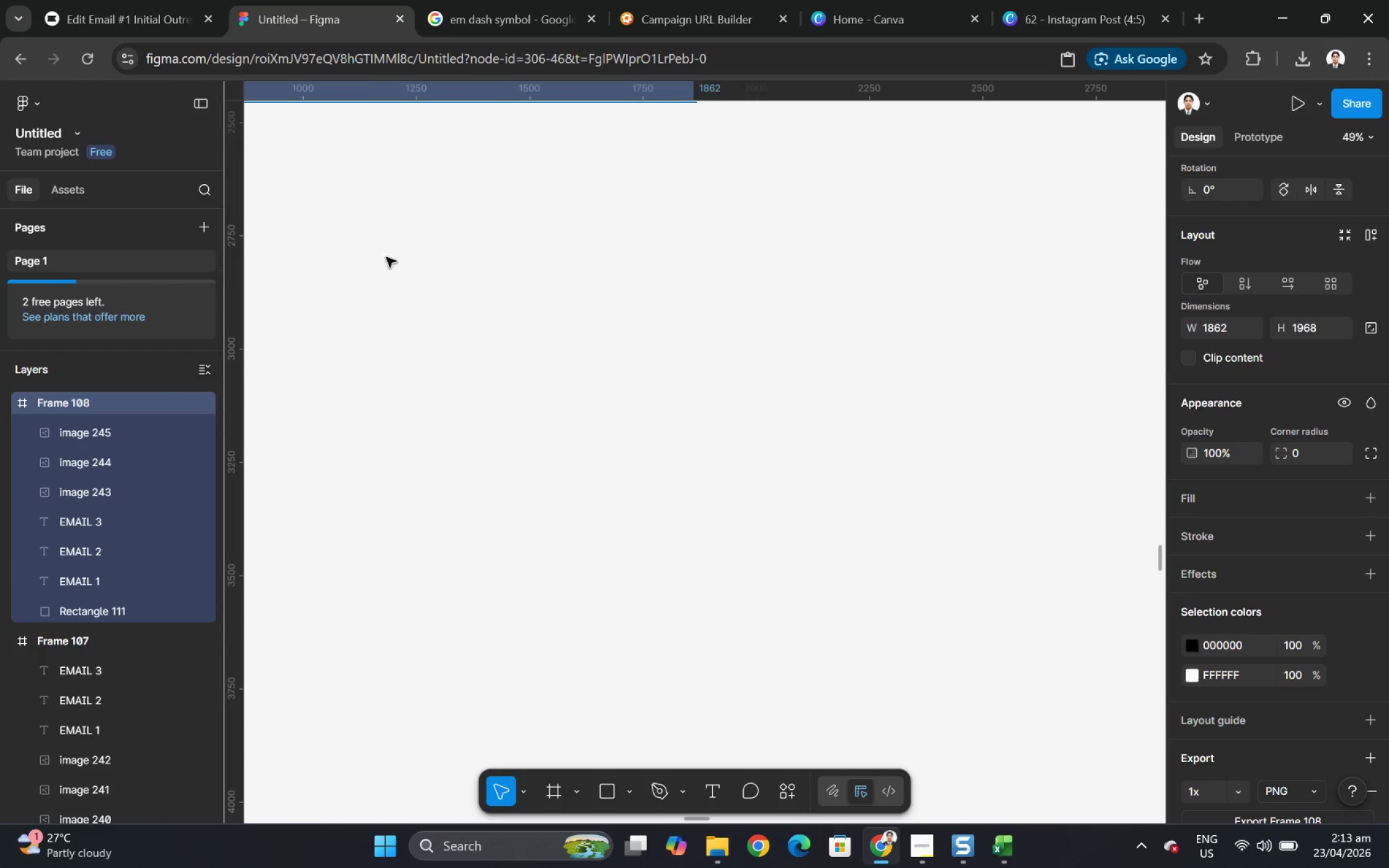 
left_click([659, 295])
 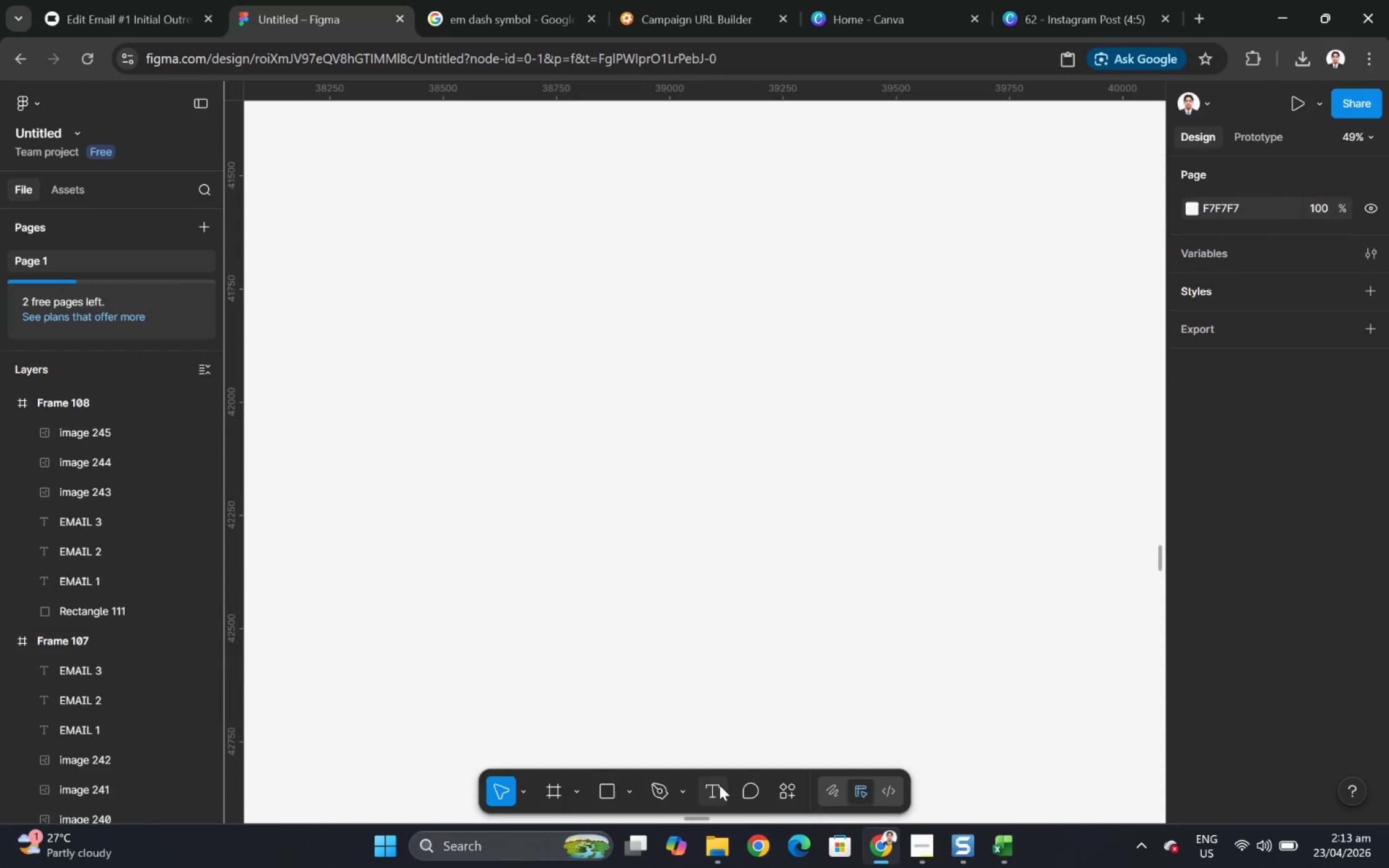 
left_click([720, 784])
 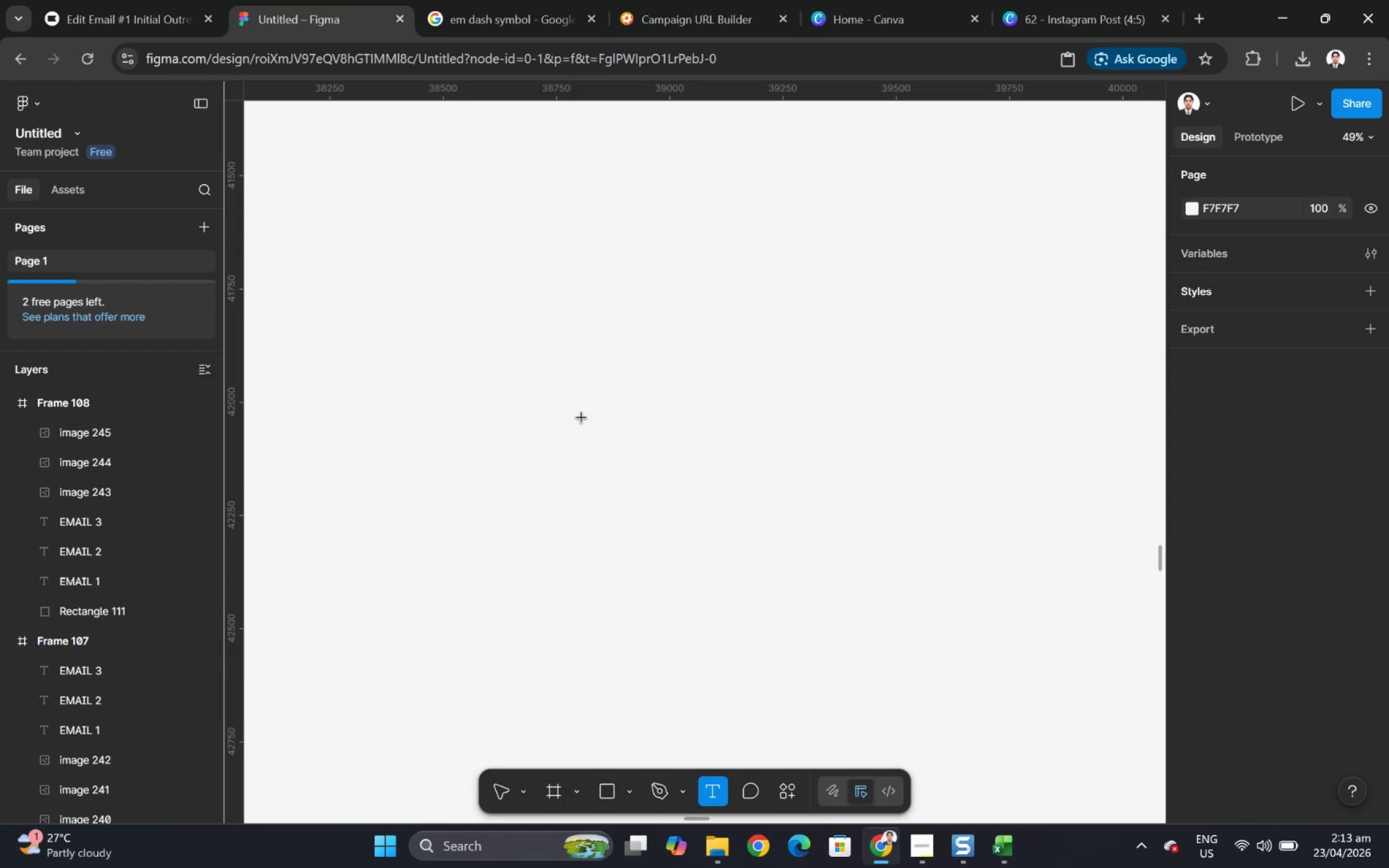 
left_click([581, 418])
 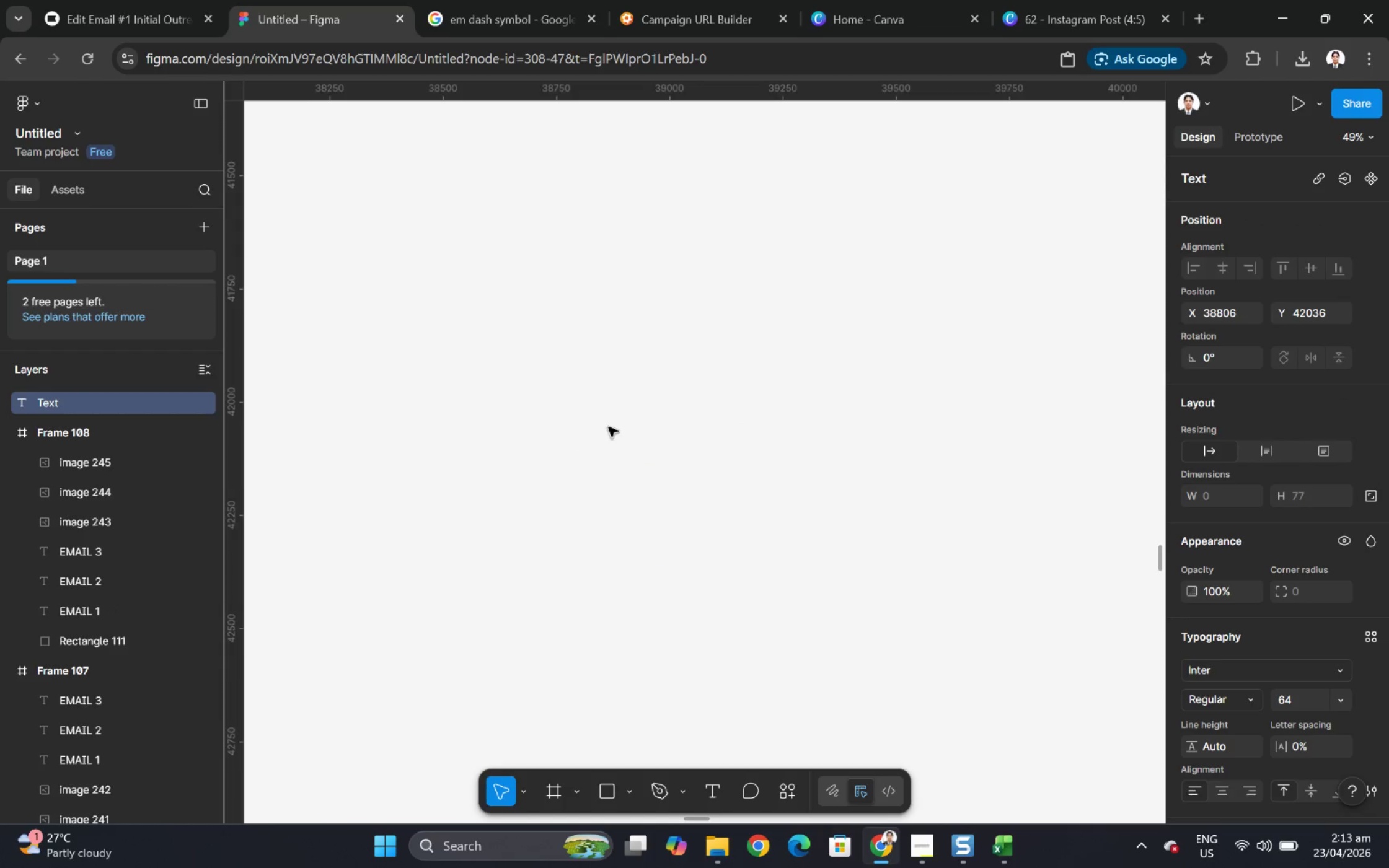 
key(Shift+H)
 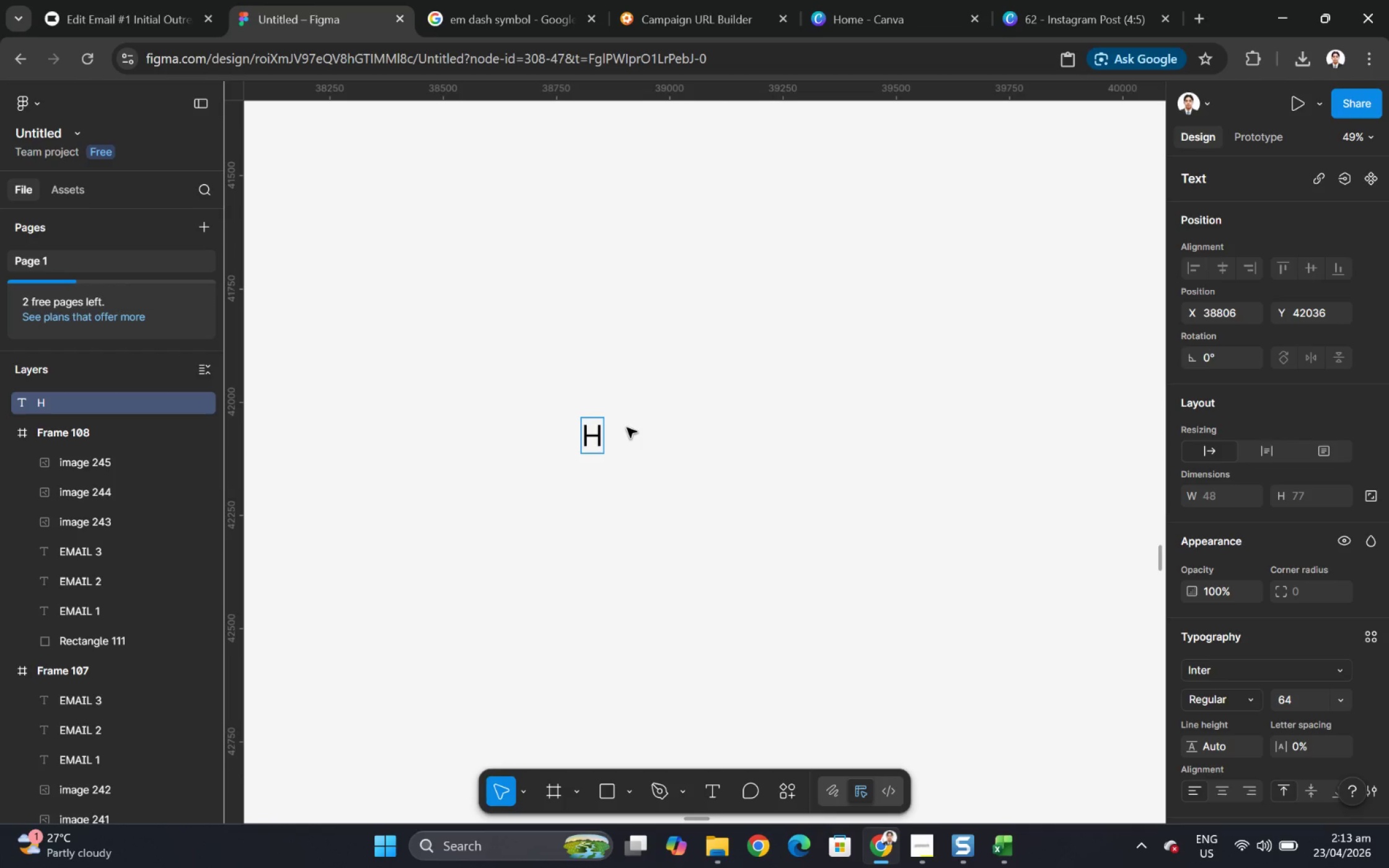 
left_click([627, 429])
 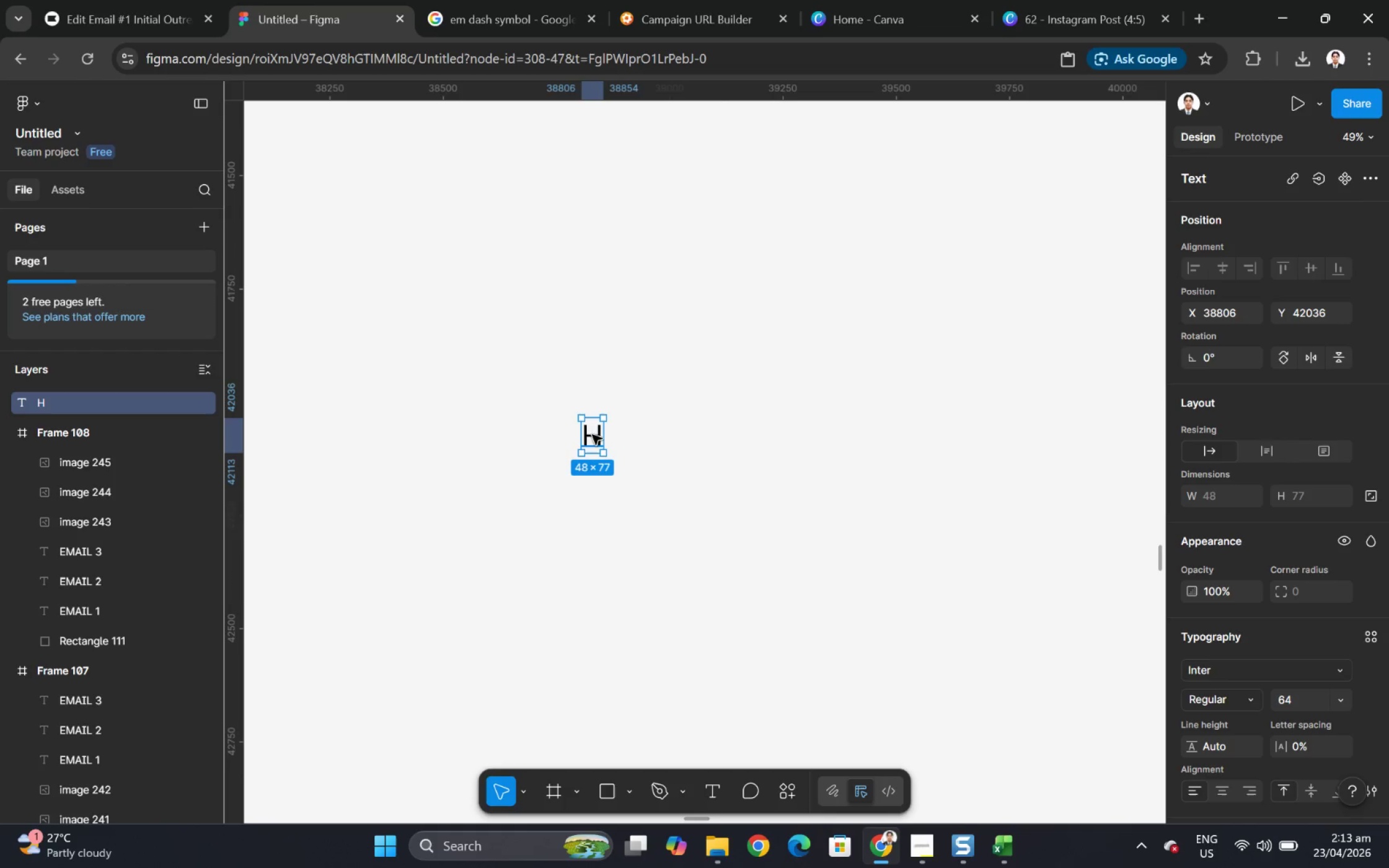 
left_click([592, 434])
 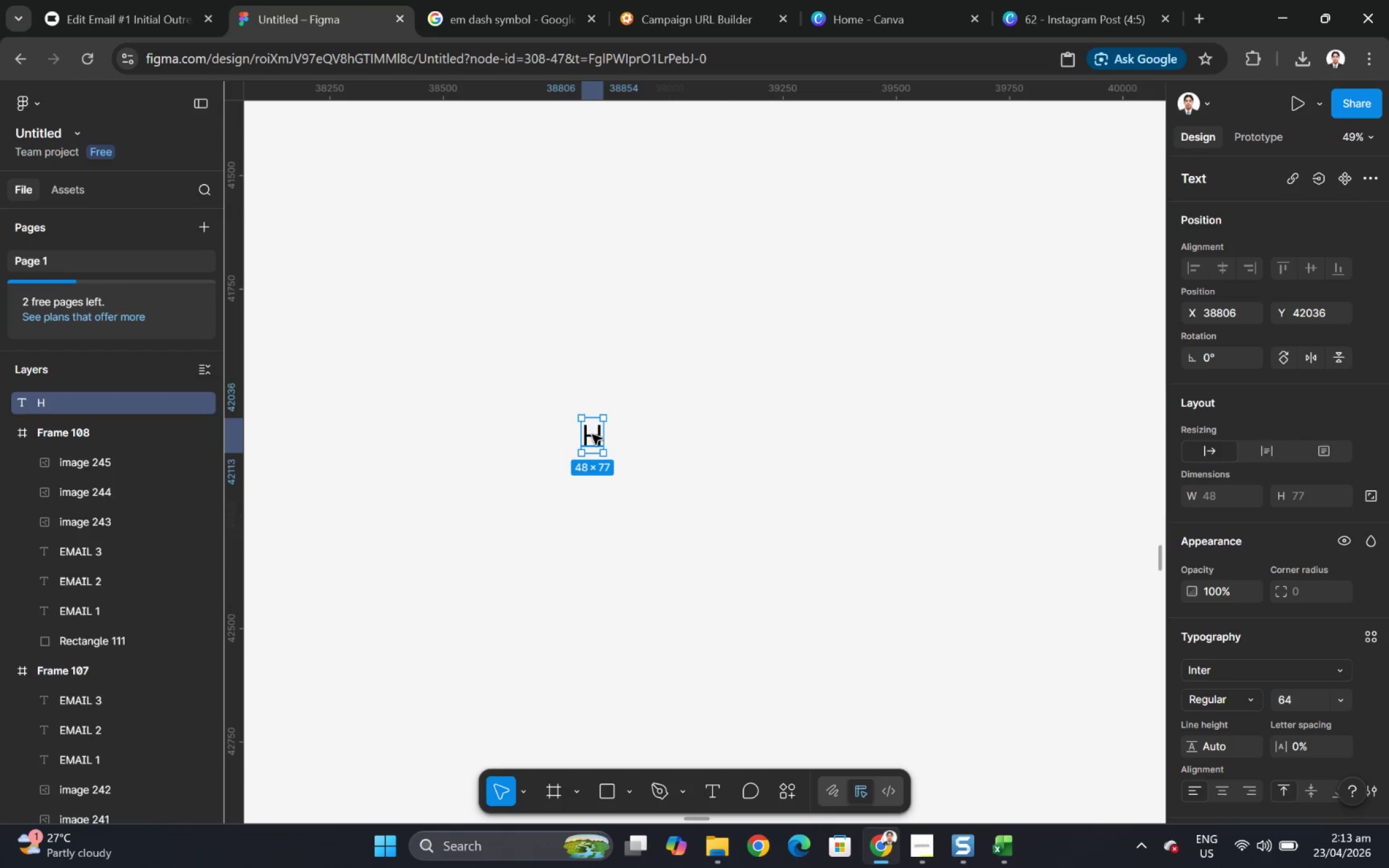 
double_click([592, 434])
 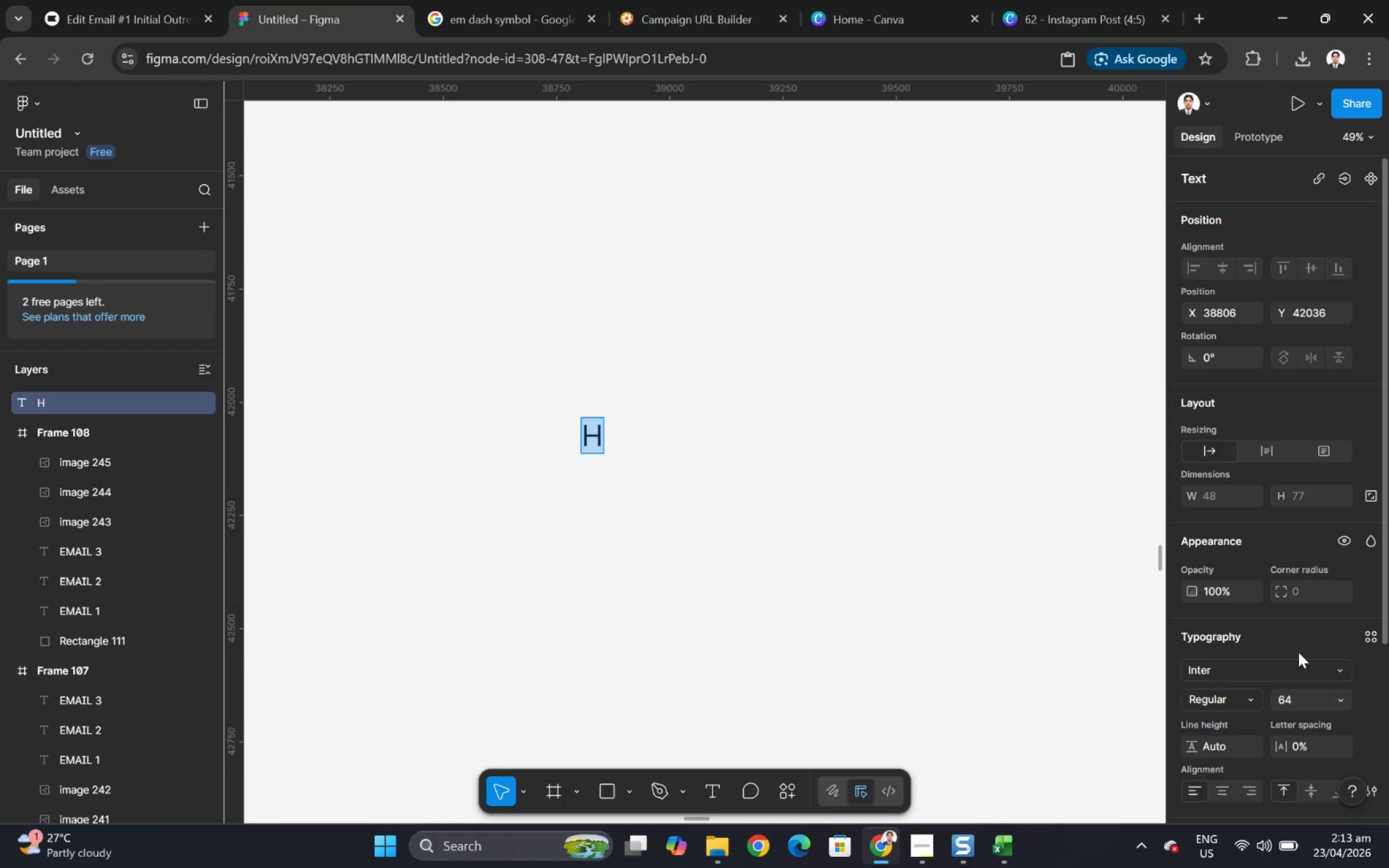 
left_click([1302, 672])
 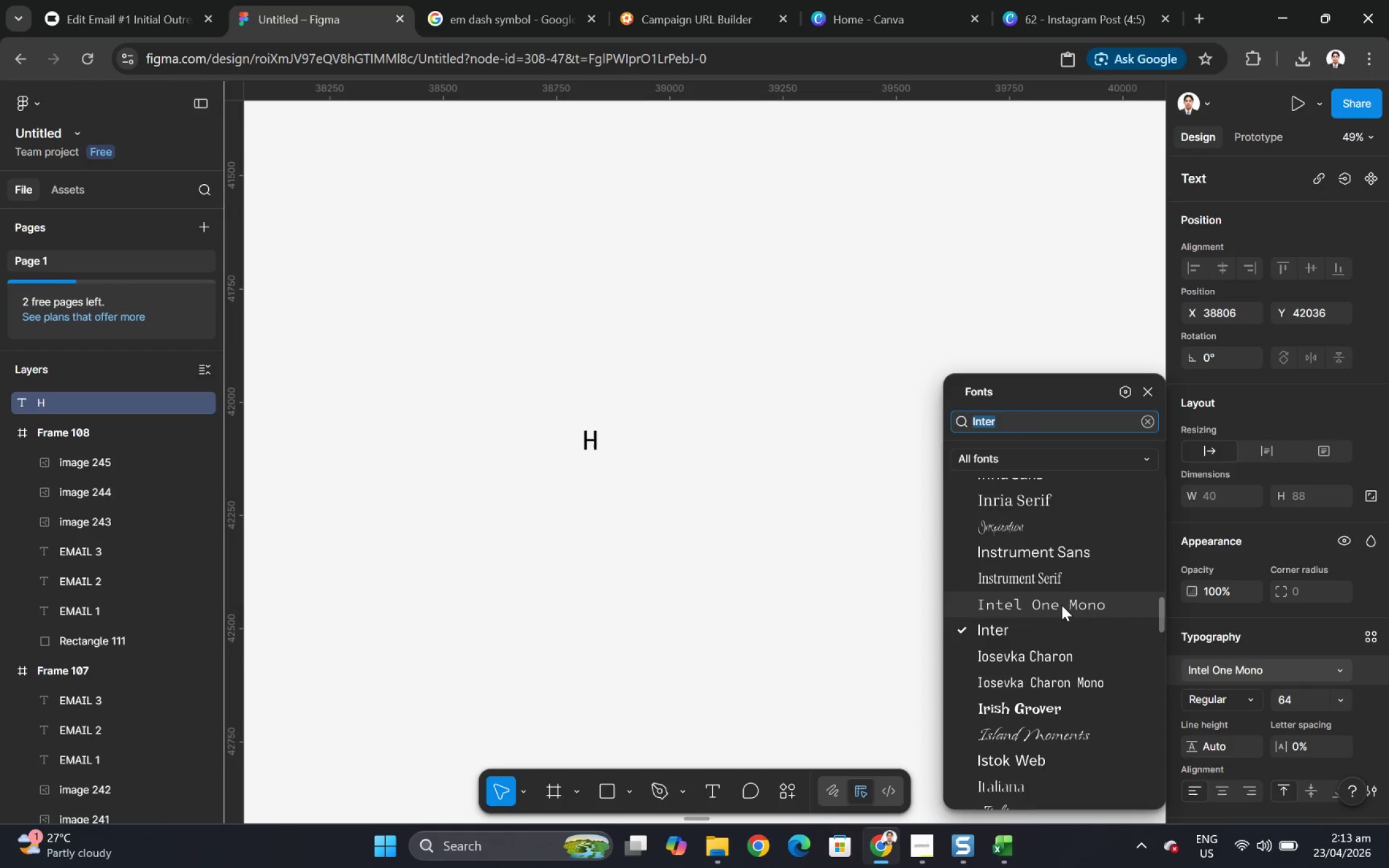 
scroll: coordinate [1064, 641], scroll_direction: down, amount: 1.0
 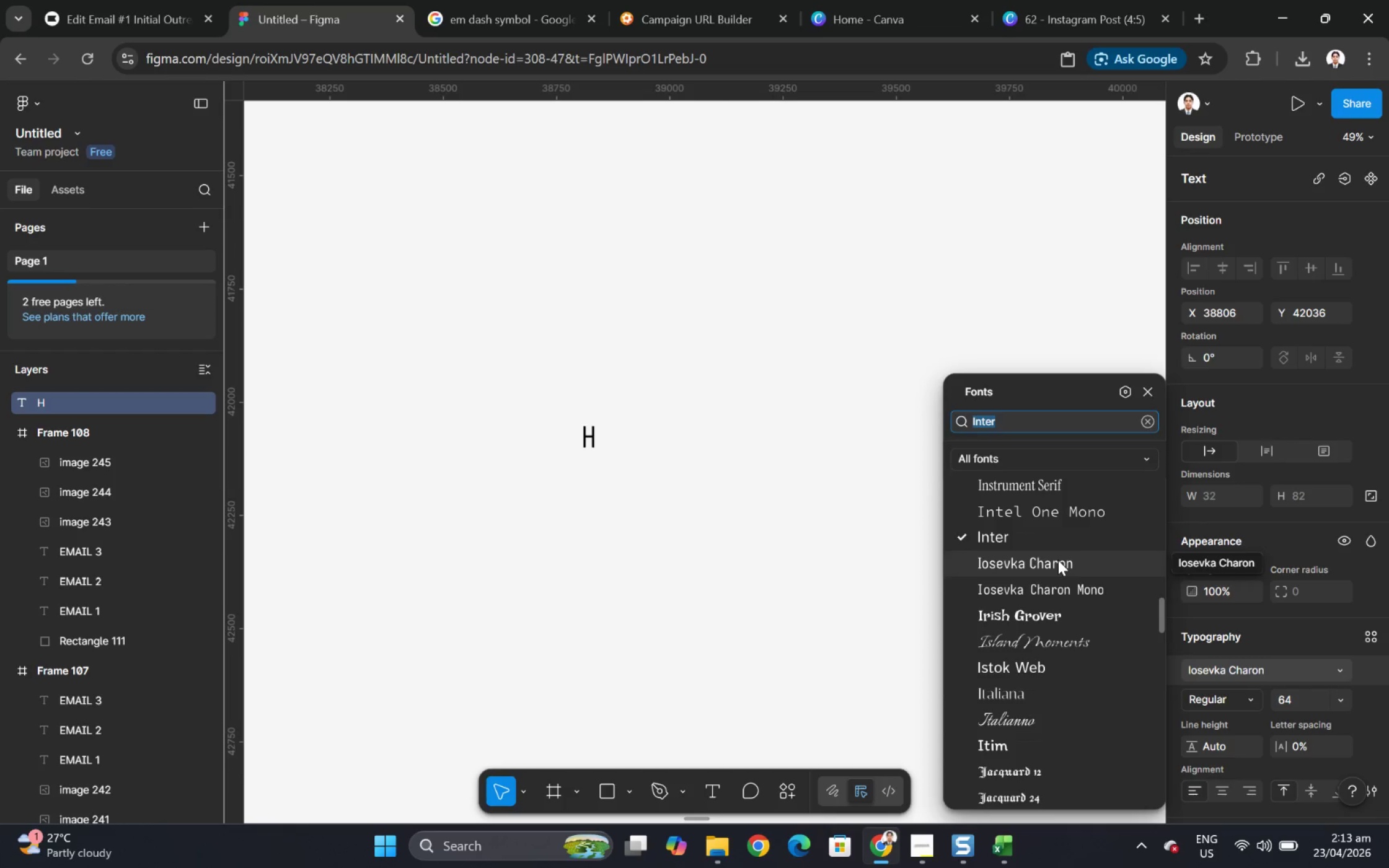 
wait(7.62)
 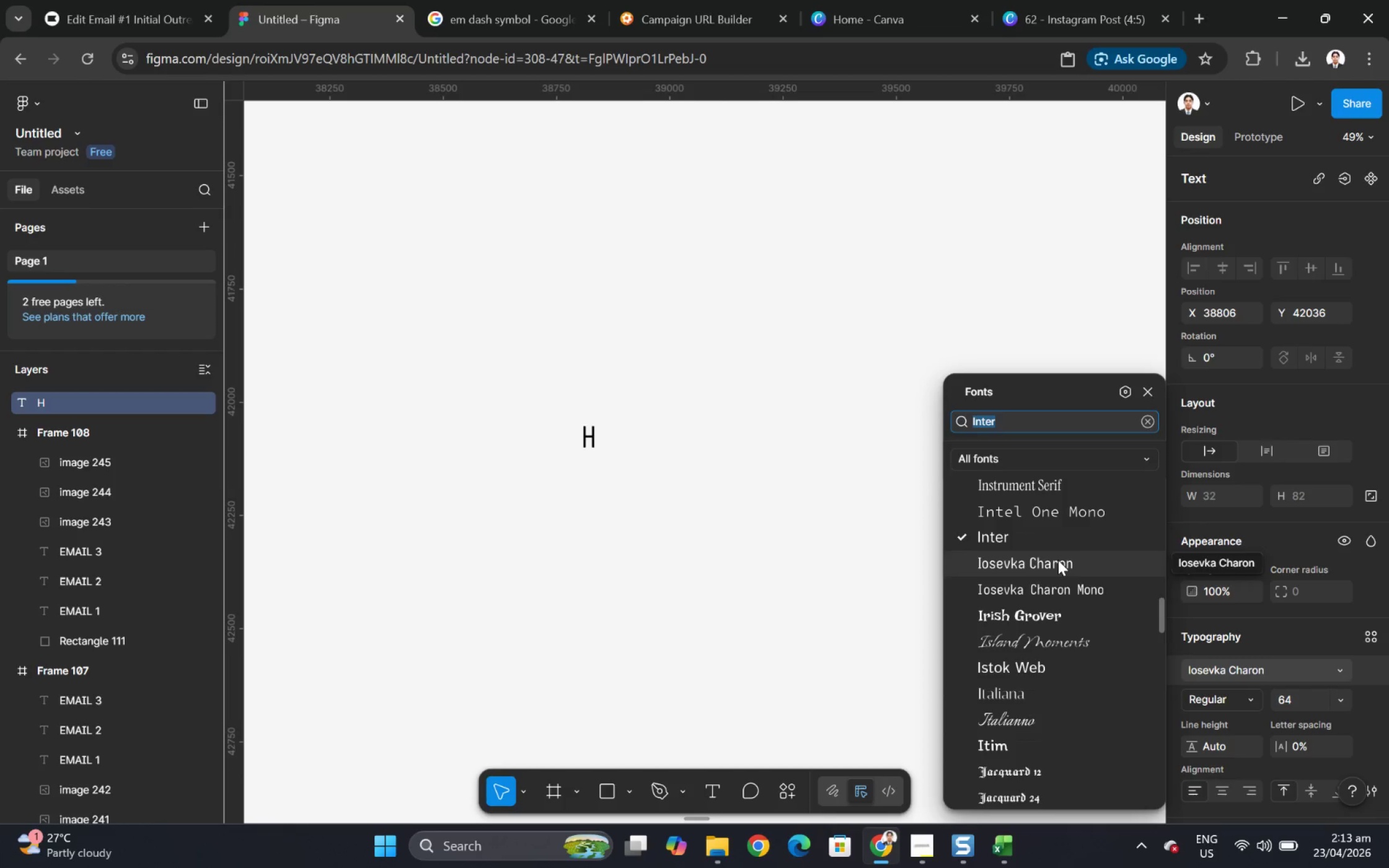 
left_click([1060, 487])
 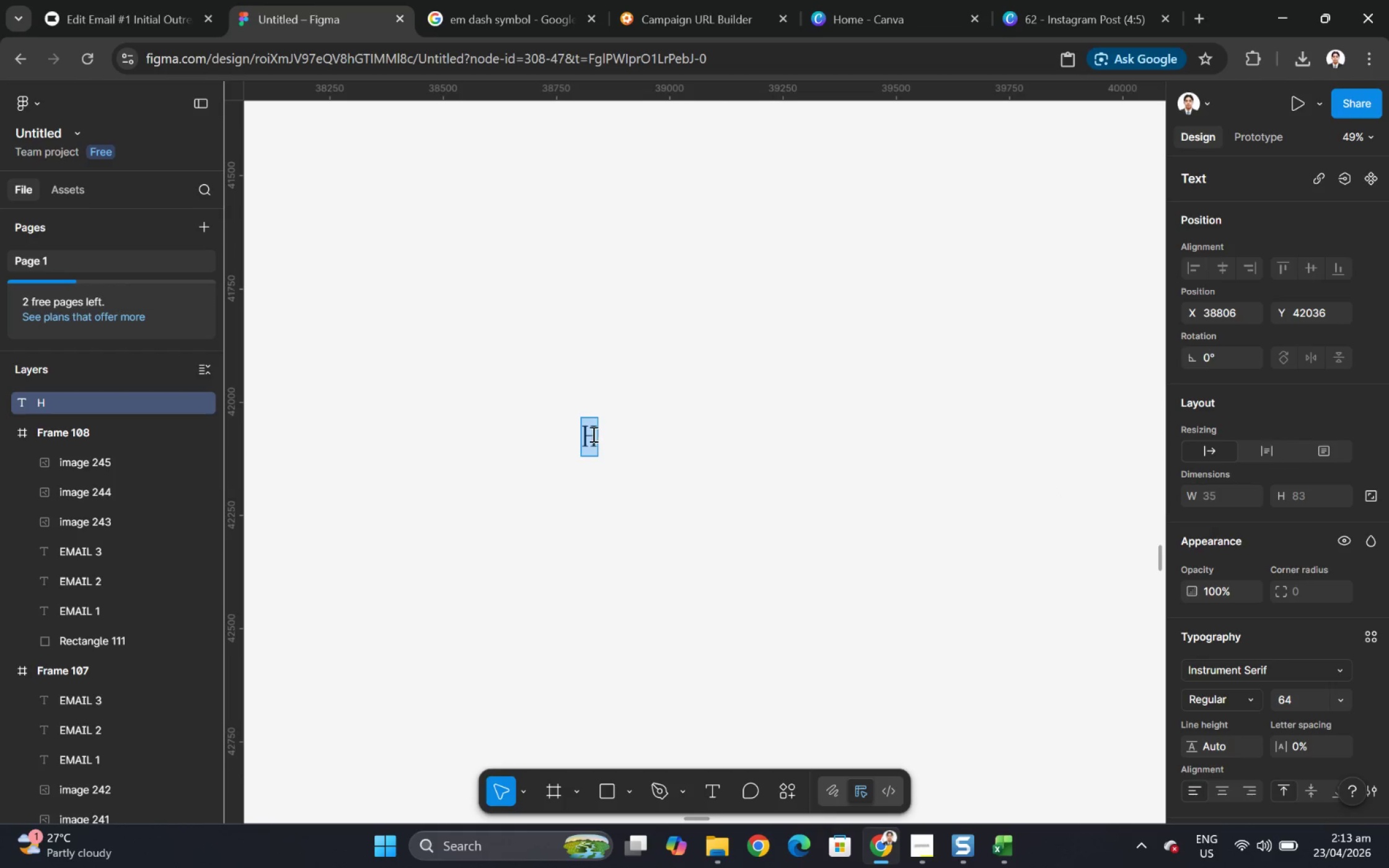 
left_click([622, 444])
 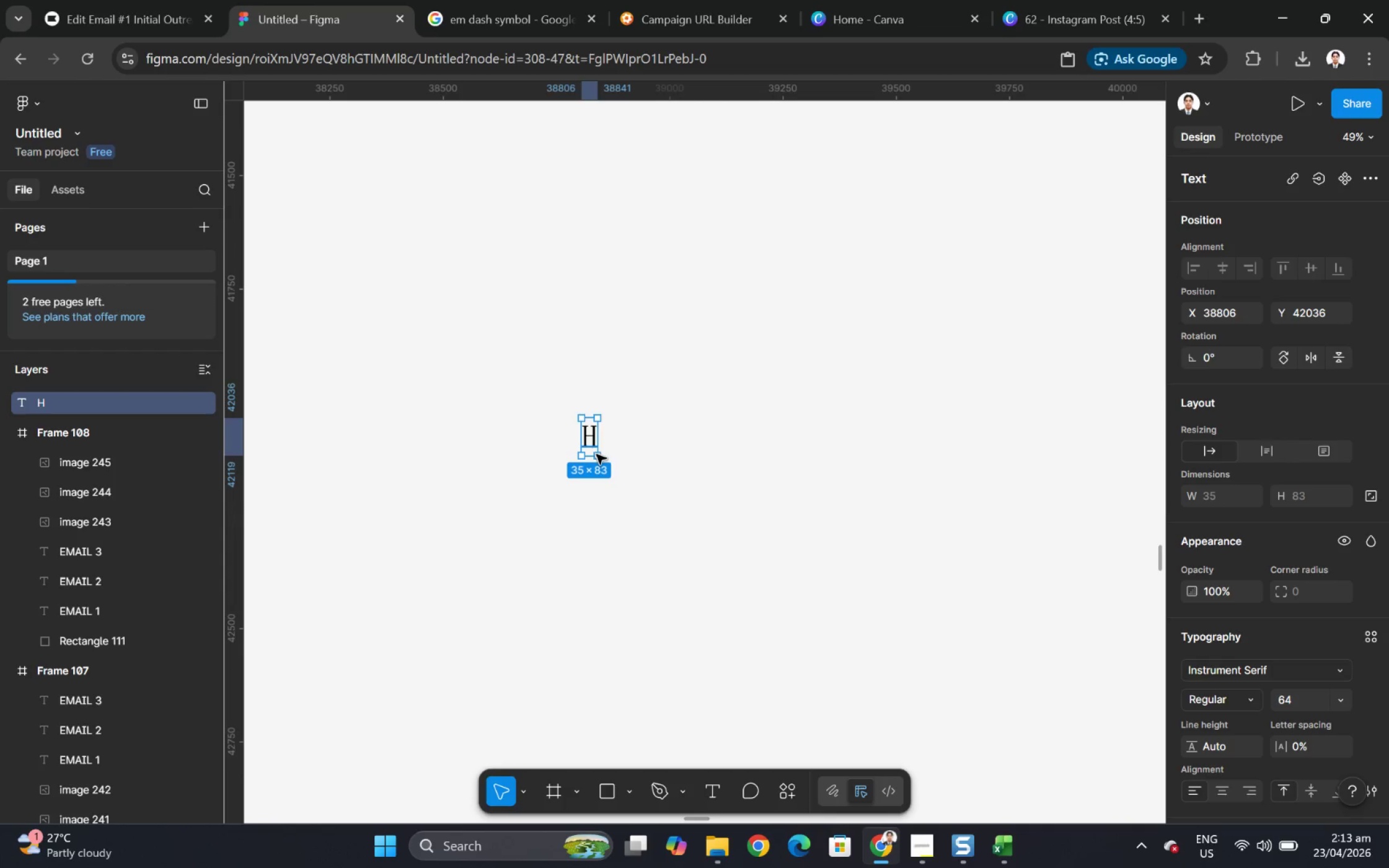 
left_click_drag(start_coordinate=[599, 455], to_coordinate=[668, 503])
 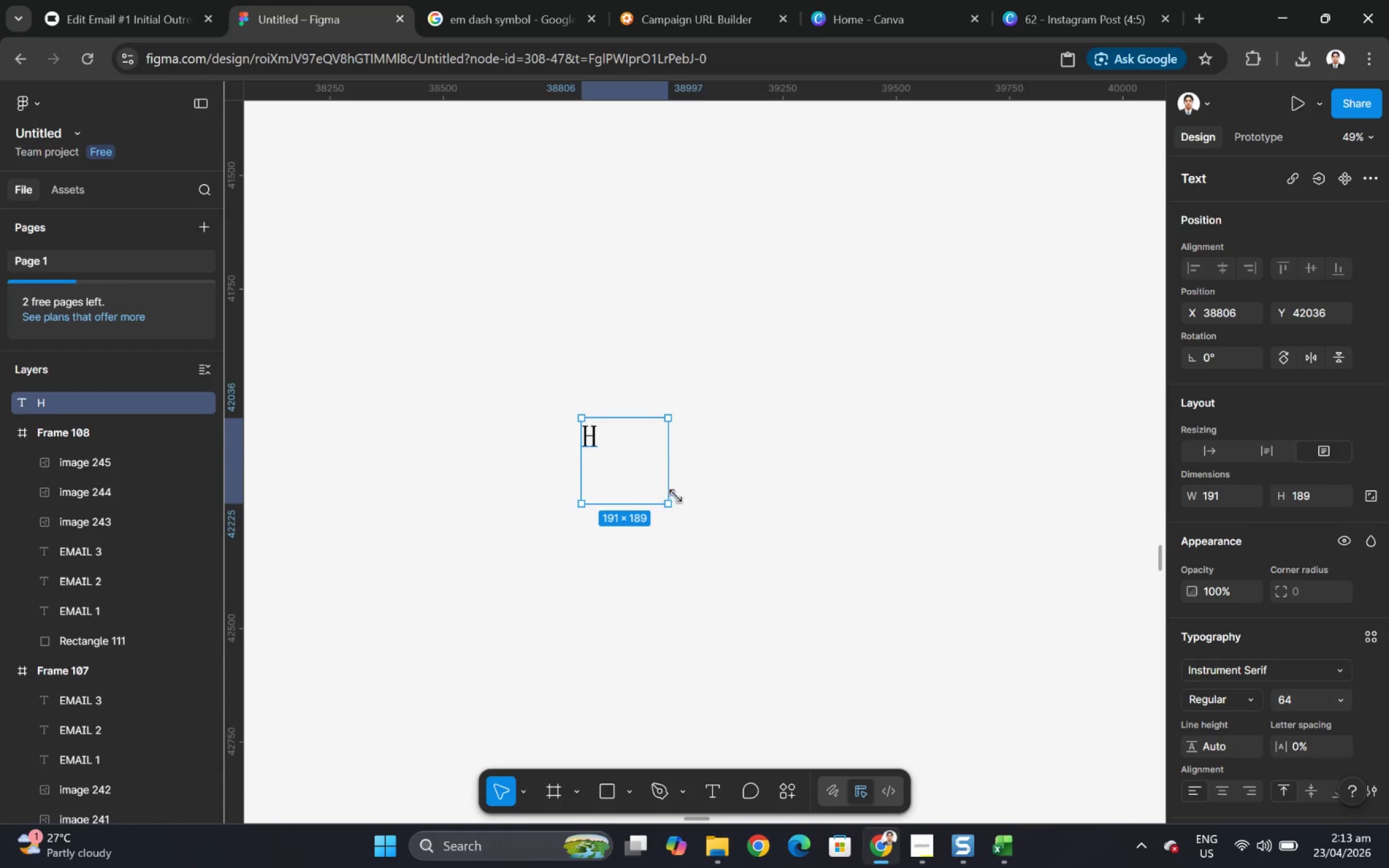 
key(Control+Z)
 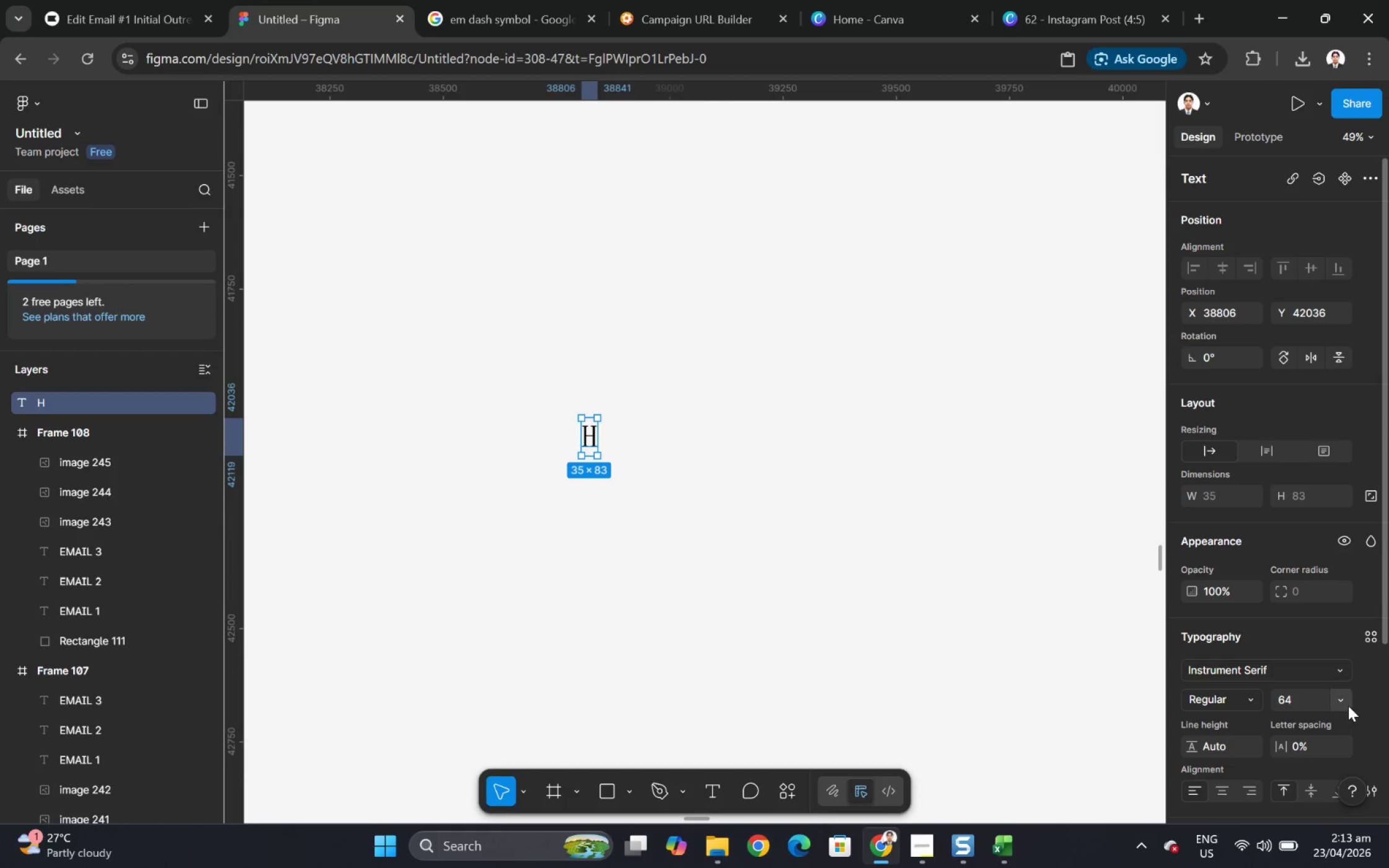 
left_click([1341, 698])
 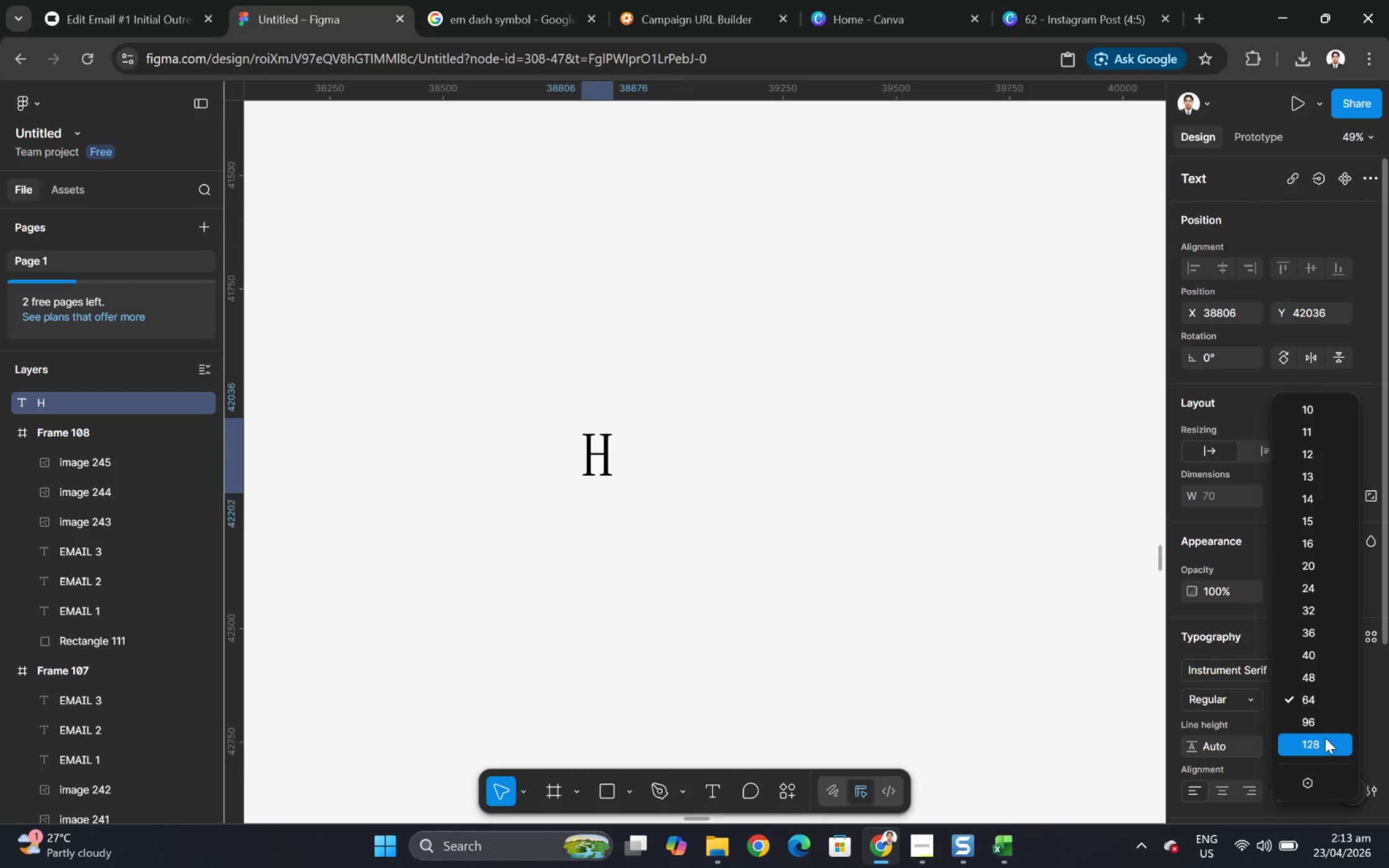 
left_click([1325, 737])
 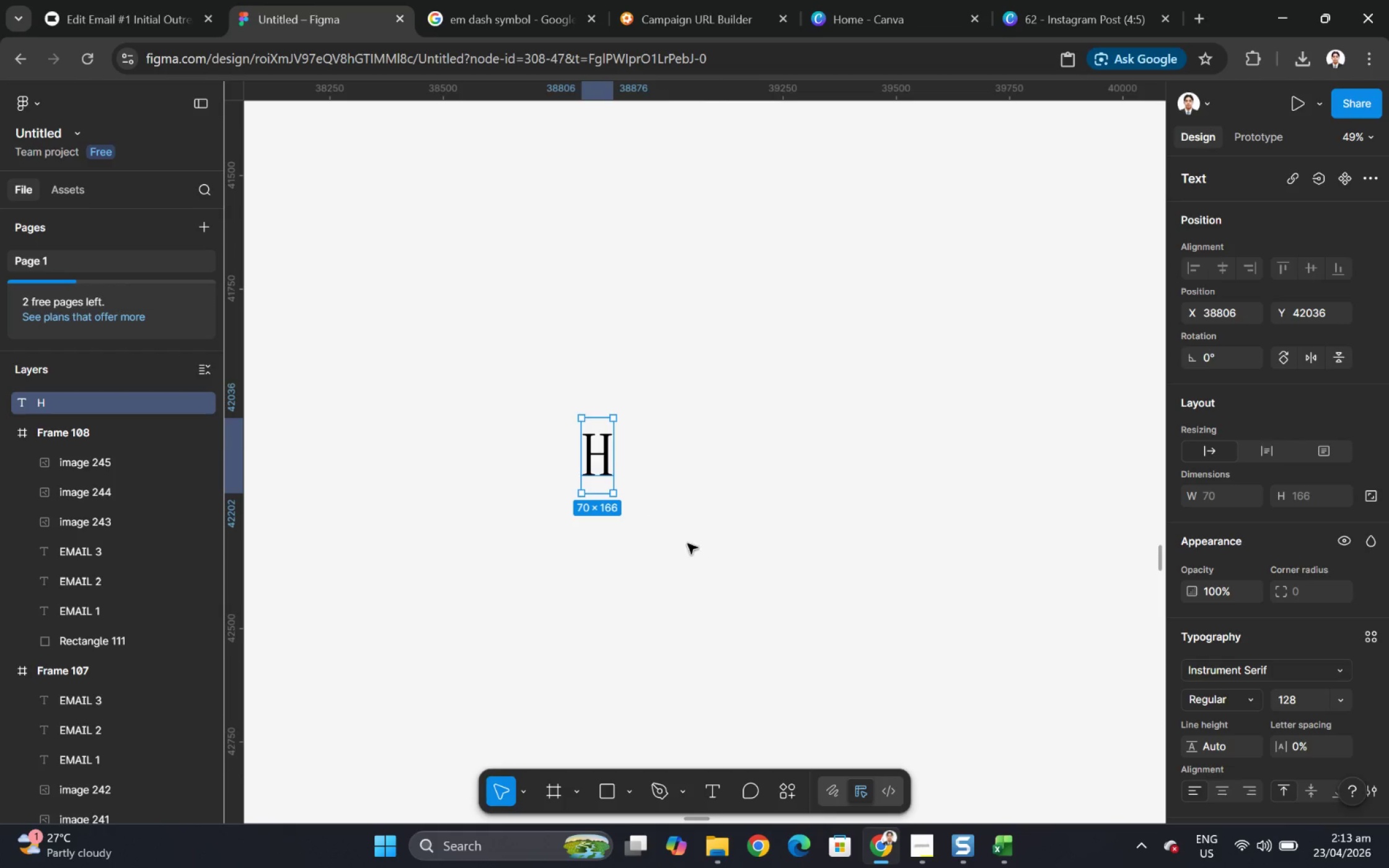 
hold_key(key=ControlLeft, duration=0.71)
scroll: coordinate [616, 502], scroll_direction: up, amount: 4.0
 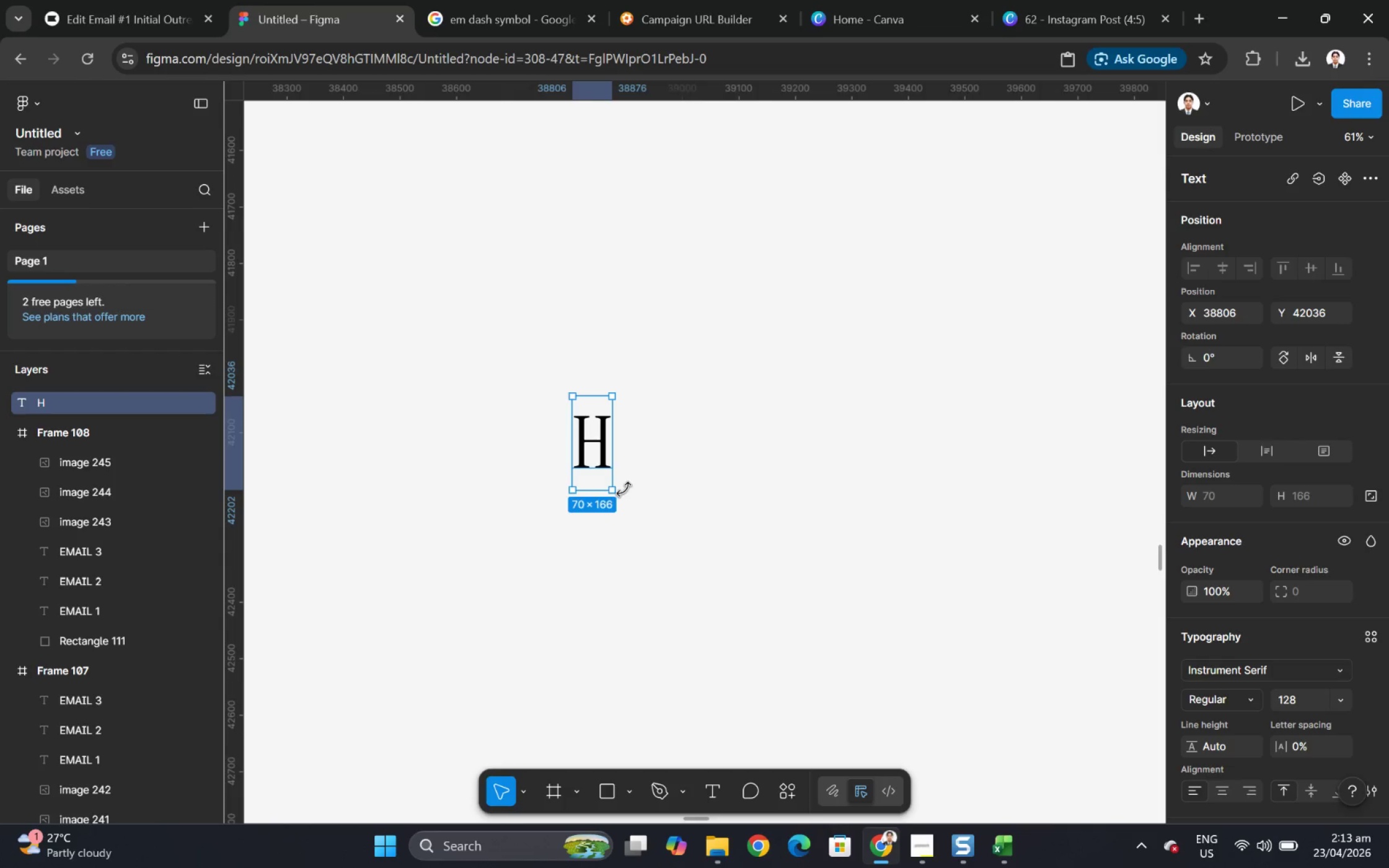 
key(Control+C)
 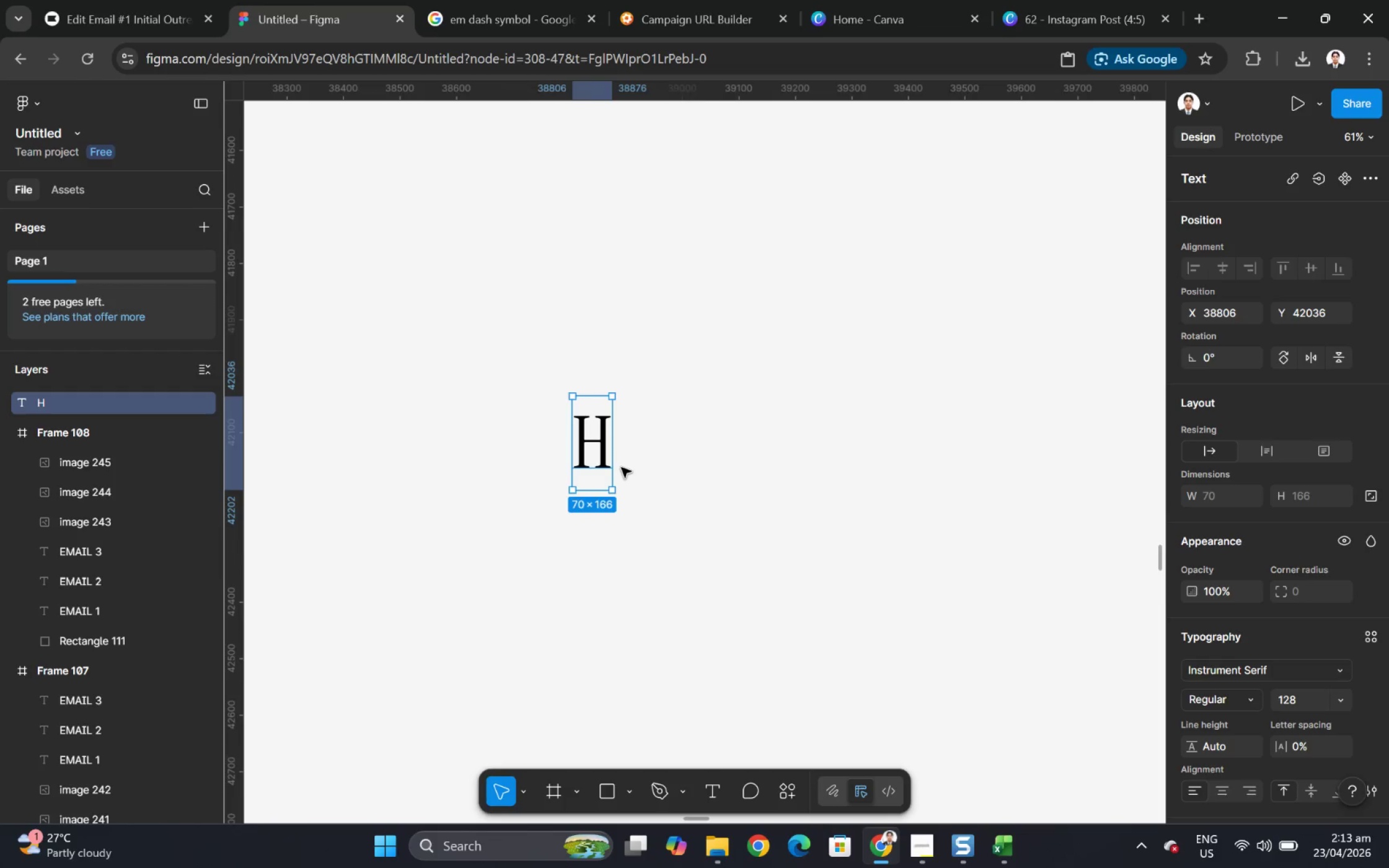 
key(Control+V)
 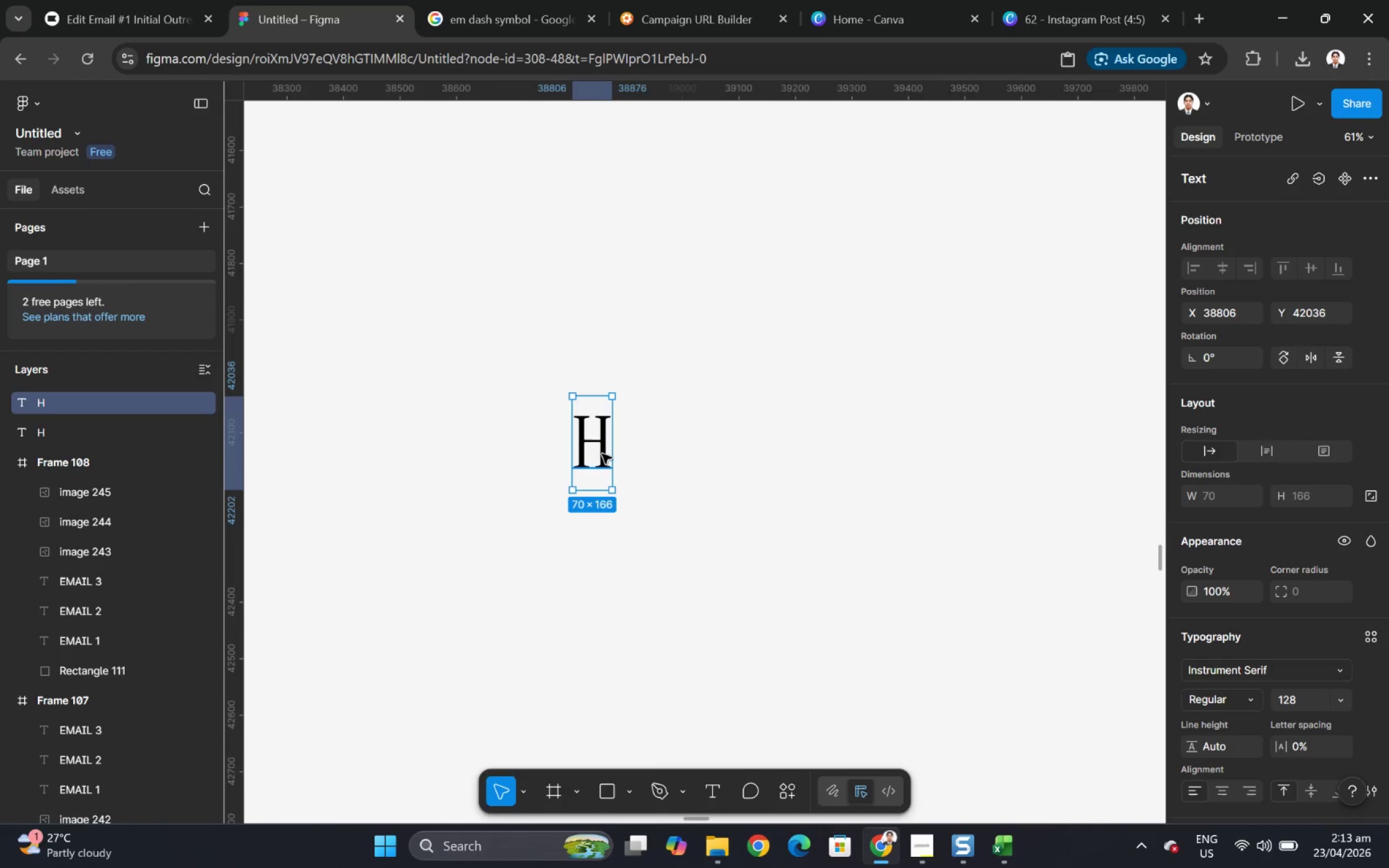 
left_click_drag(start_coordinate=[596, 449], to_coordinate=[658, 475])
 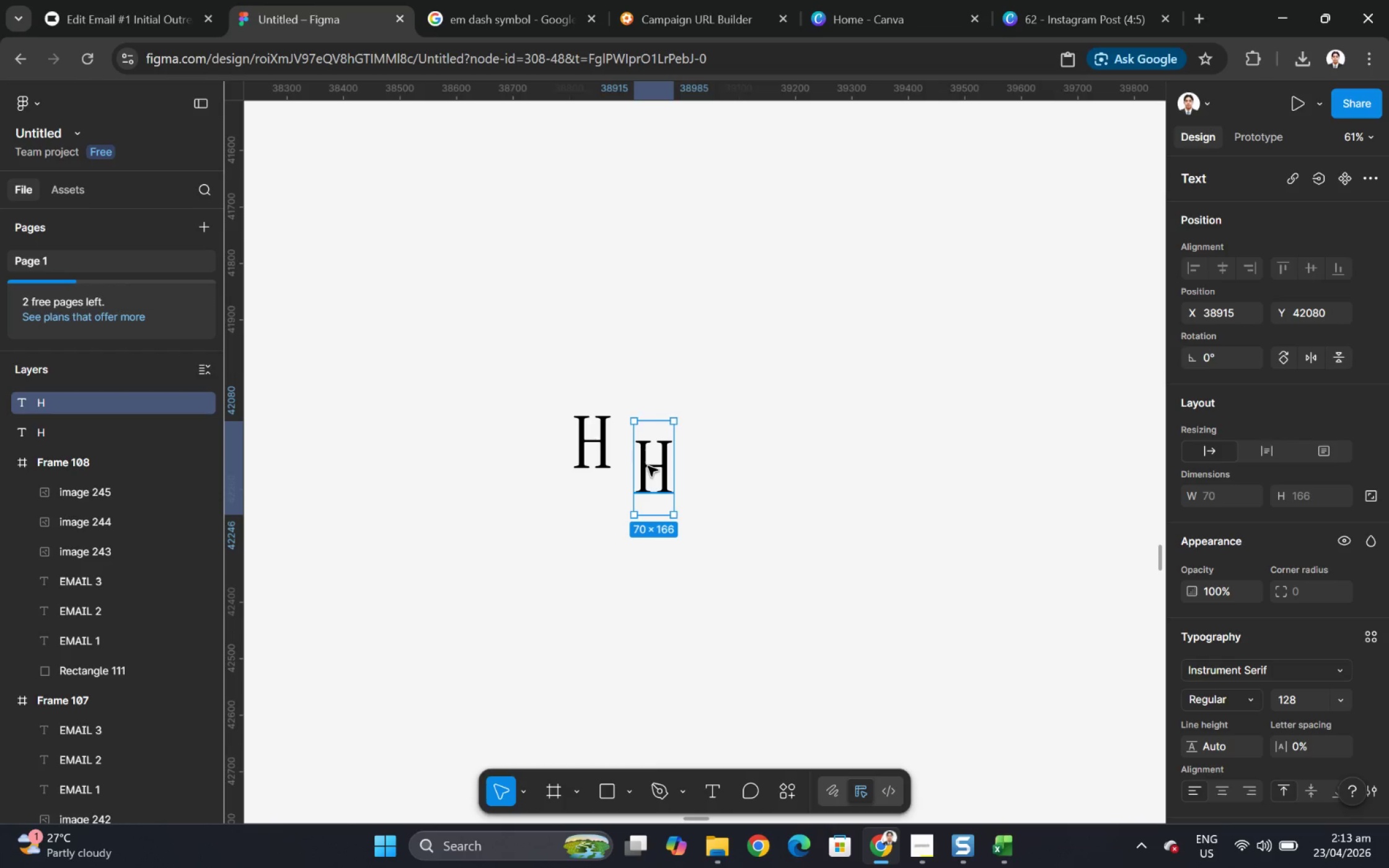 
double_click([648, 466])
 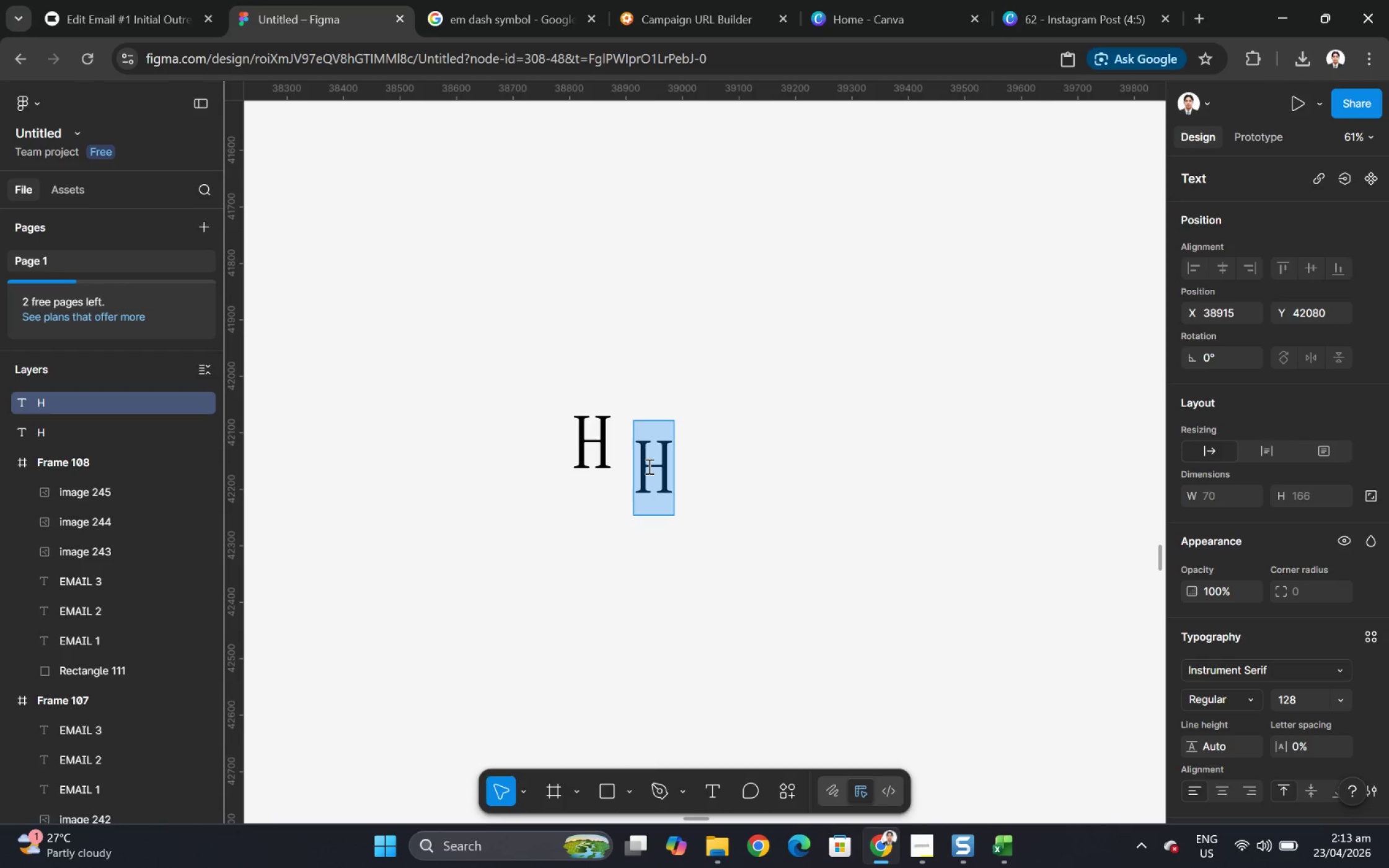 
key(Shift+P)
 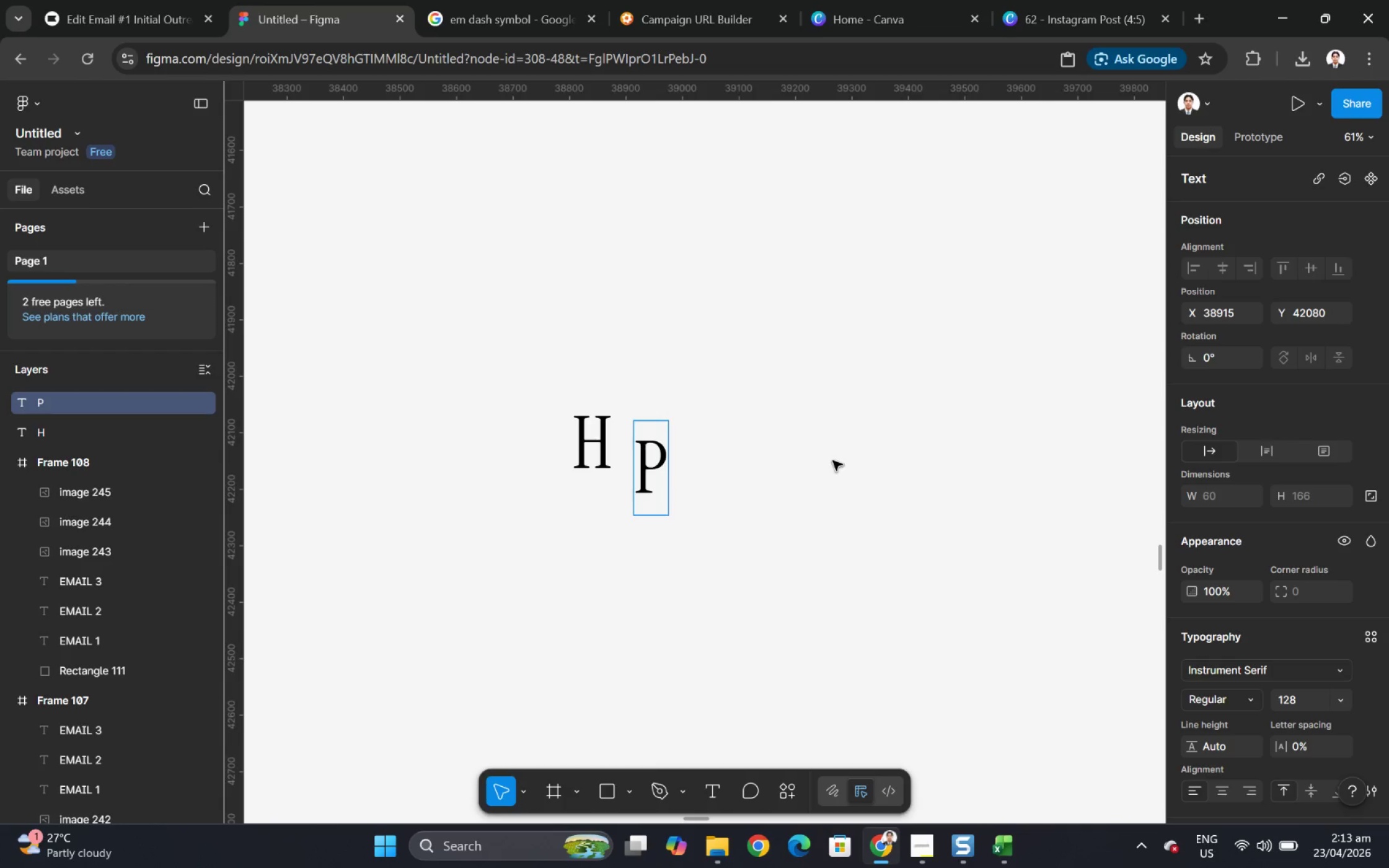 
left_click([812, 460])
 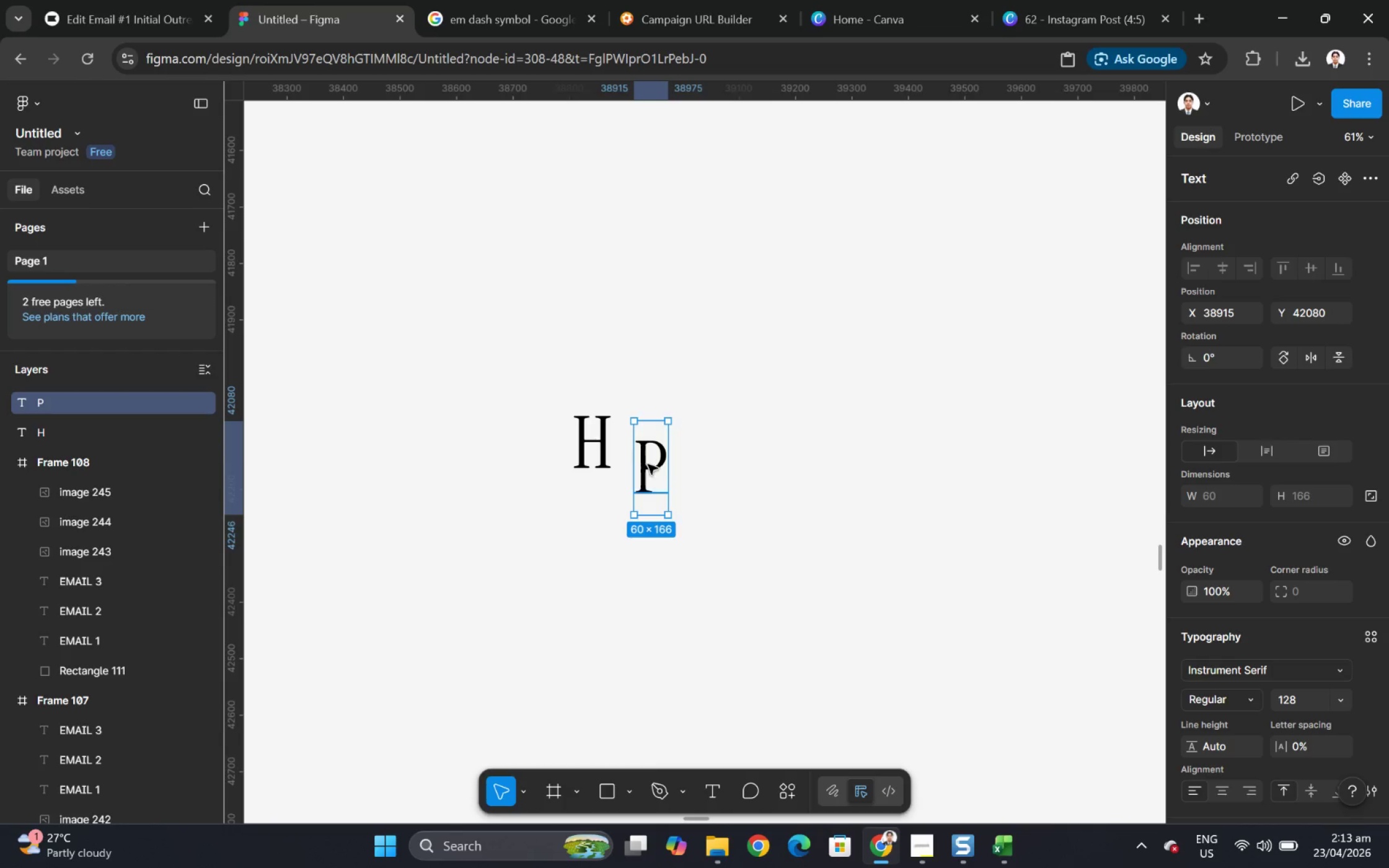 
left_click_drag(start_coordinate=[654, 464], to_coordinate=[610, 462])
 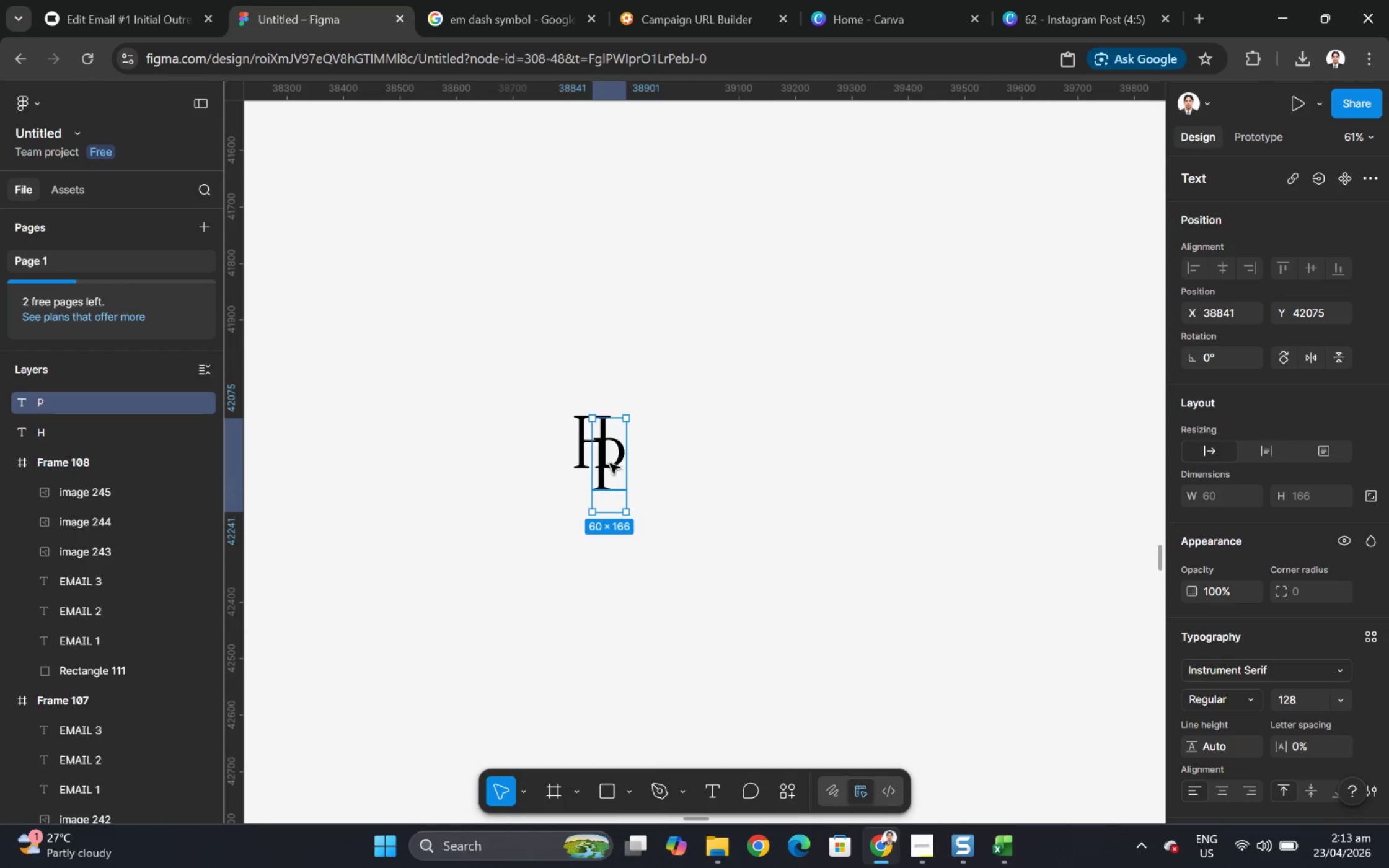 
hold_key(key=ControlLeft, duration=1.22)
scroll: coordinate [589, 405], scroll_direction: up, amount: 14.0
 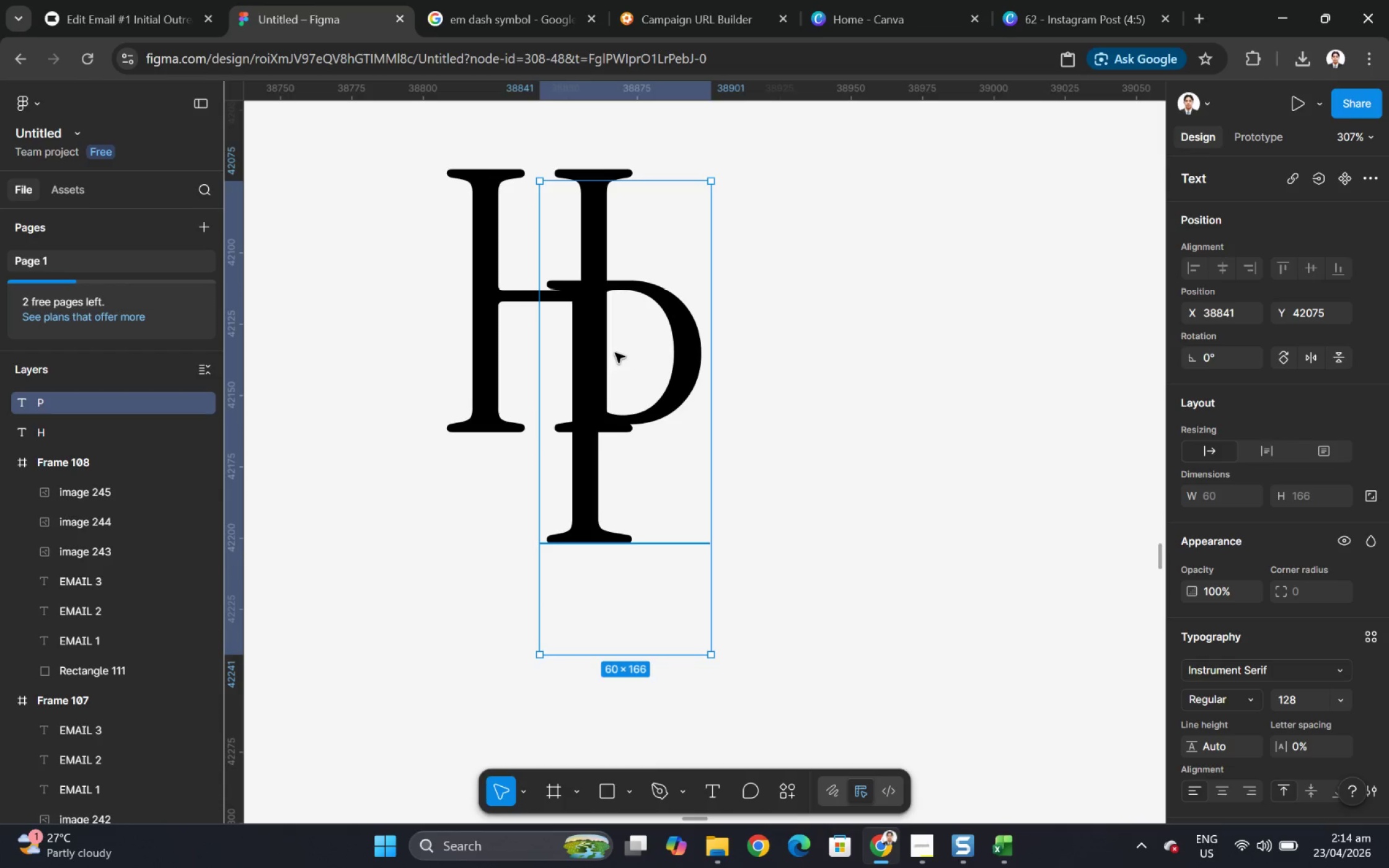 
left_click_drag(start_coordinate=[615, 349], to_coordinate=[617, 359])
 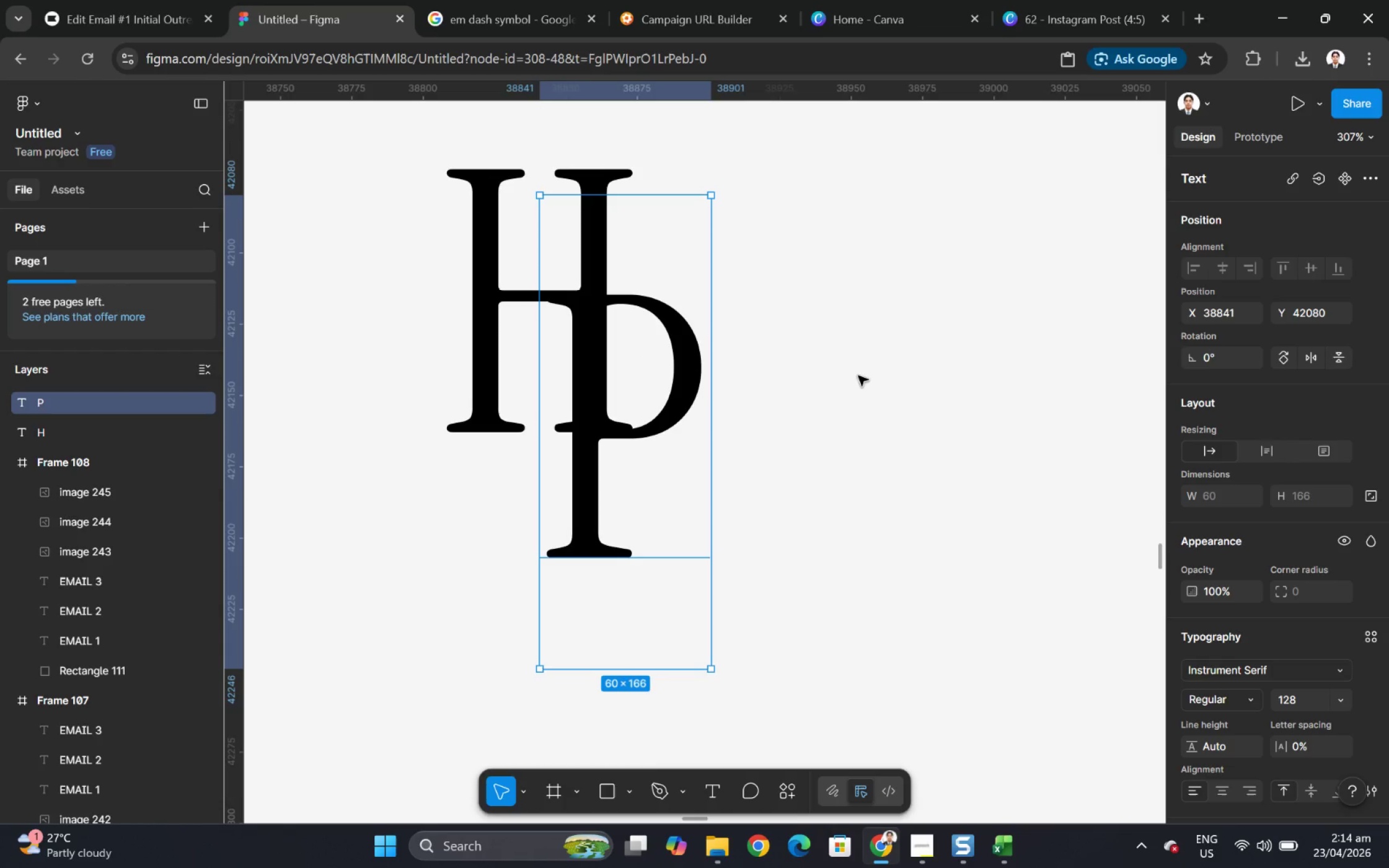 
left_click([858, 375])
 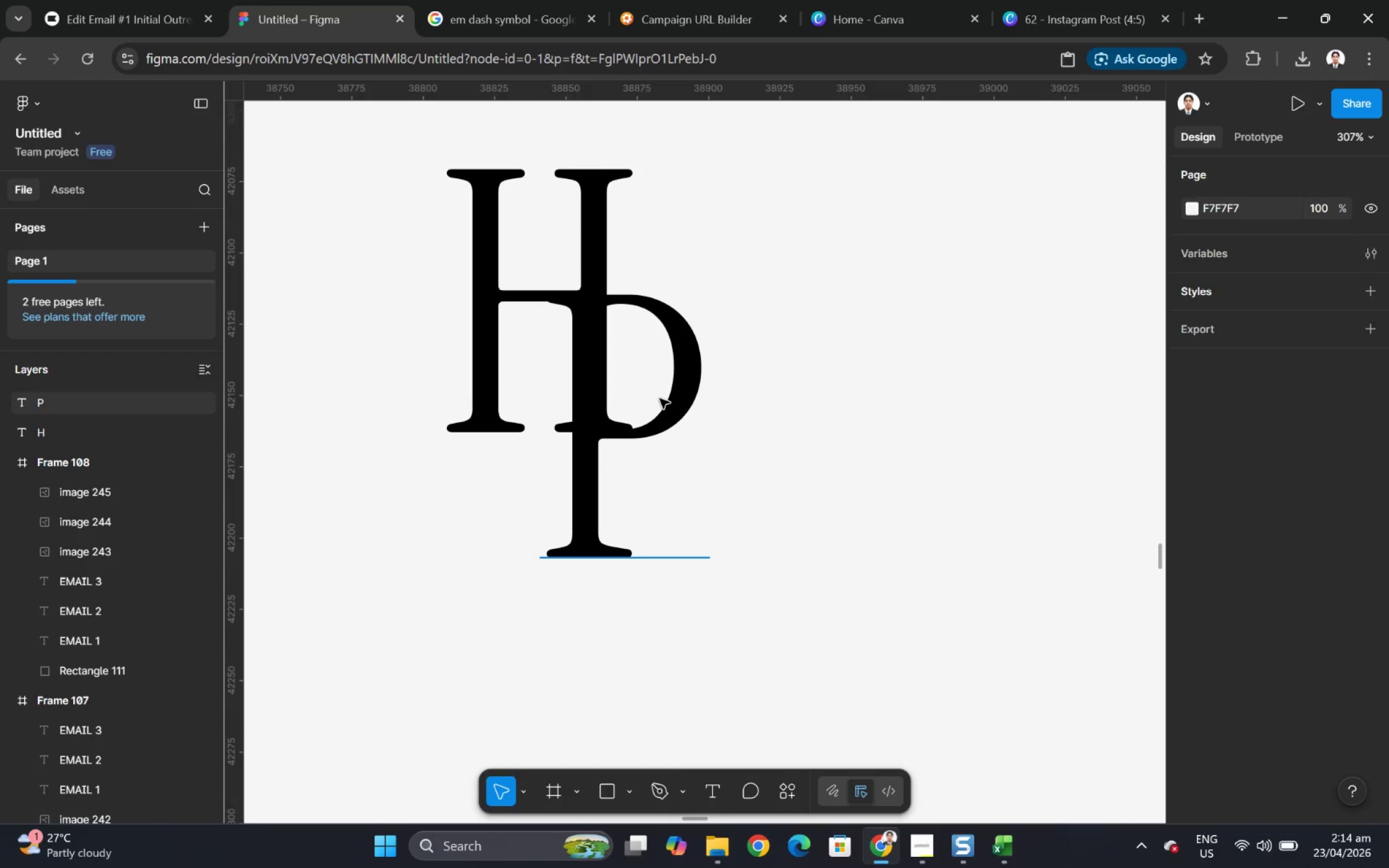 
wait(5.3)
 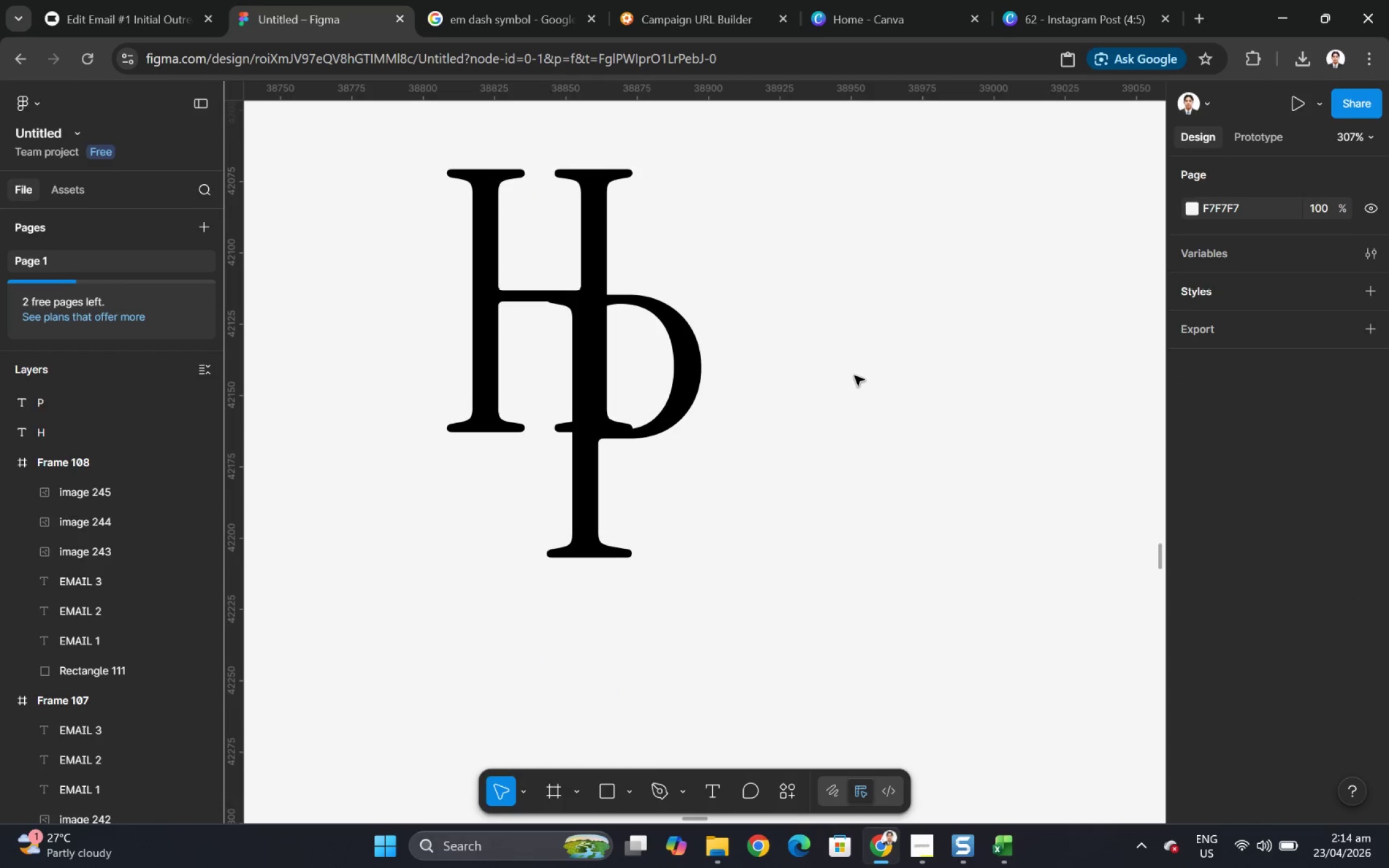 
left_click_drag(start_coordinate=[674, 378], to_coordinate=[681, 333])
 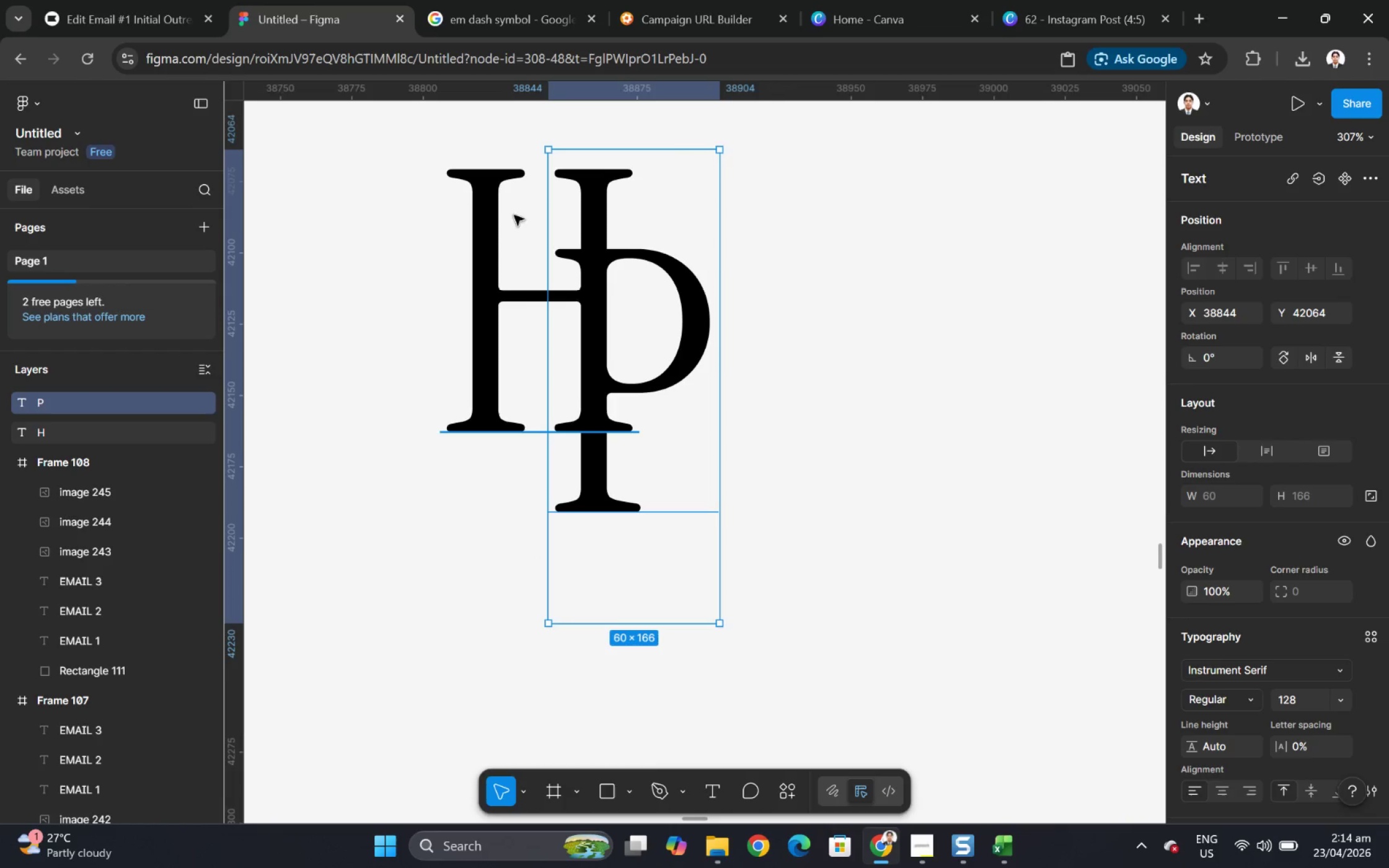 
left_click([480, 219])
 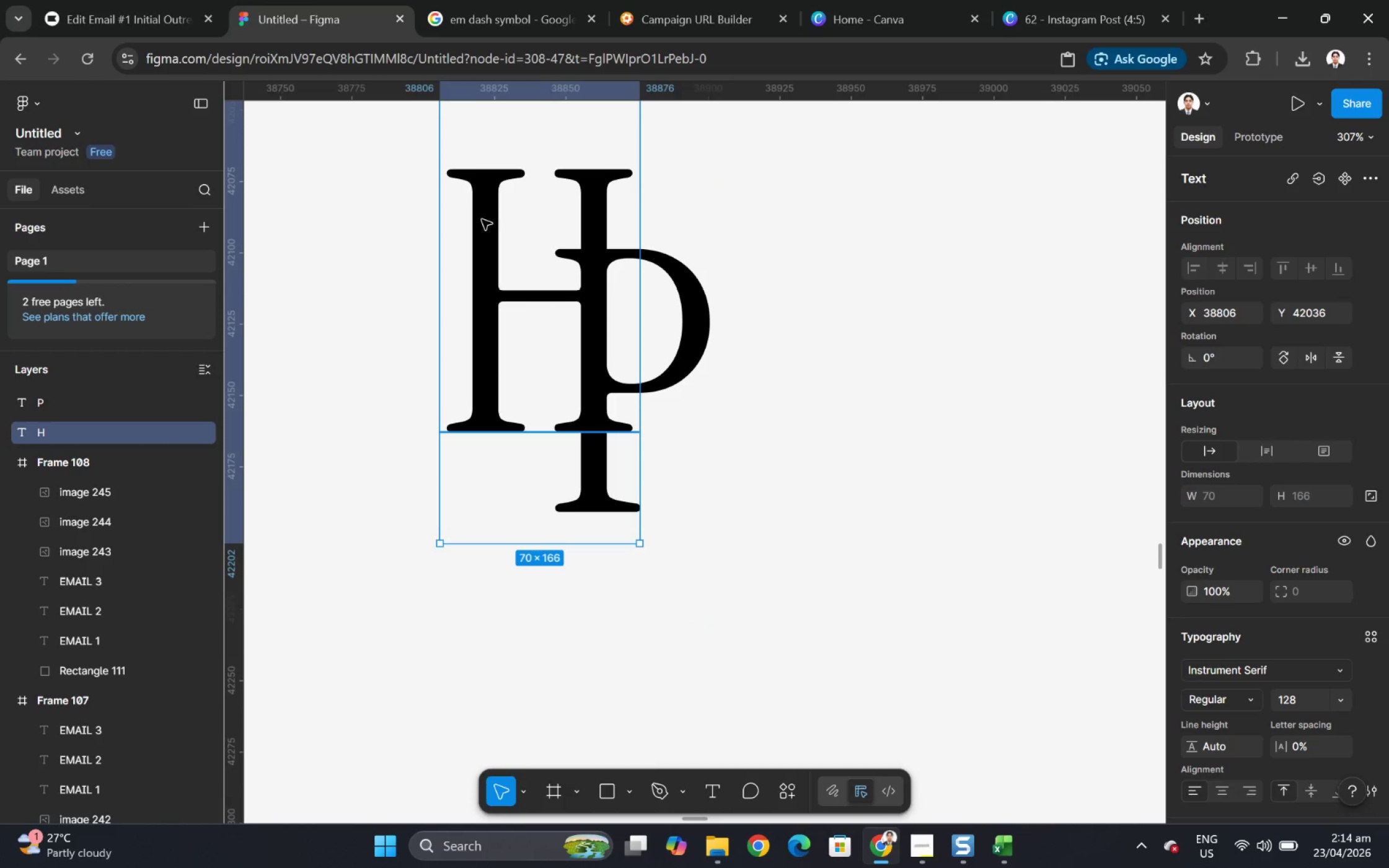 
double_click([482, 219])
 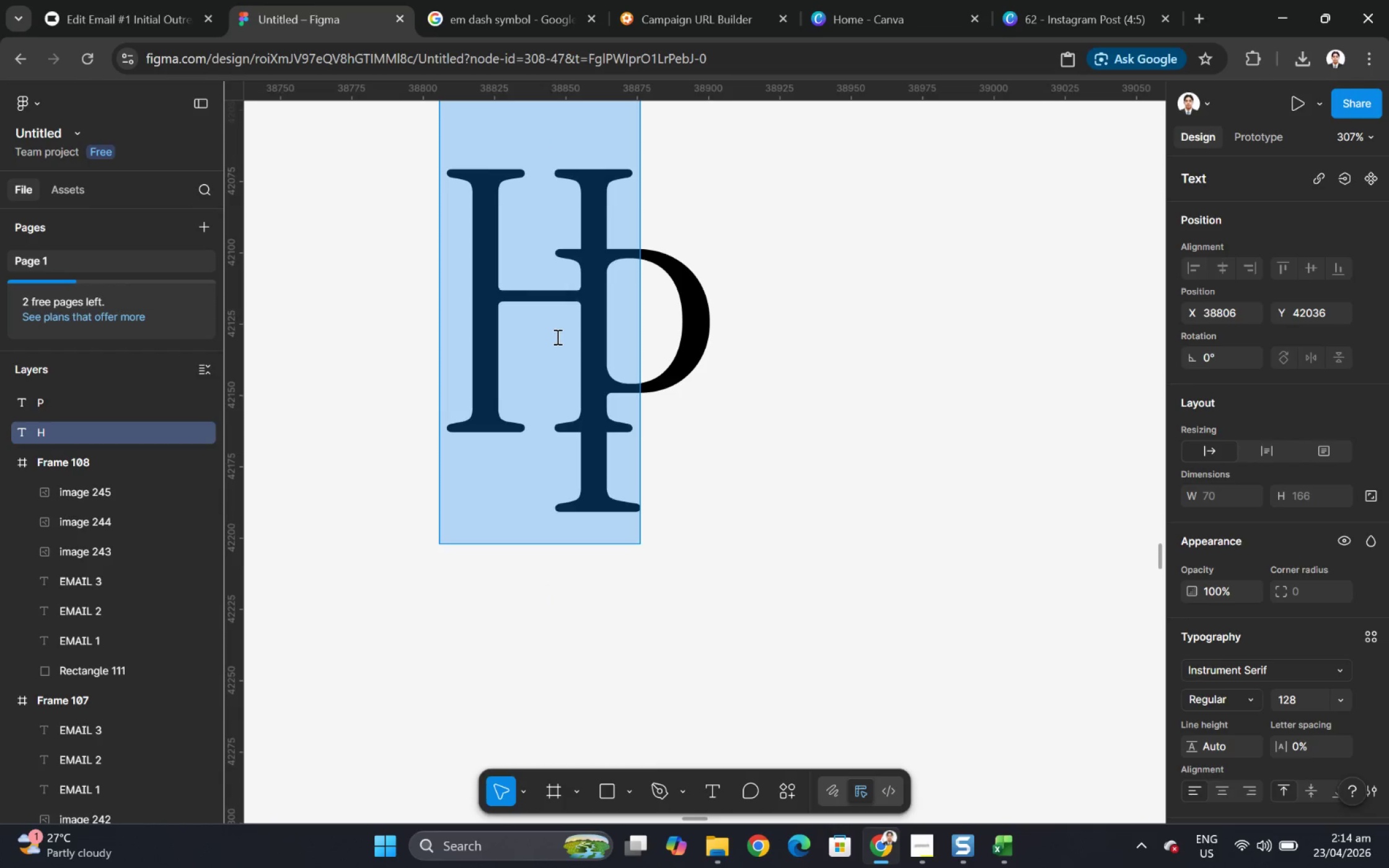 
left_click([417, 290])
 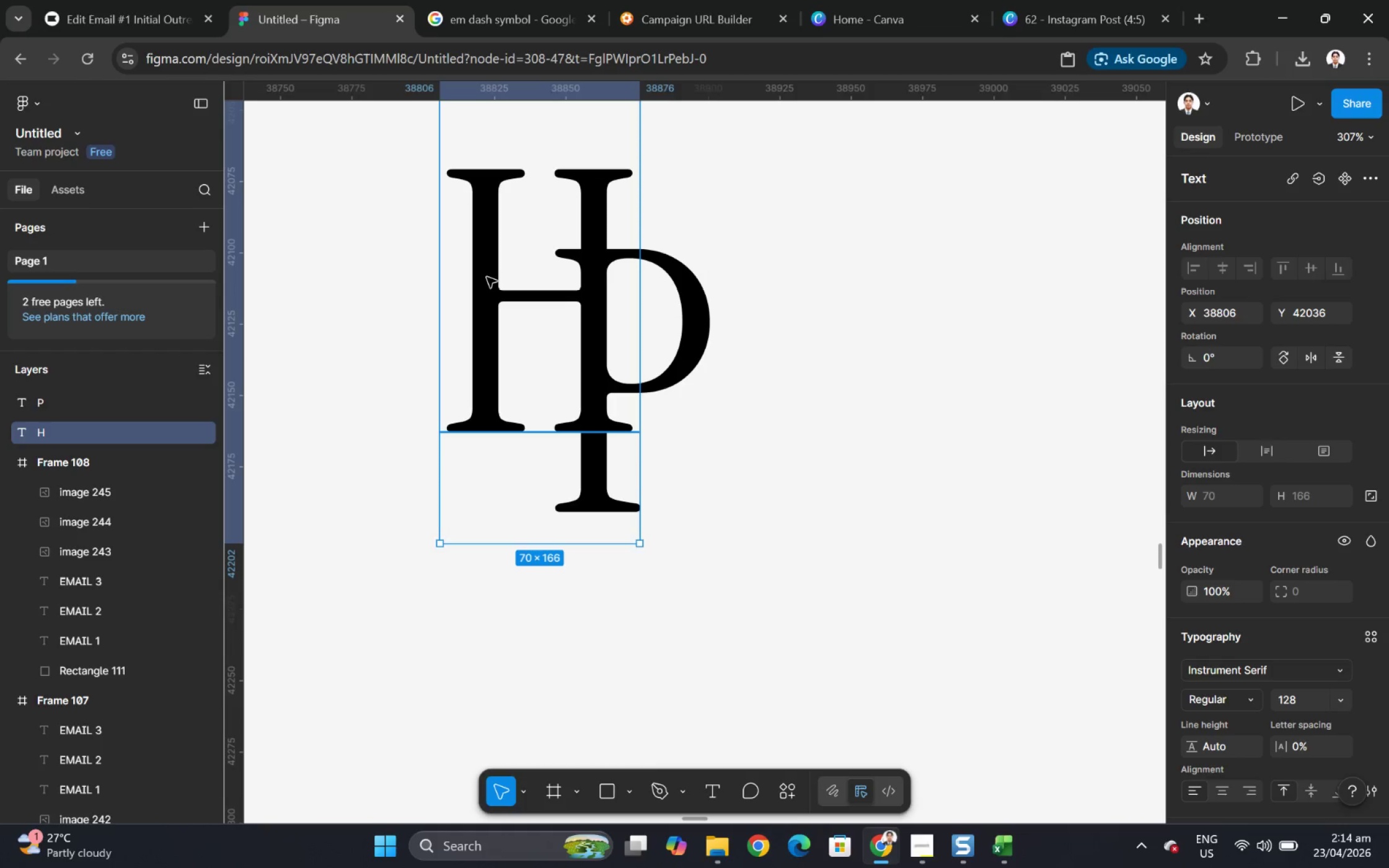 
double_click([487, 277])
 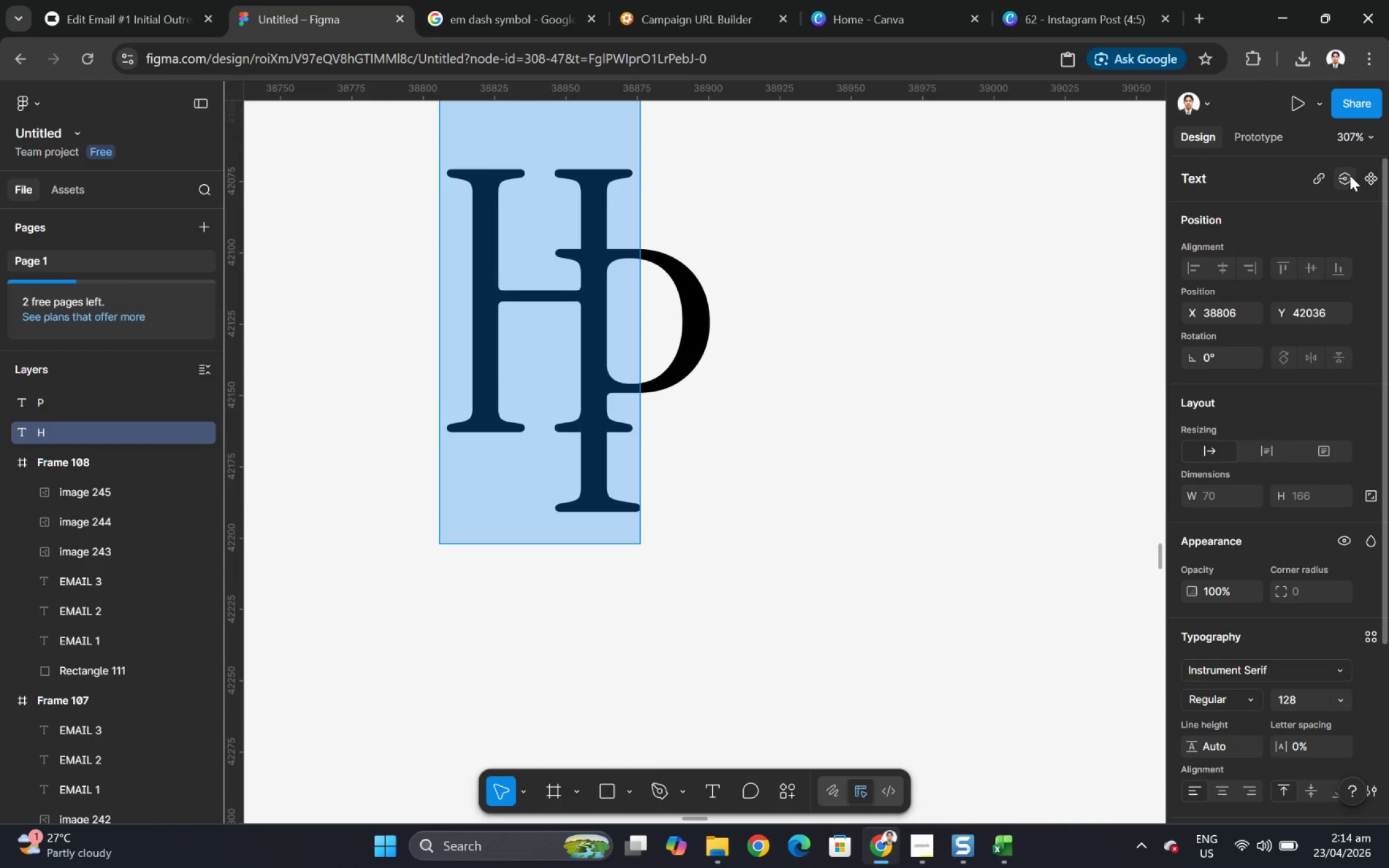 
mouse_move([1341, 175])
 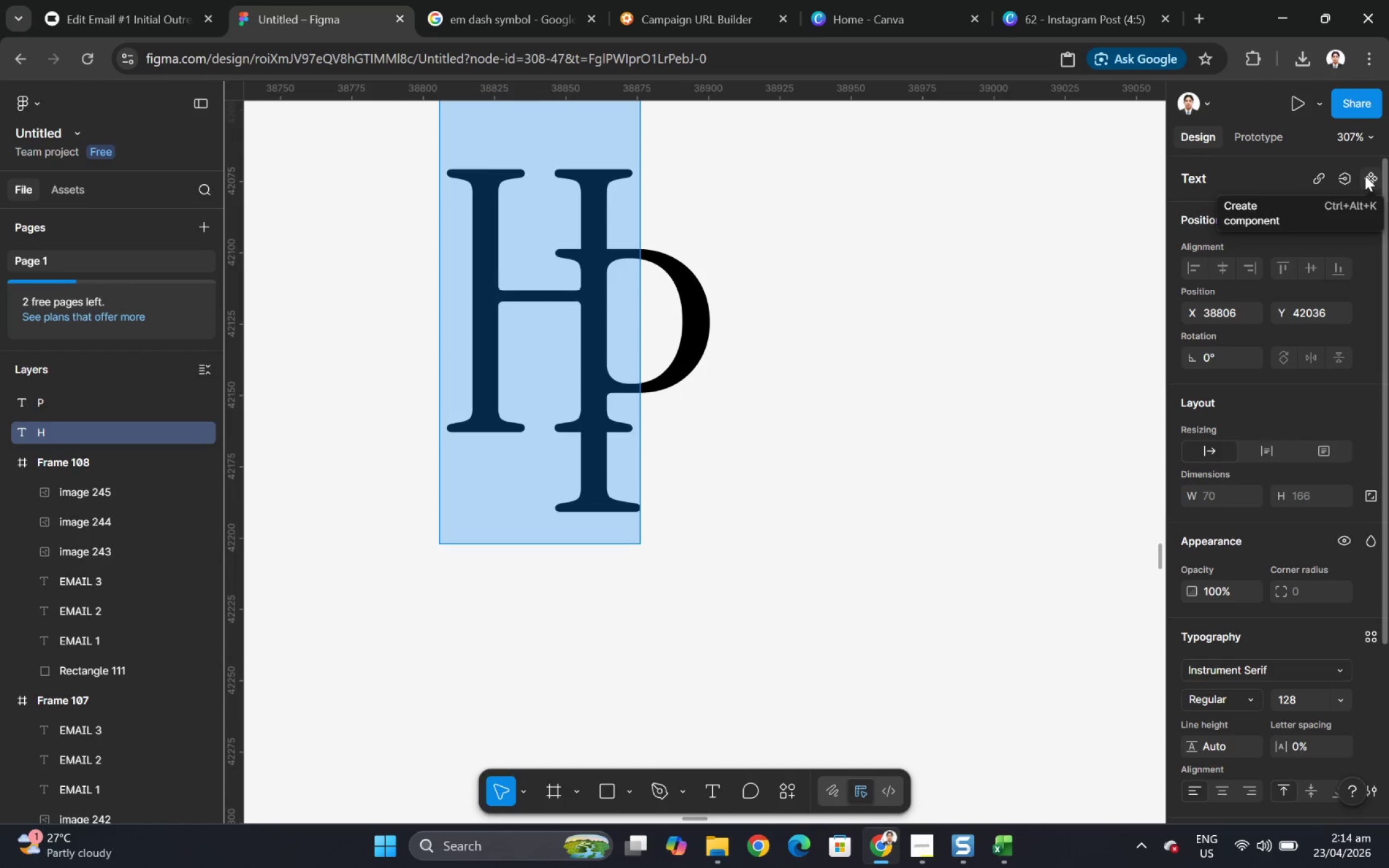 
left_click([1364, 175])
 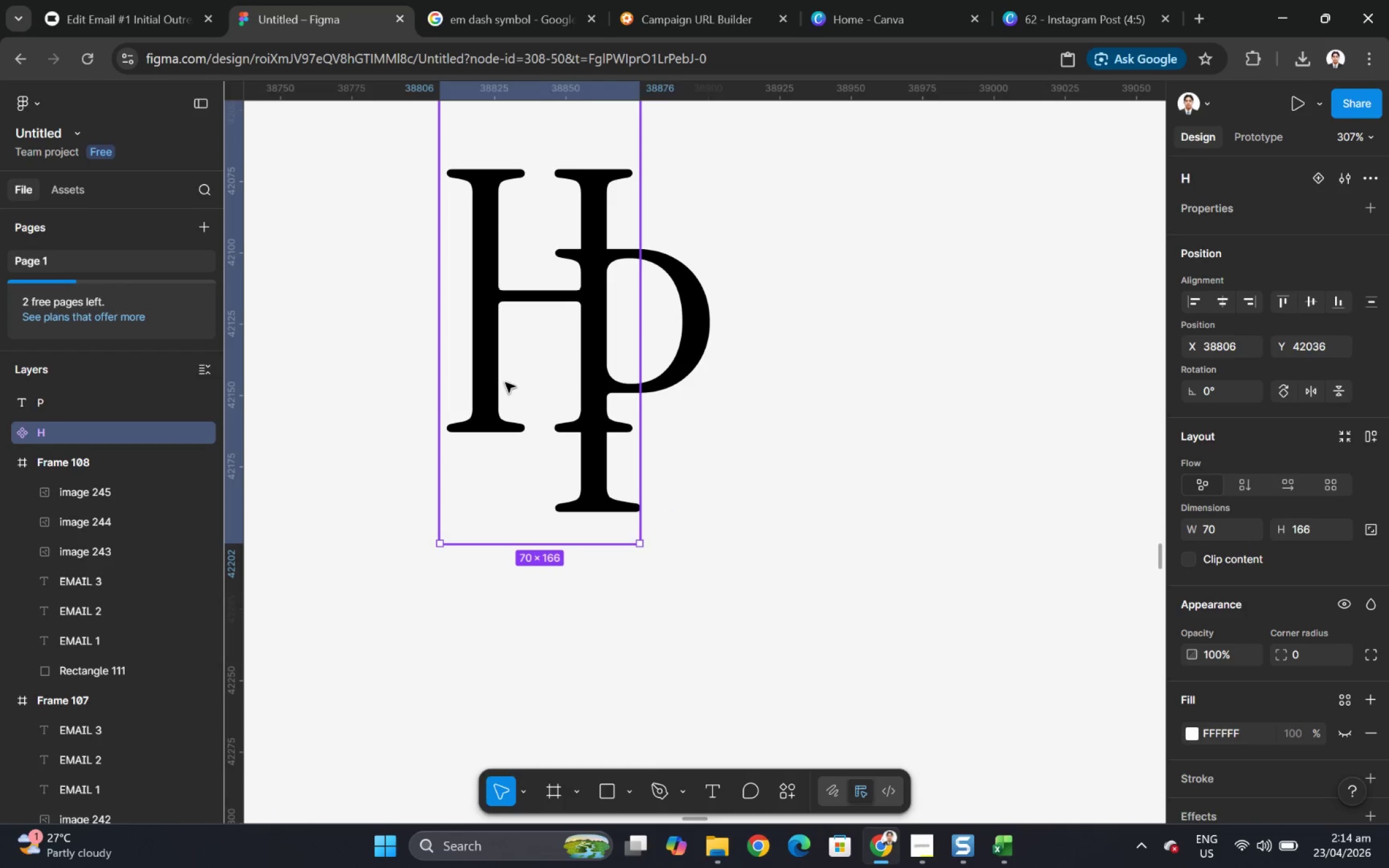 
double_click([488, 372])
 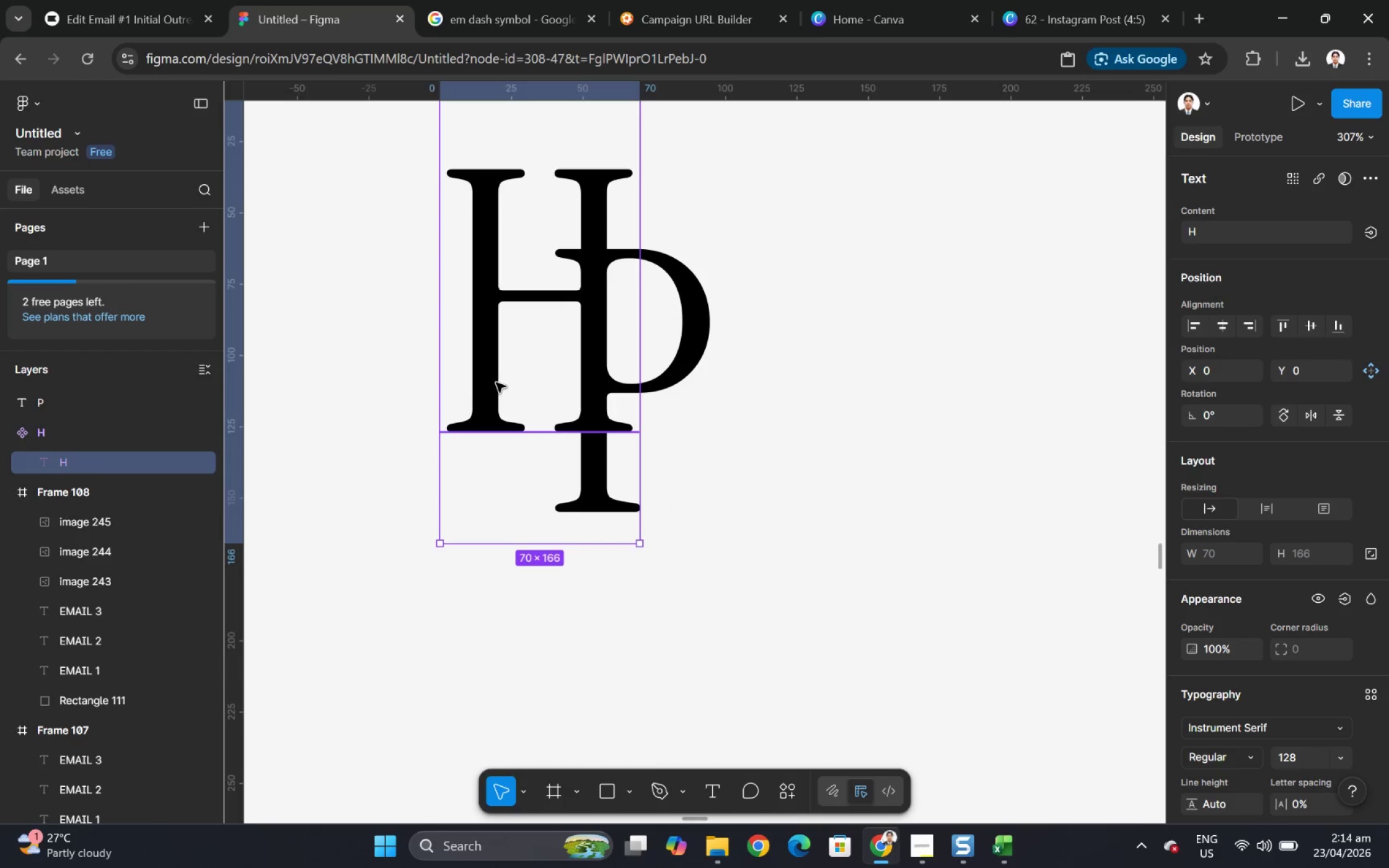 
double_click([495, 382])
 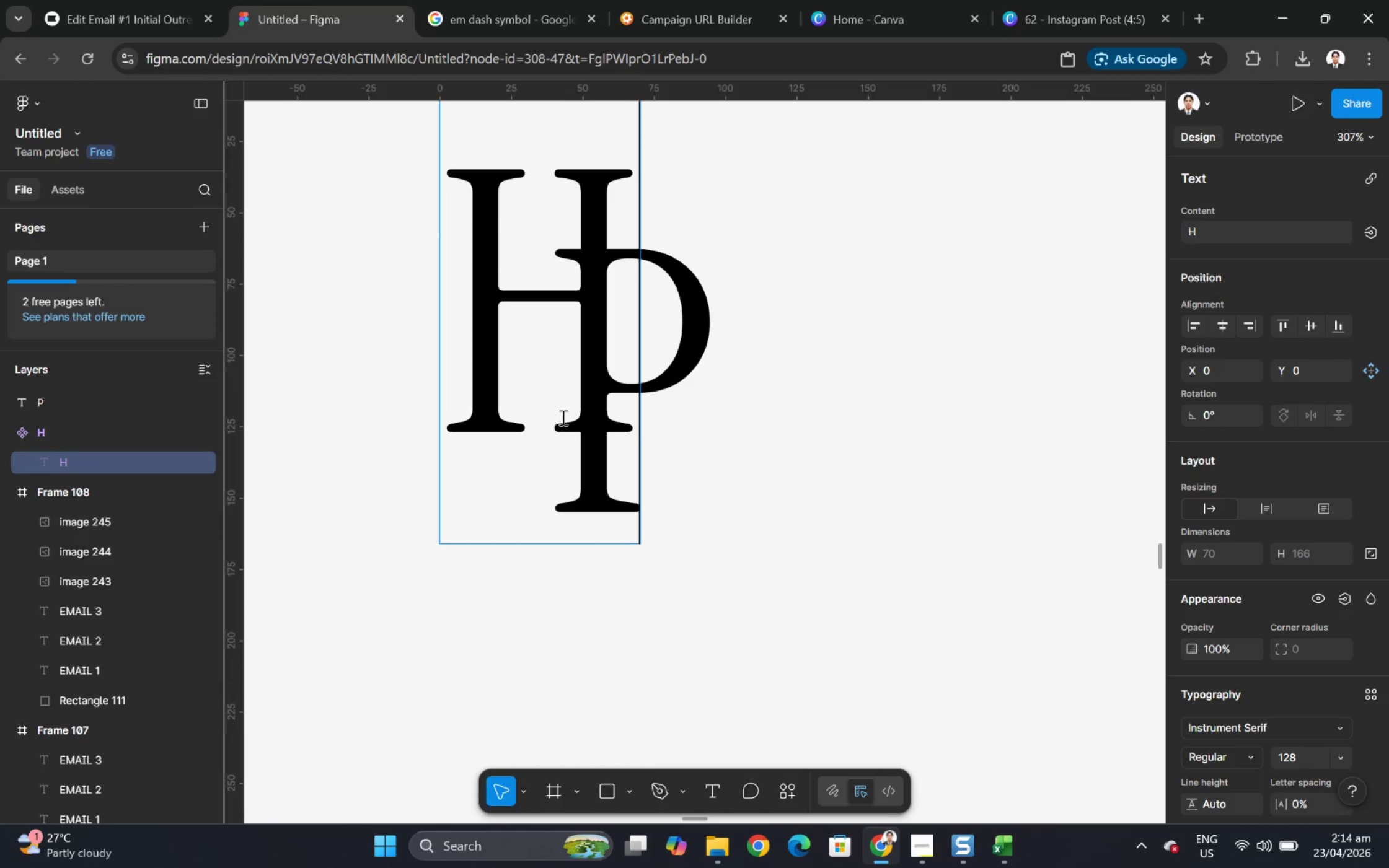 
double_click([568, 425])
 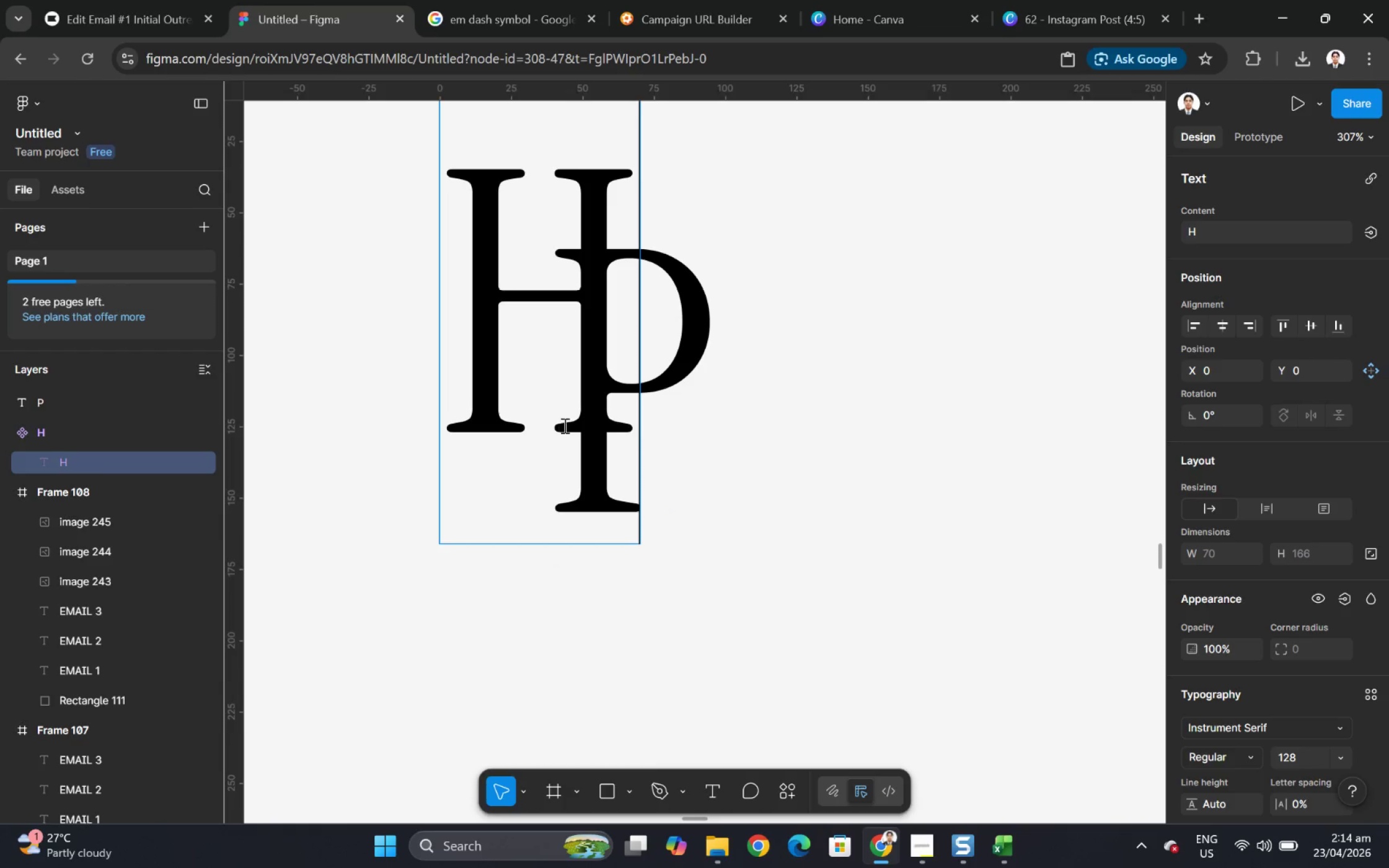 
left_click([744, 421])
 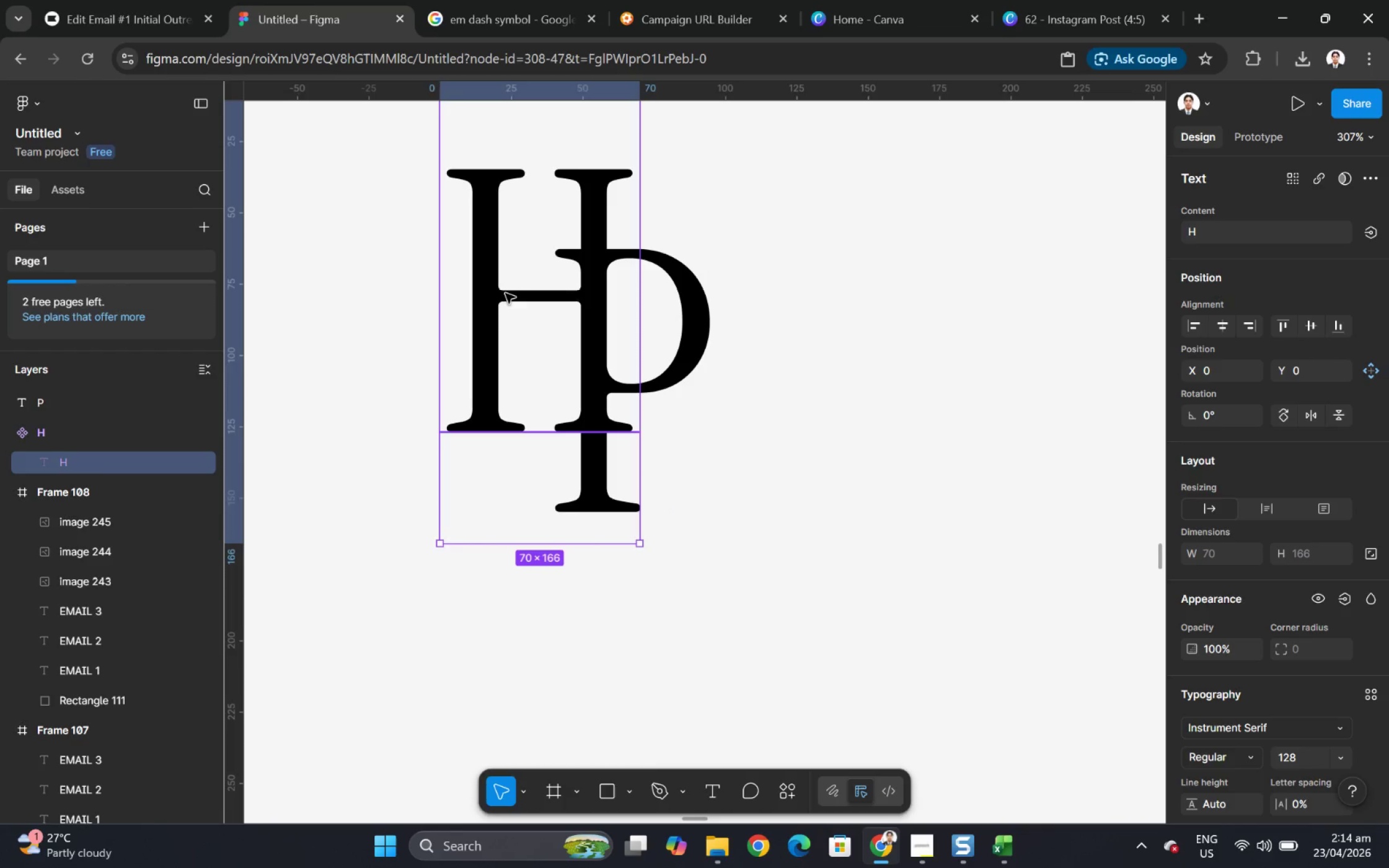 
wait(9.28)
 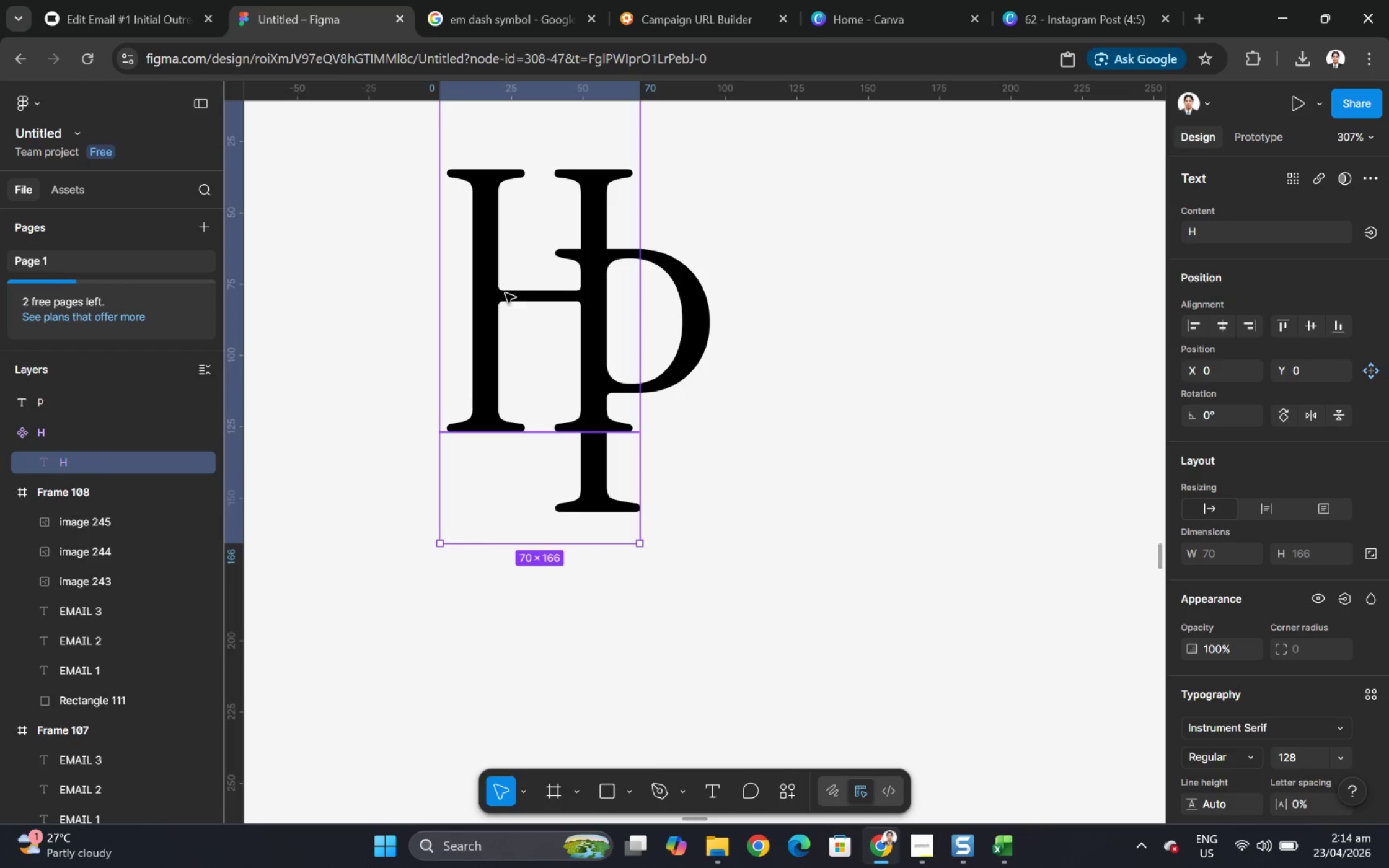 
left_click([1366, 182])
 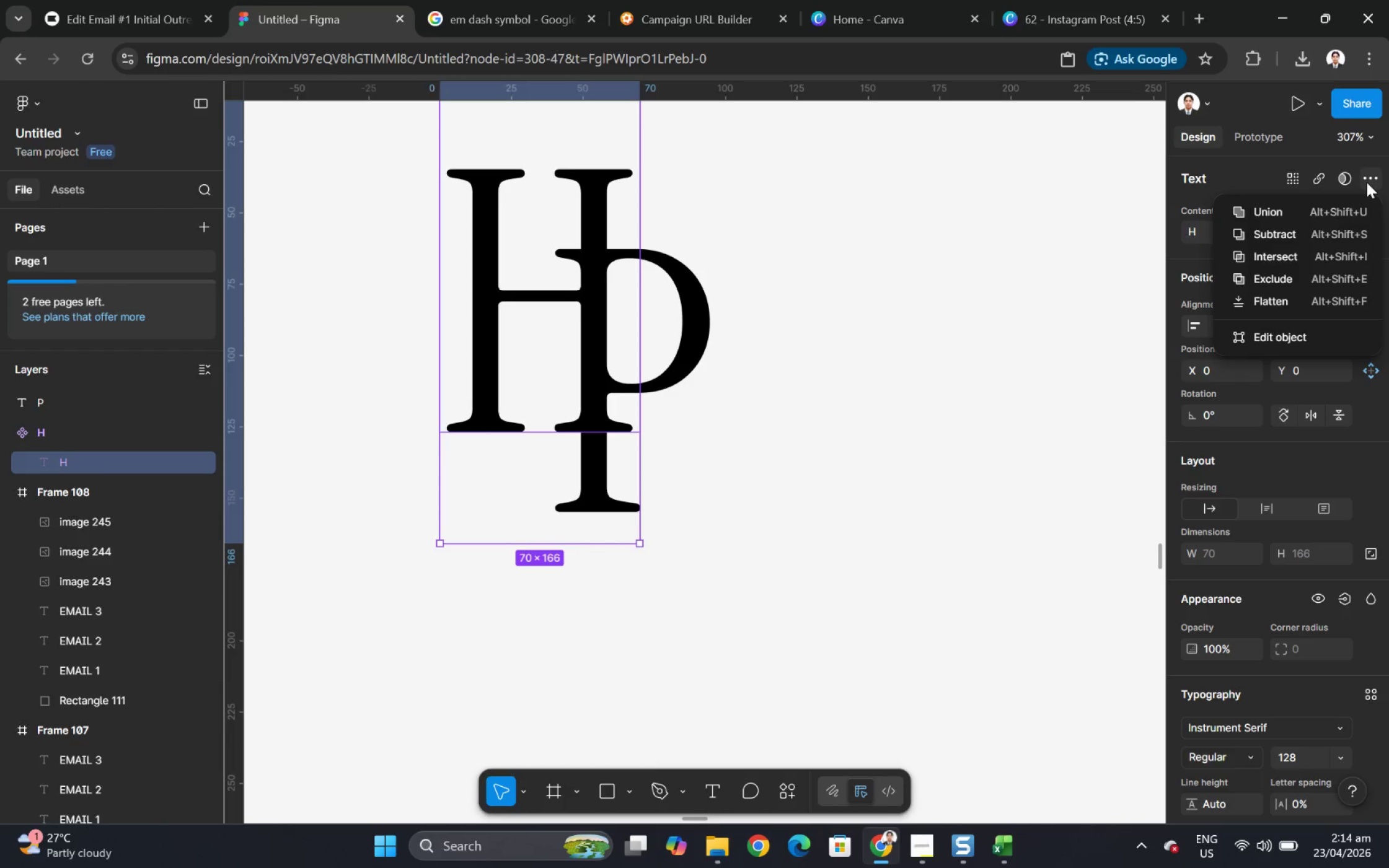 
double_click([1366, 182])
 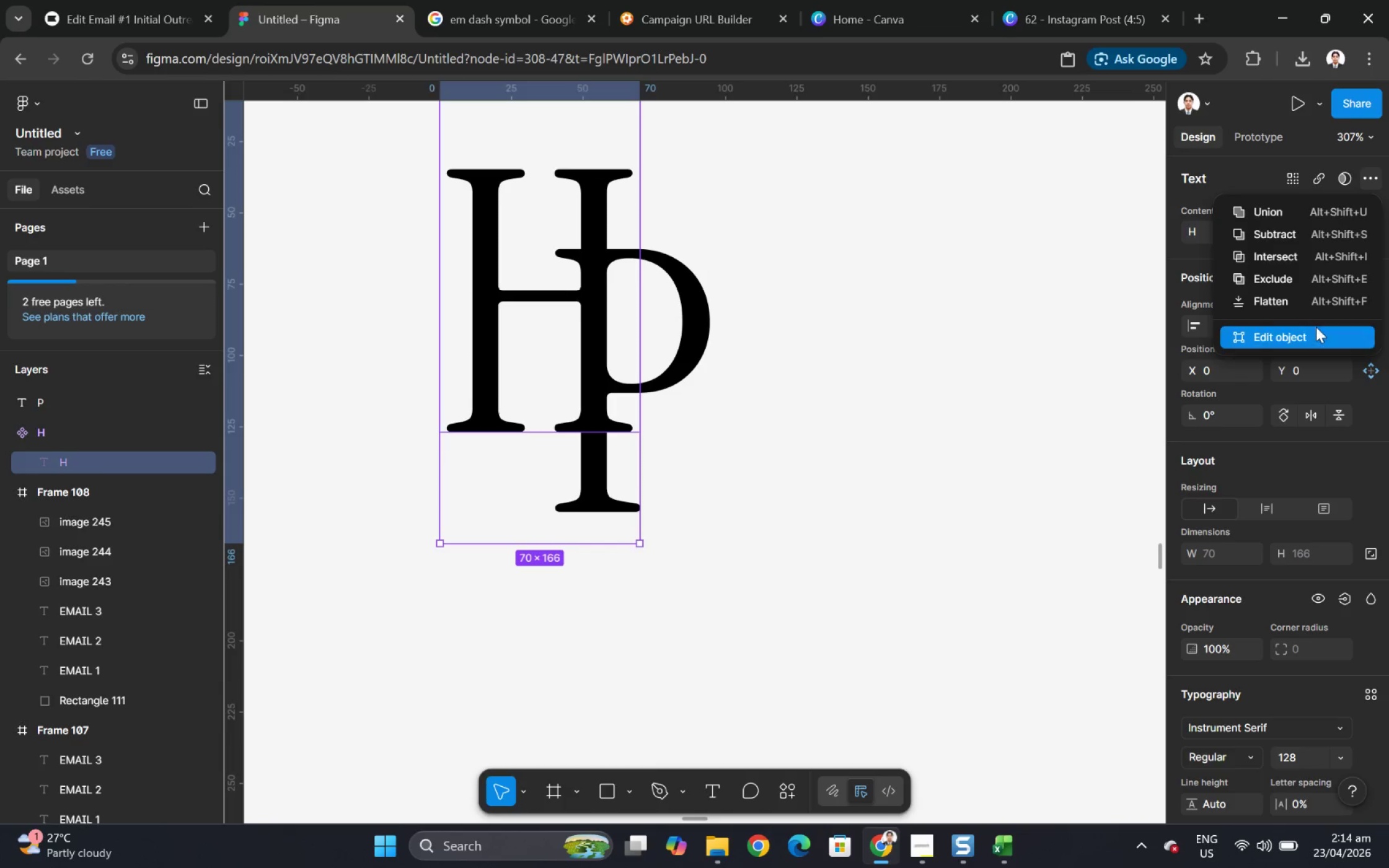 
left_click([1315, 331])
 